 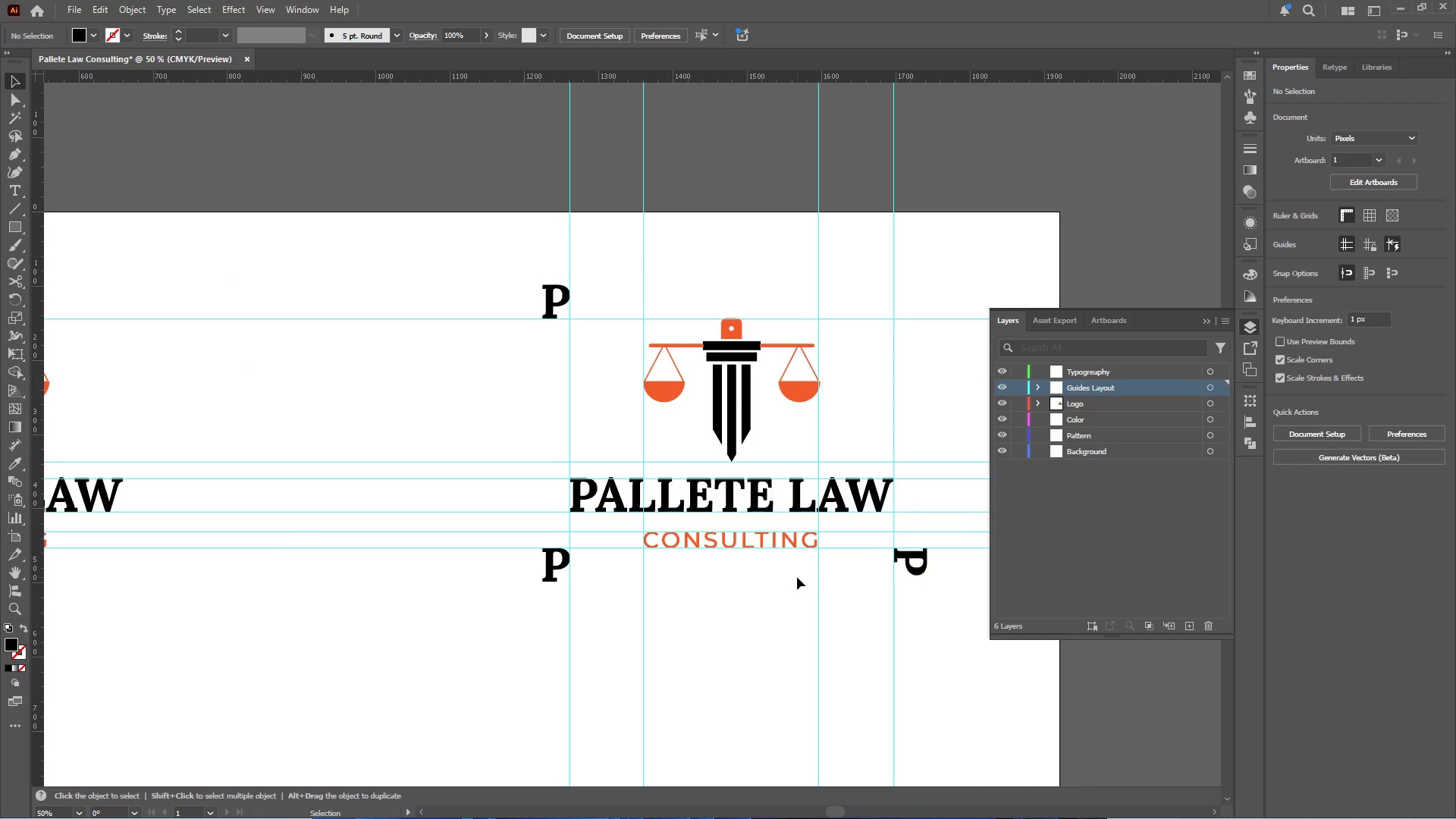 
scroll: coordinate [585, 497], scroll_direction: up, amount: 4.0
 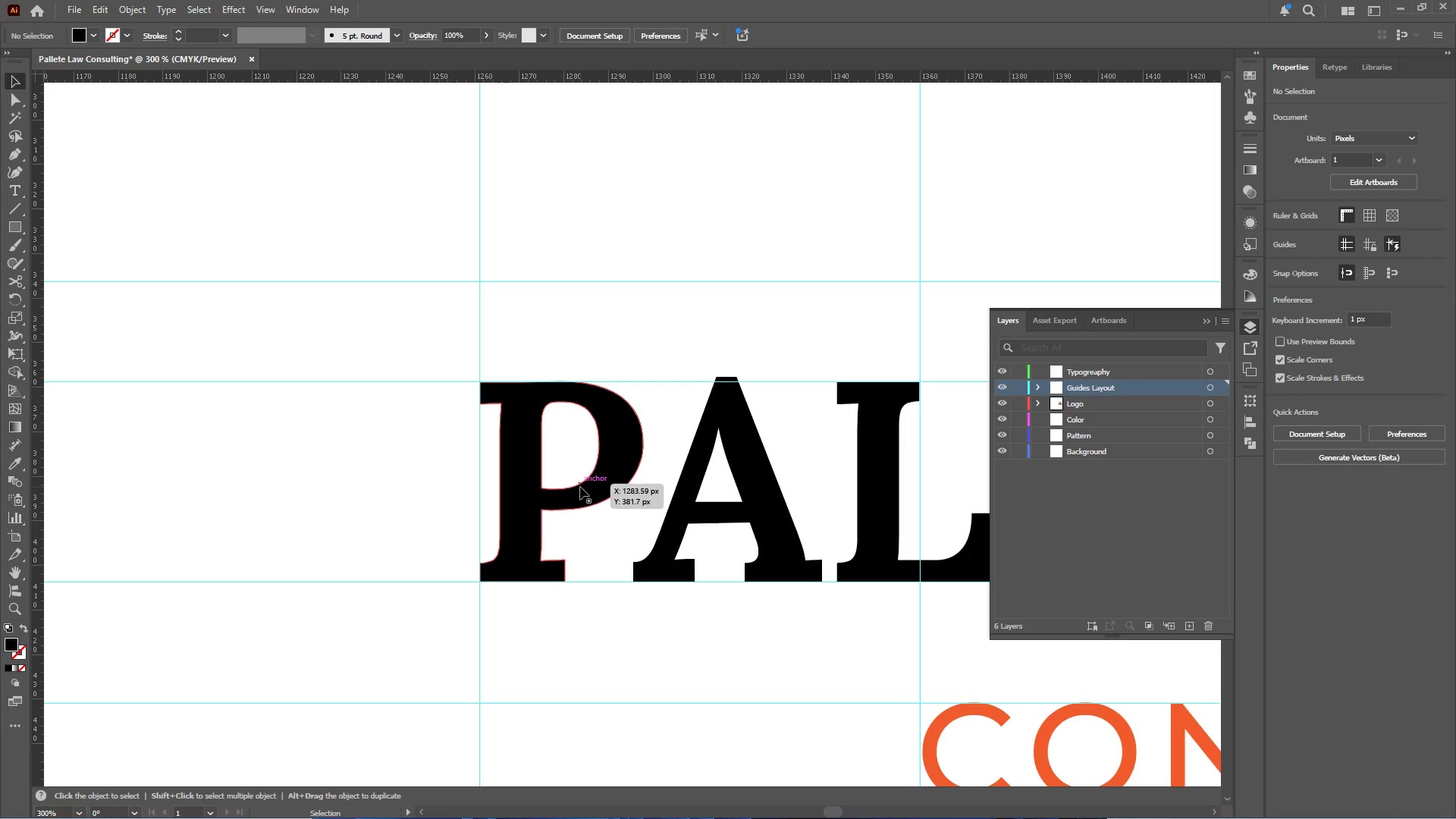 
left_click([580, 487])
 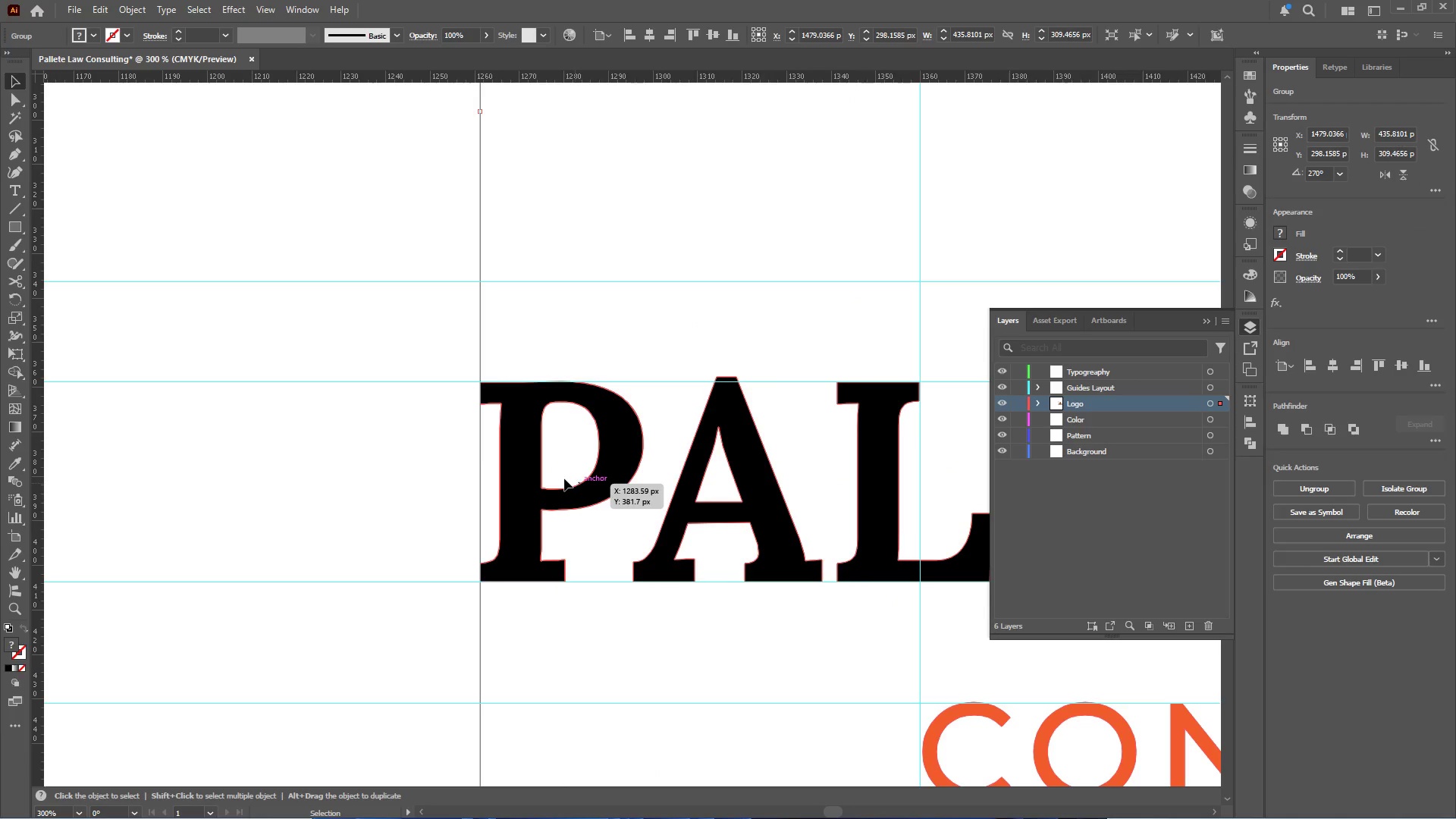 
hold_key(key=ShiftLeft, duration=0.91)
left_click_drag(start_coordinate=[393, 366], to_coordinate=[371, 407])
 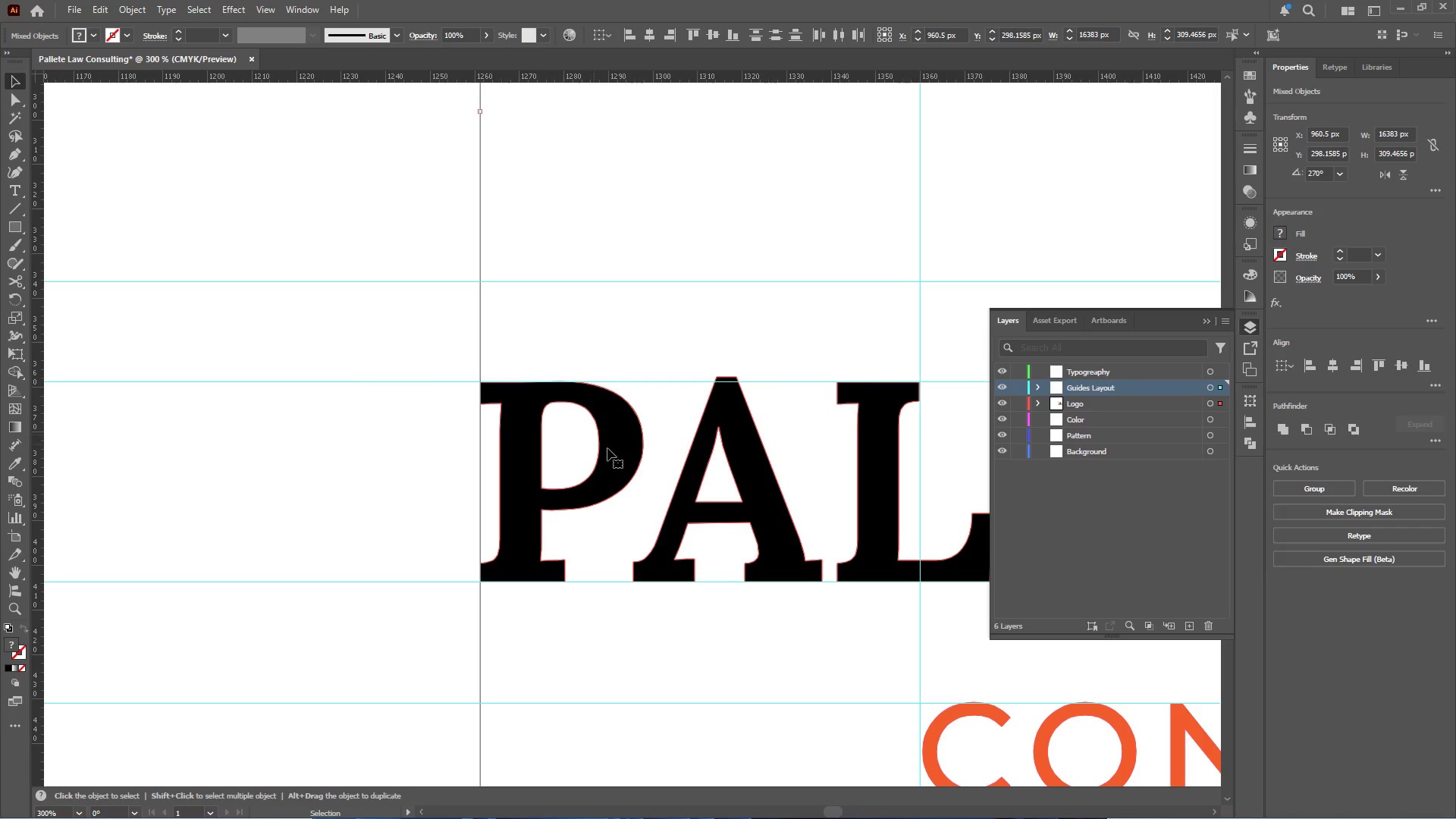 
left_click([619, 450])
 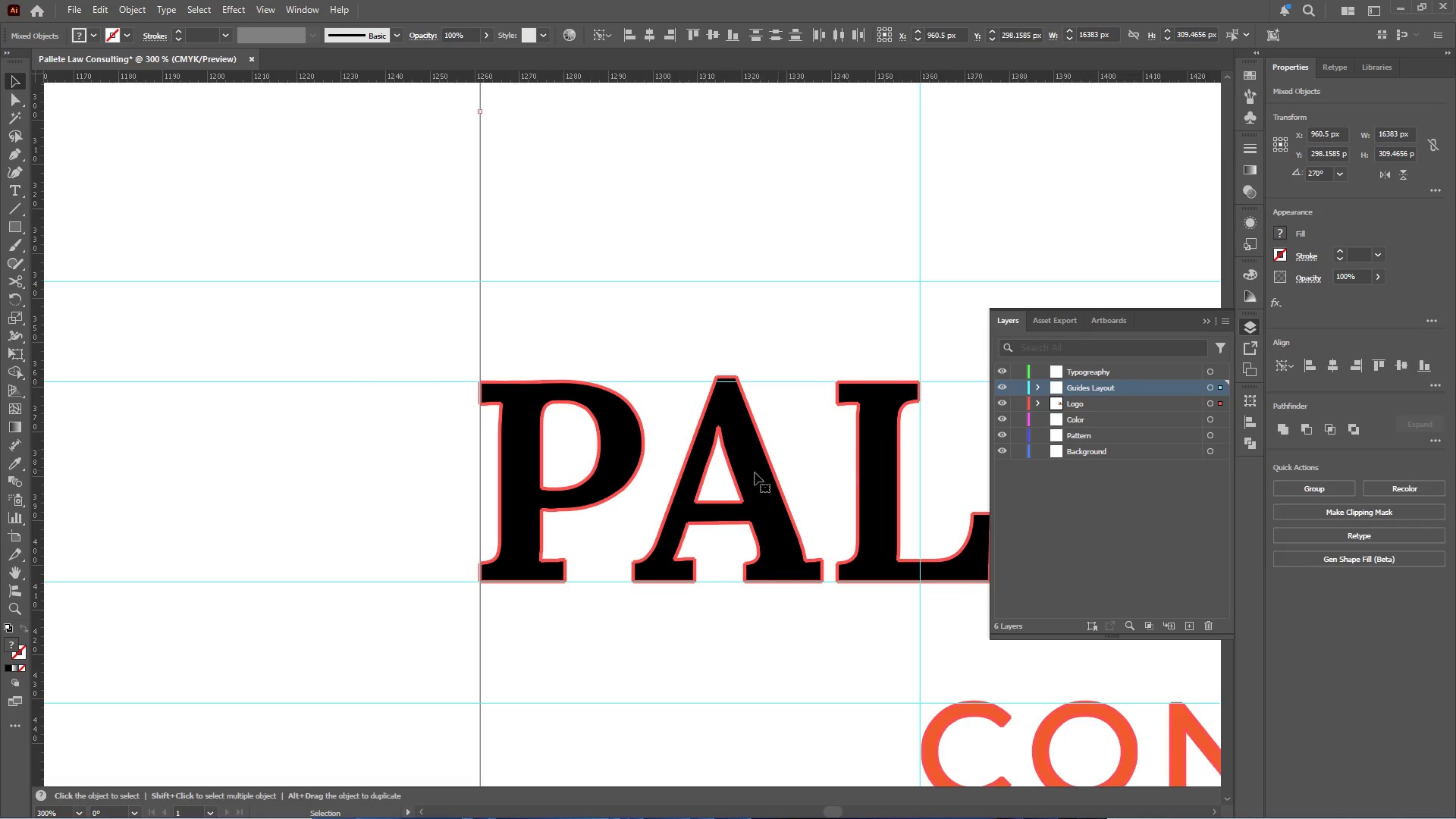 
left_click([233, 469])
 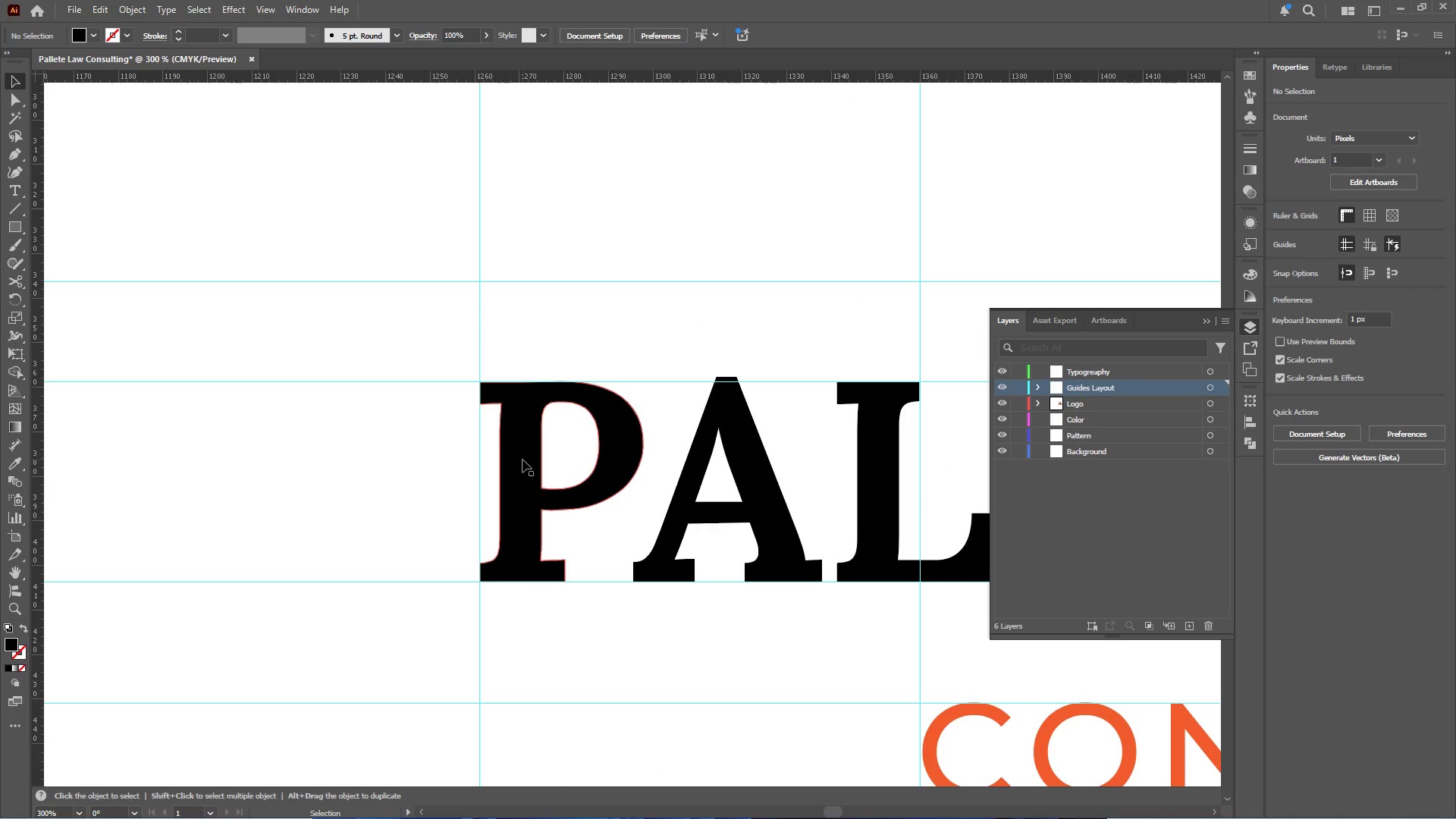 
hold_key(key=AltLeft, duration=0.77)
scroll: coordinate [524, 447], scroll_direction: down, amount: 3.0
 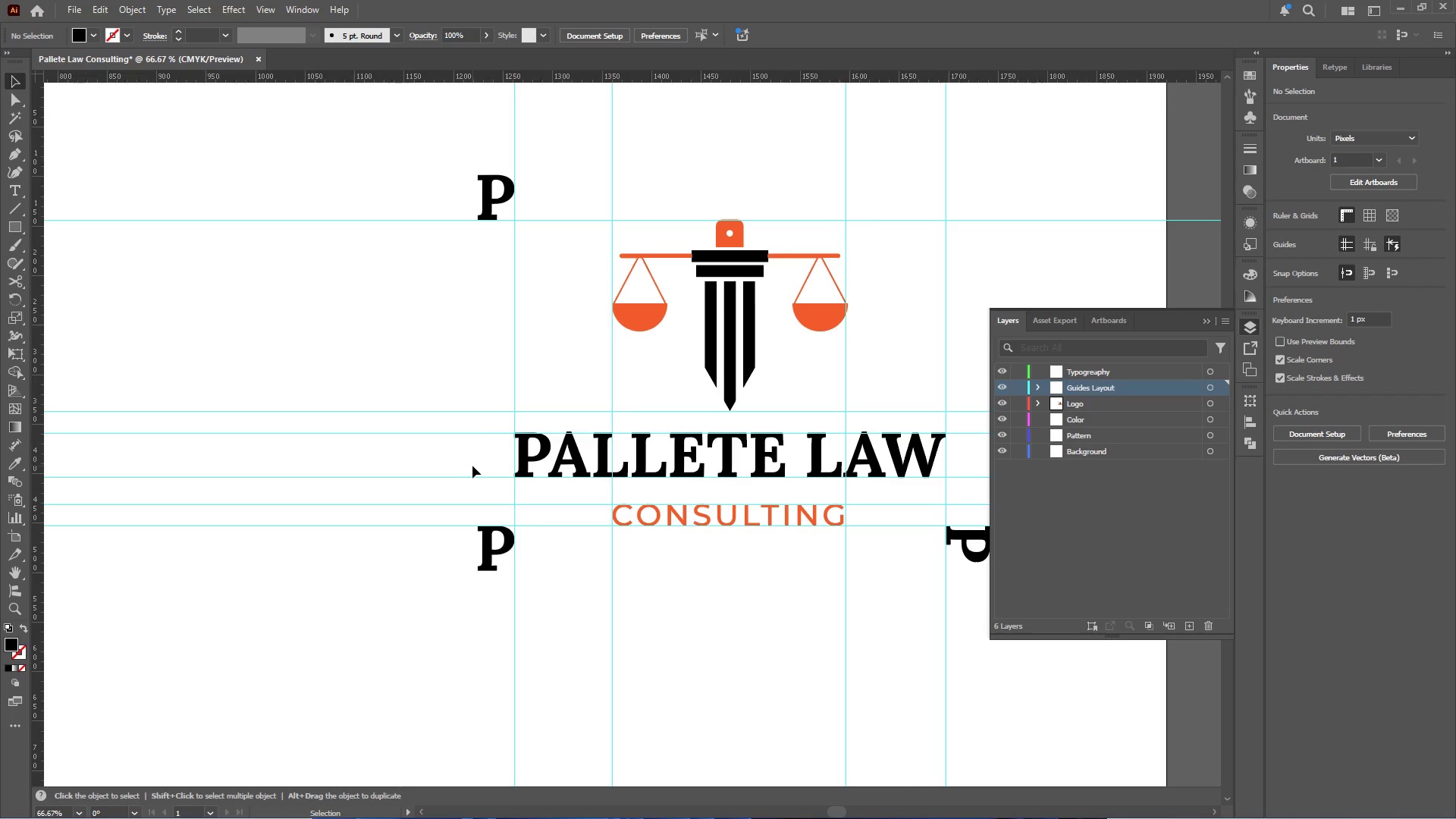 
wait(7.98)
 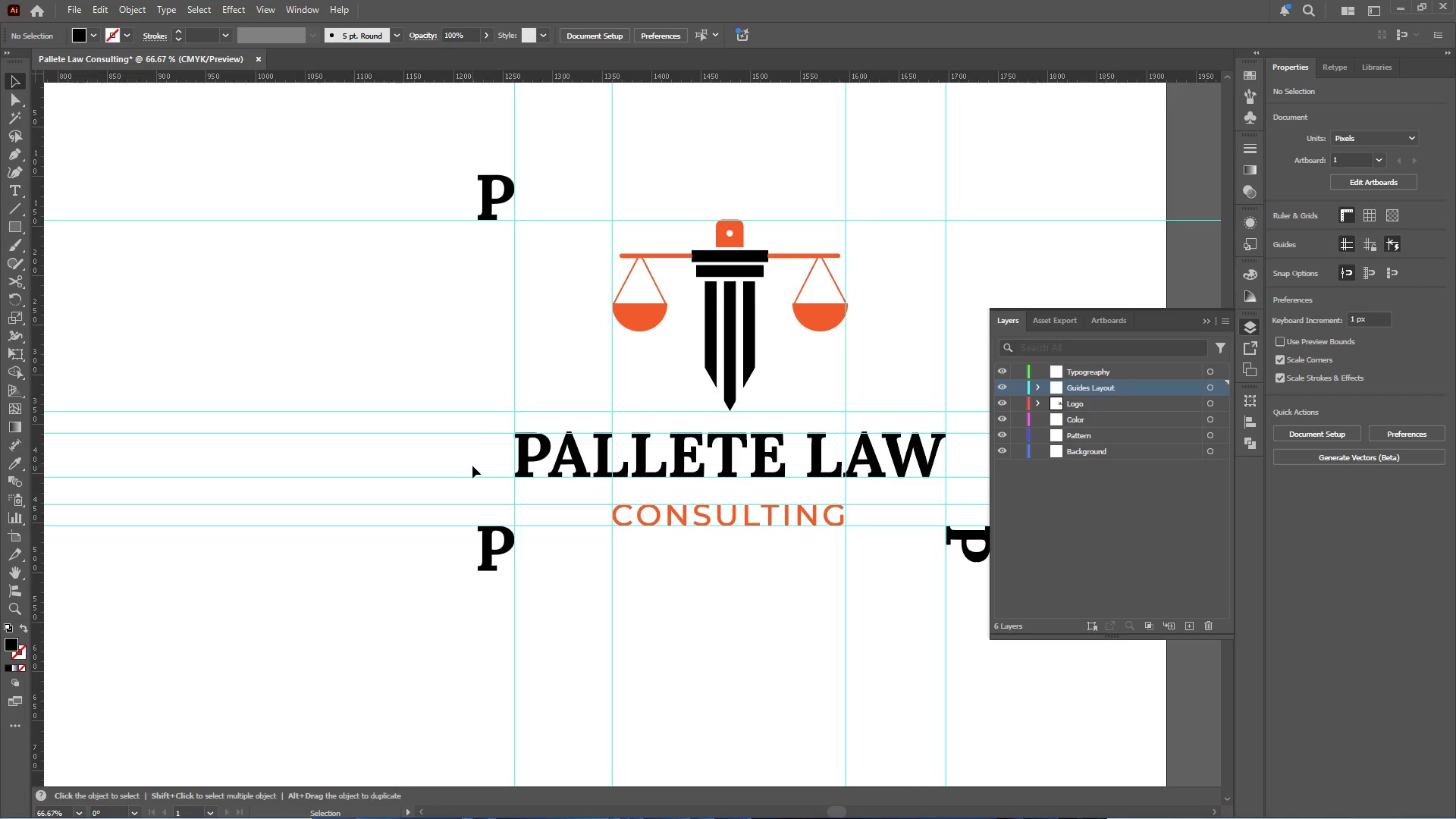 
hold_key(key=AltLeft, duration=0.69)
scroll: coordinate [815, 422], scroll_direction: up, amount: 5.0
 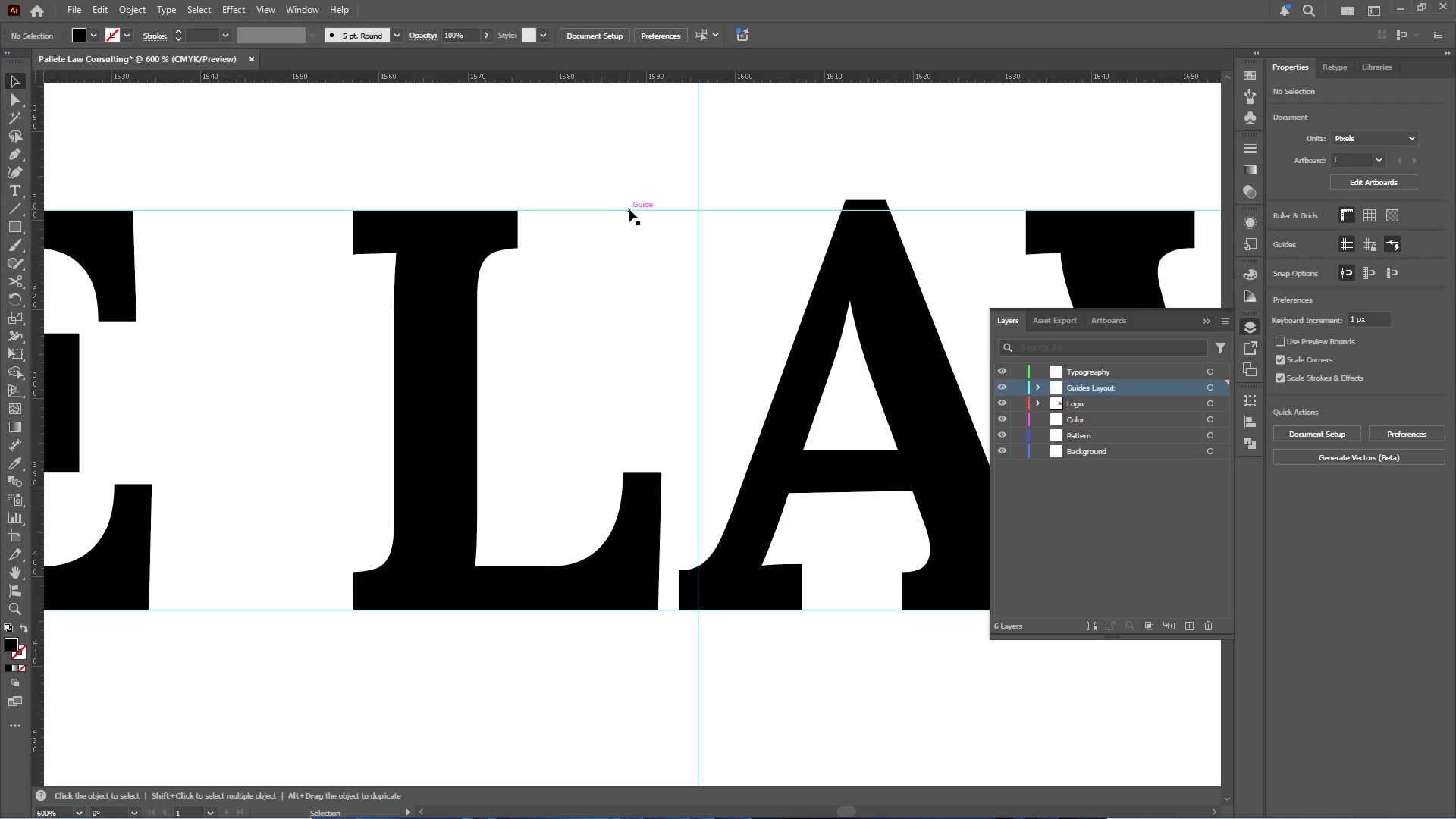 
left_click_drag(start_coordinate=[631, 208], to_coordinate=[629, 199])
 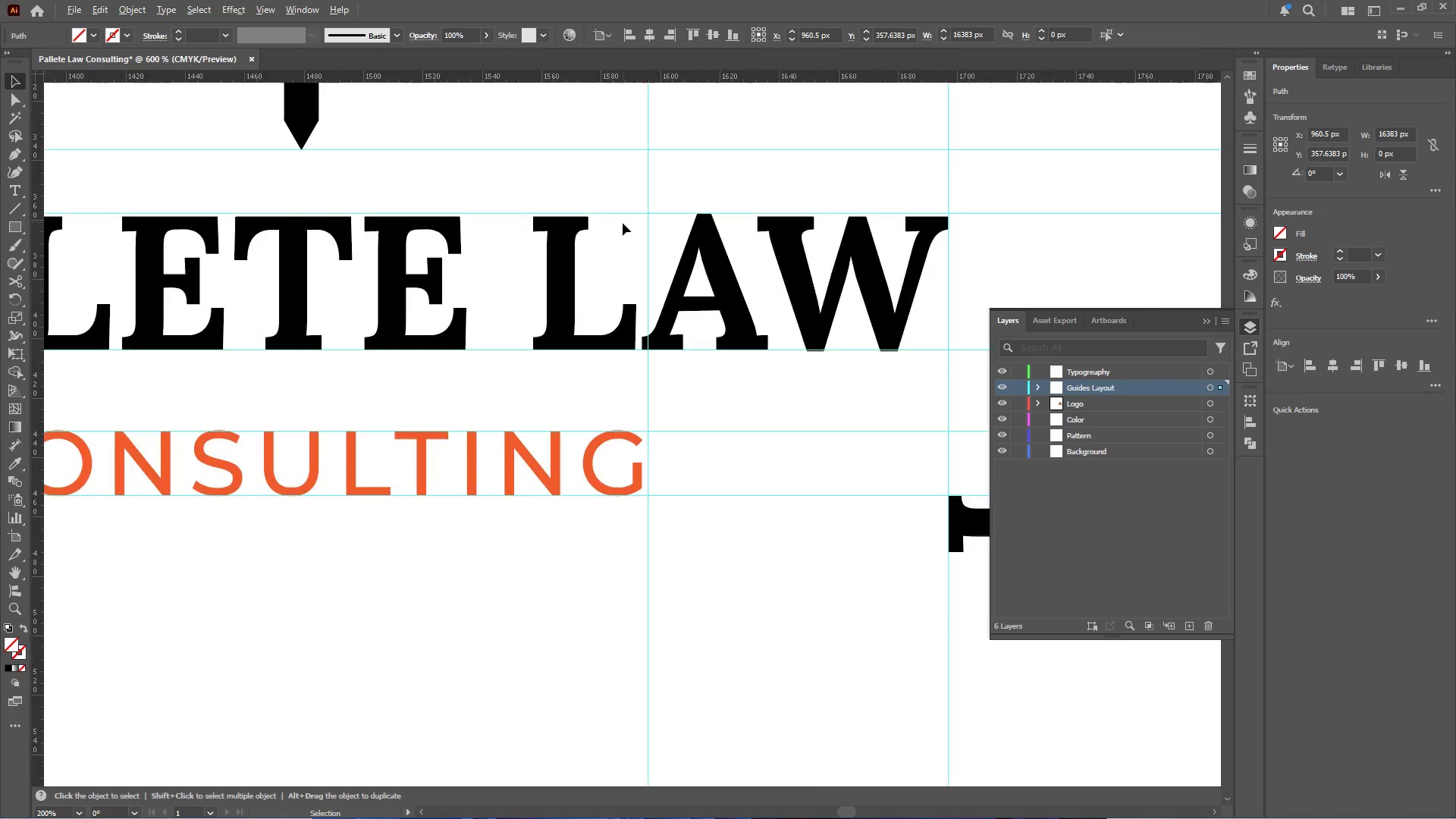 
hold_key(key=ShiftLeft, duration=2.06)
 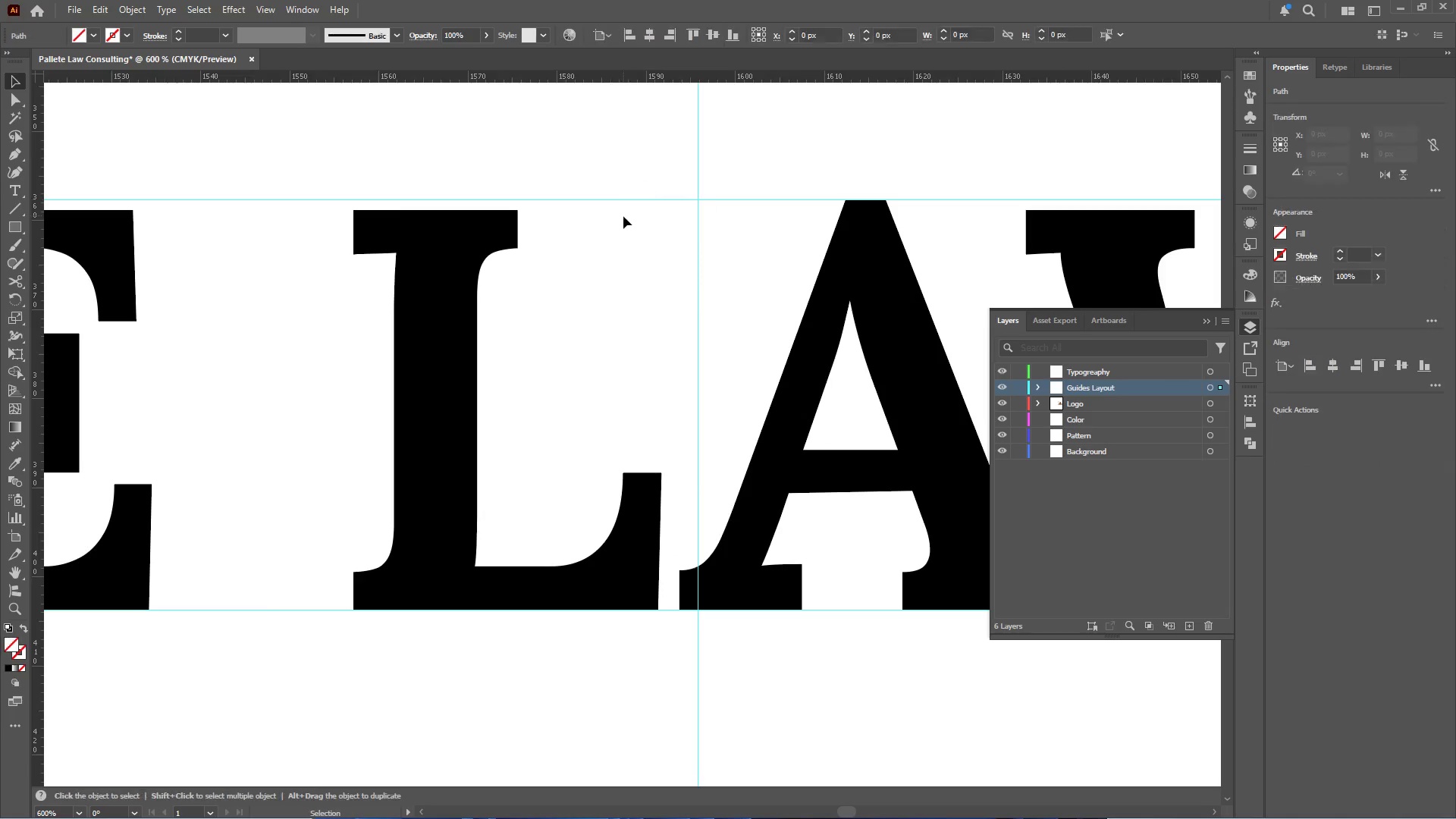 
hold_key(key=AltLeft, duration=0.33)
 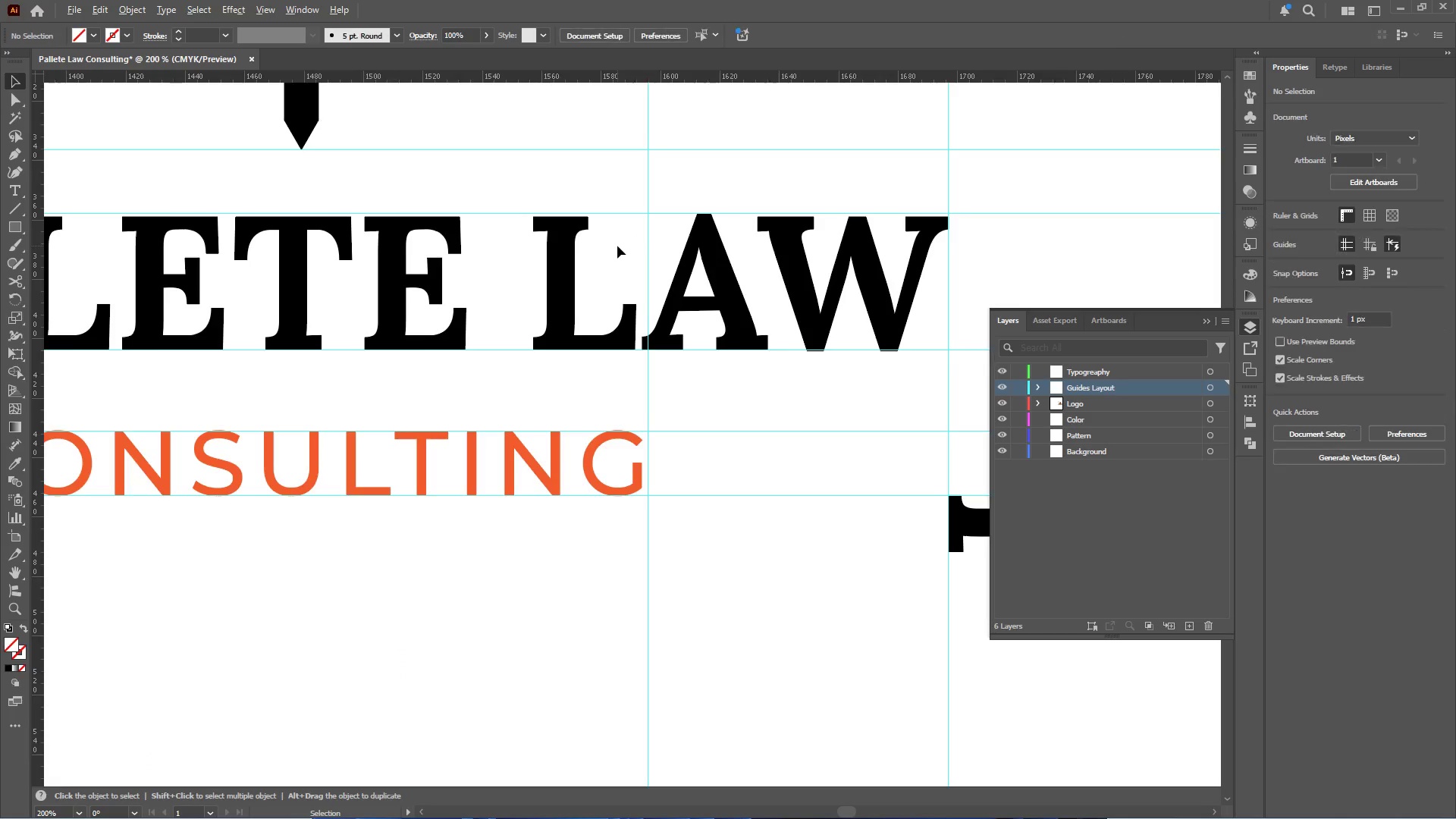 
left_click([617, 246])
 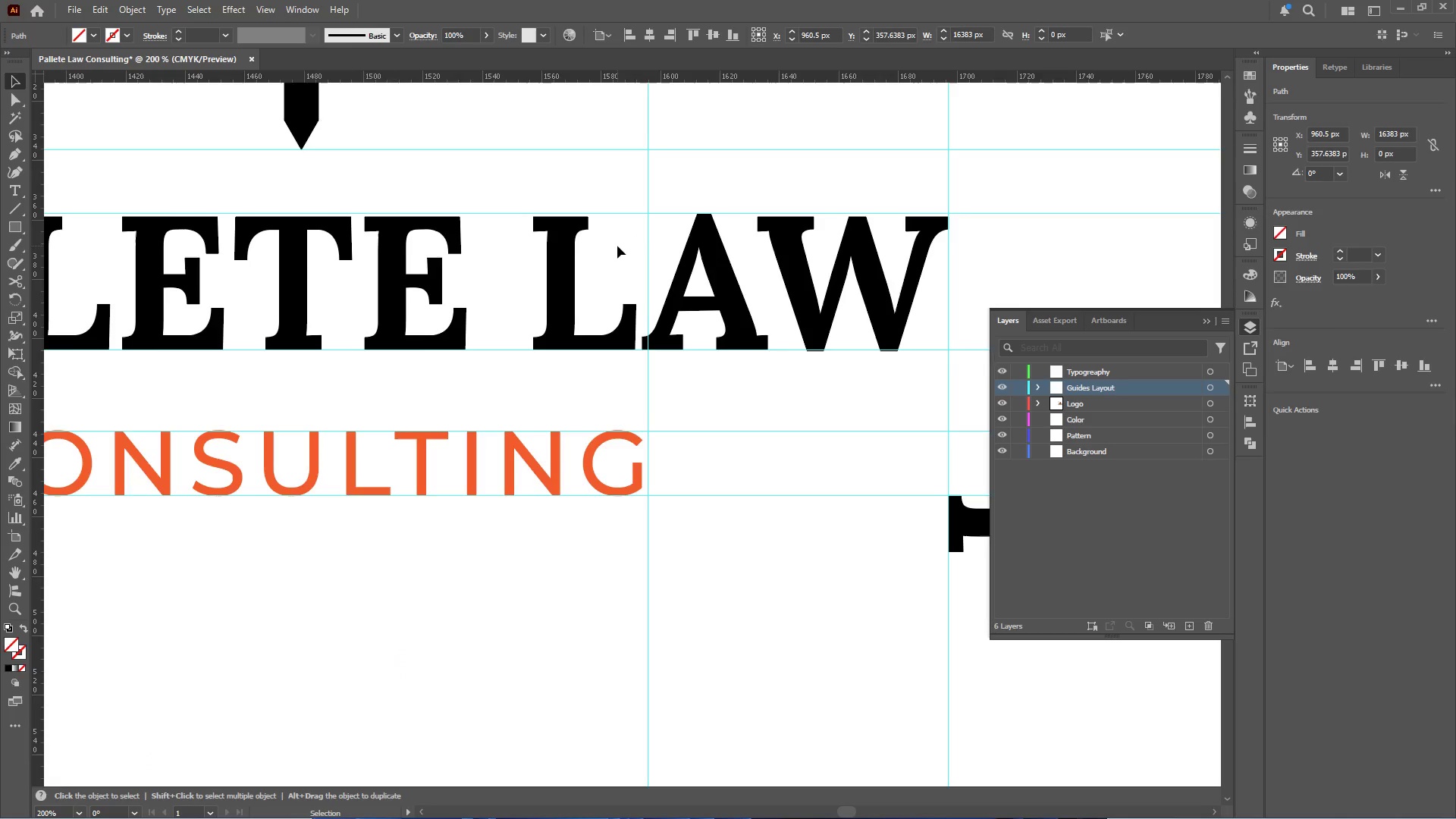 
scroll: coordinate [623, 221], scroll_direction: down, amount: 2.0
 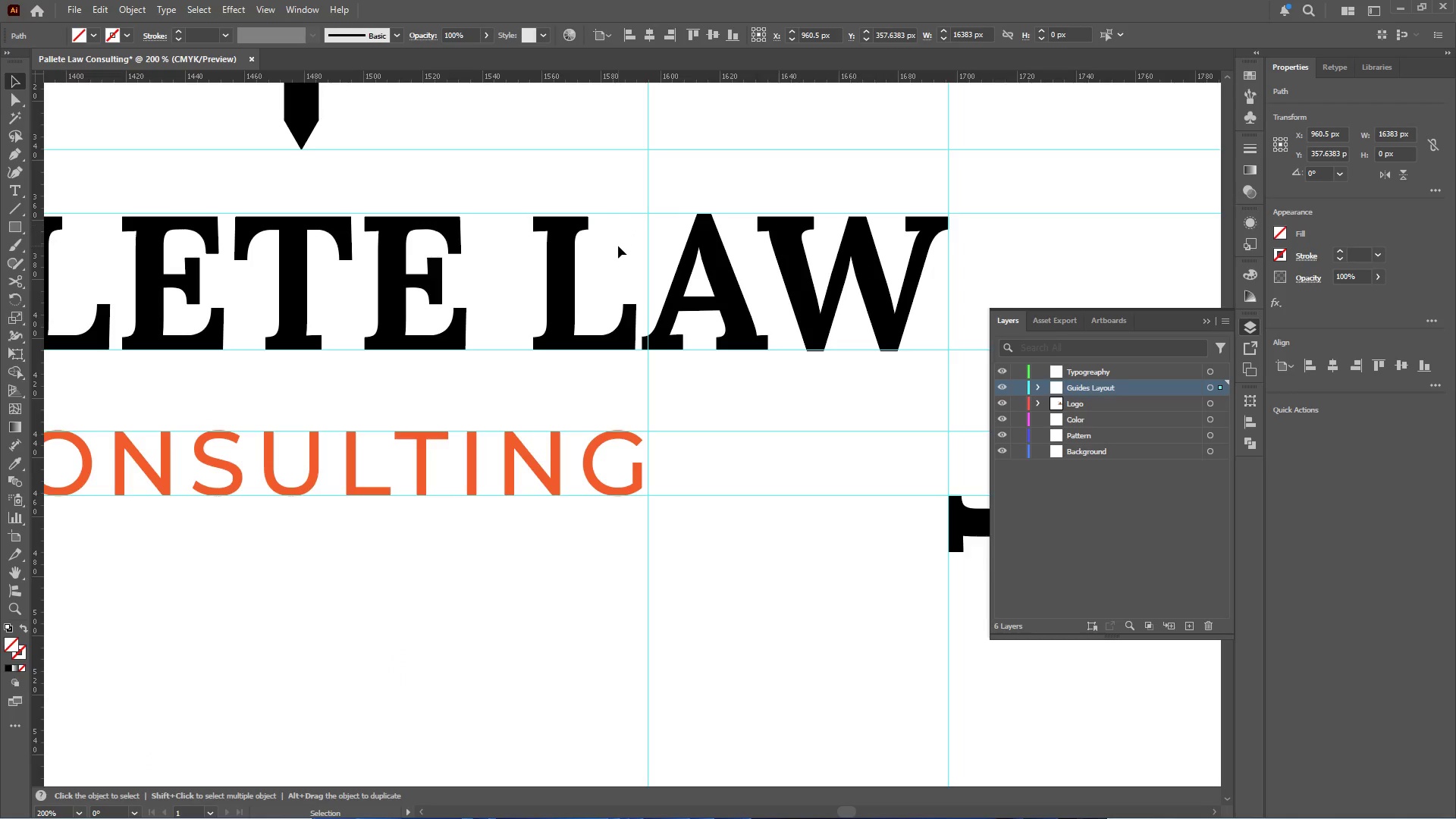 
hold_key(key=AltLeft, duration=0.45)
scroll: coordinate [613, 265], scroll_direction: none, amount: 0.0
 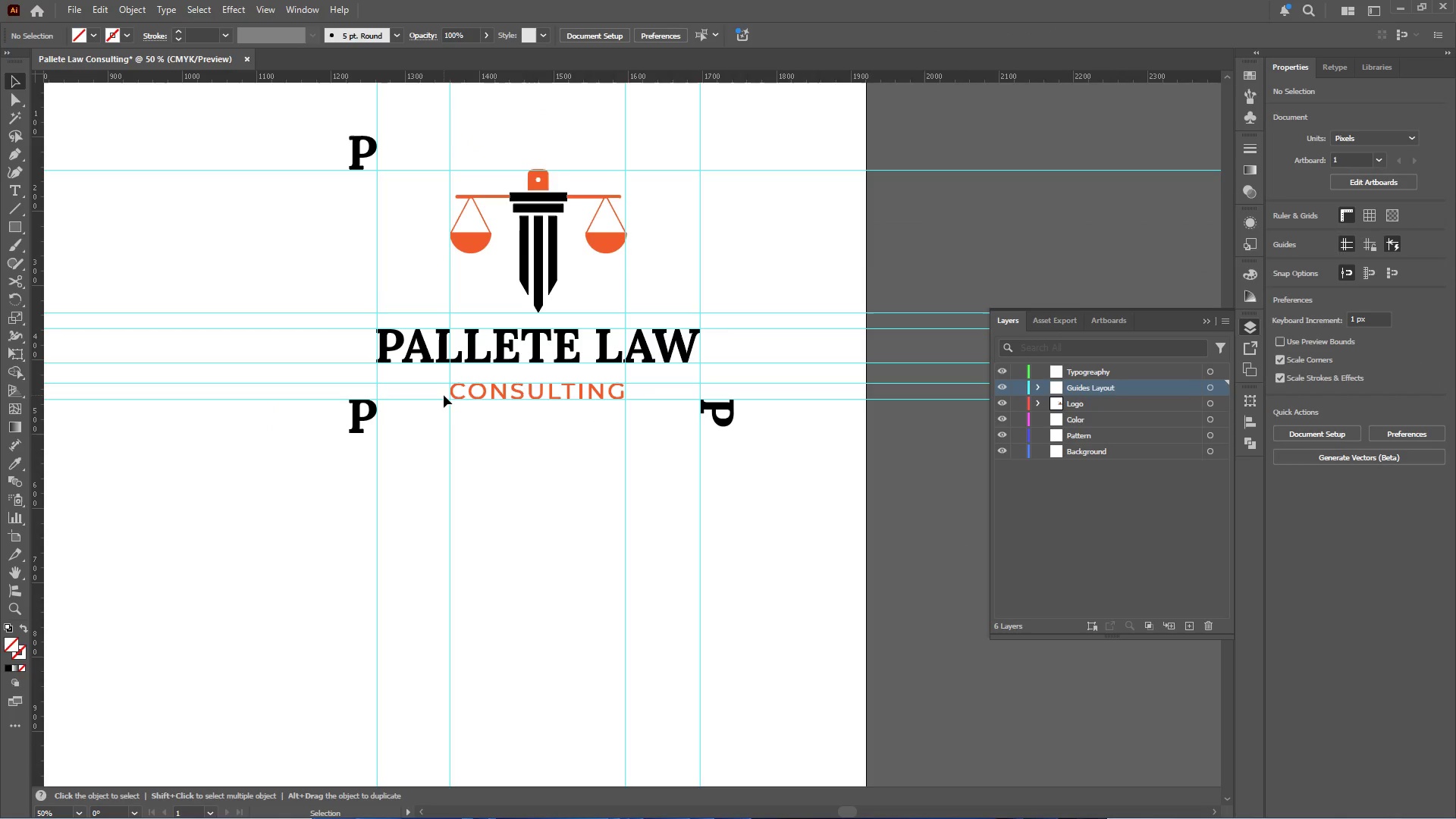 
hold_key(key=AltLeft, duration=1.06)
scroll: coordinate [422, 406], scroll_direction: up, amount: 1.0
 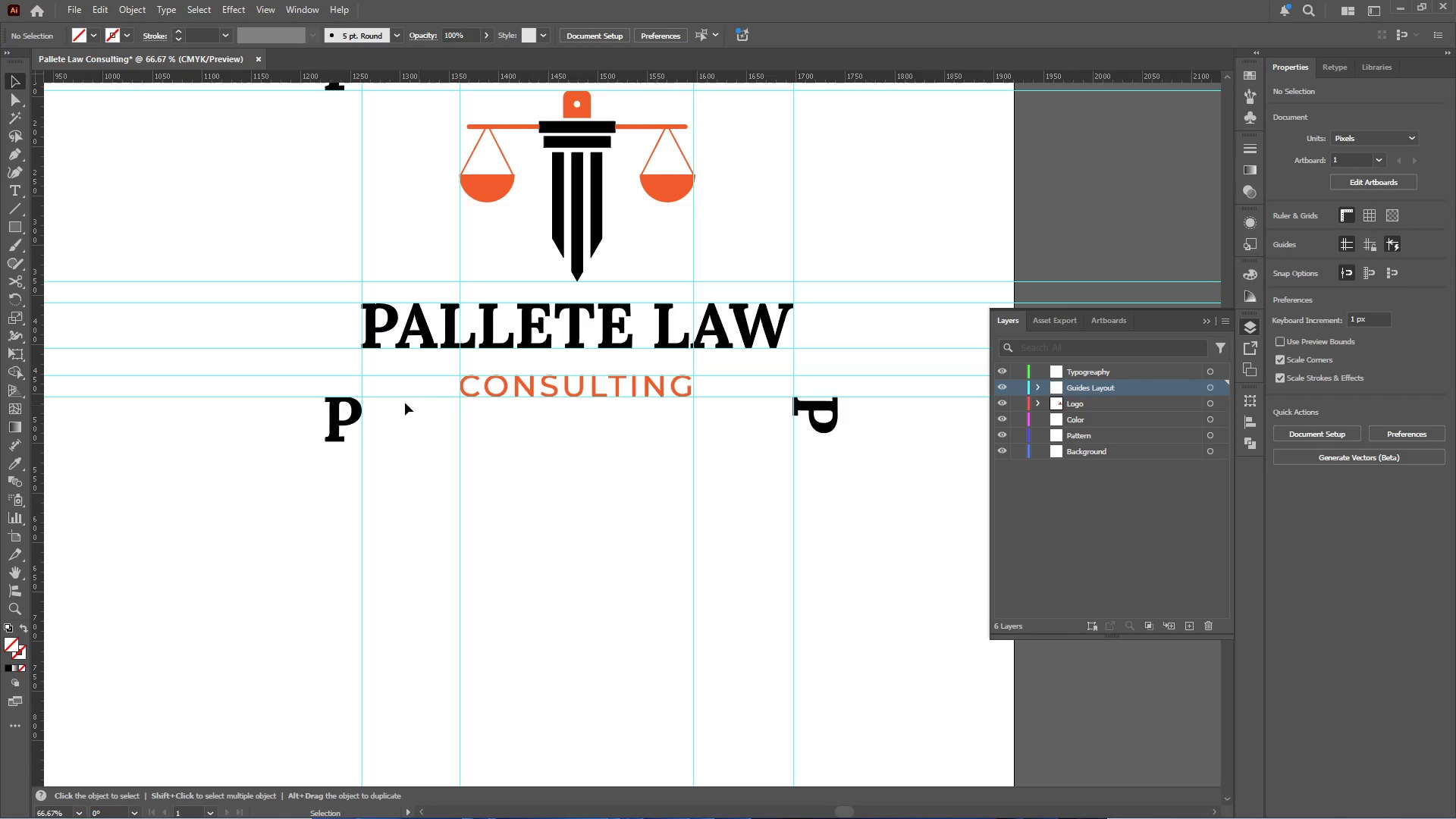 
hold_key(key=AltLeft, duration=0.47)
scroll: coordinate [337, 434], scroll_direction: up, amount: 5.0
 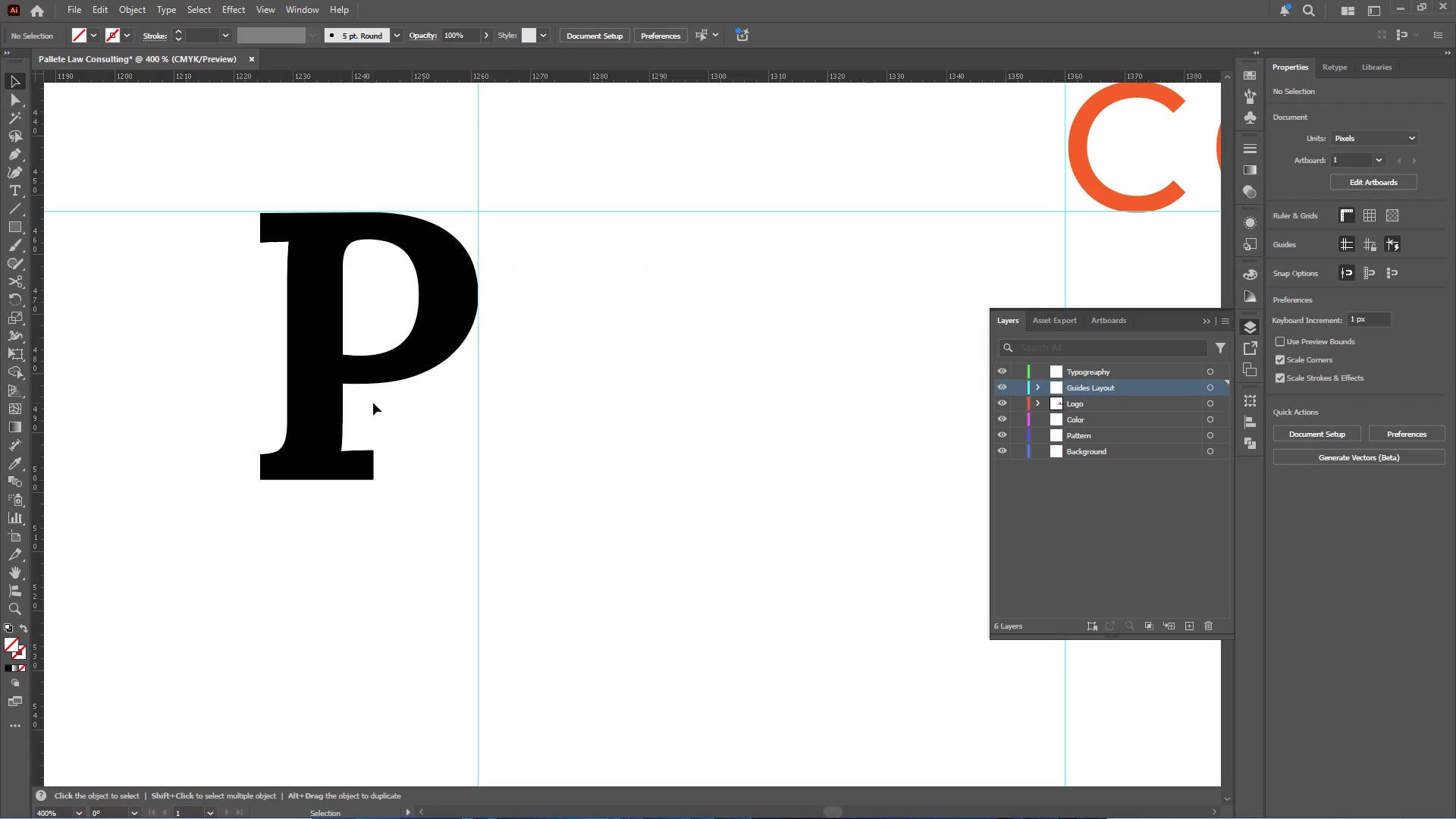 
hold_key(key=AltLeft, duration=0.59)
scroll: coordinate [381, 388], scroll_direction: none, amount: 0.0
 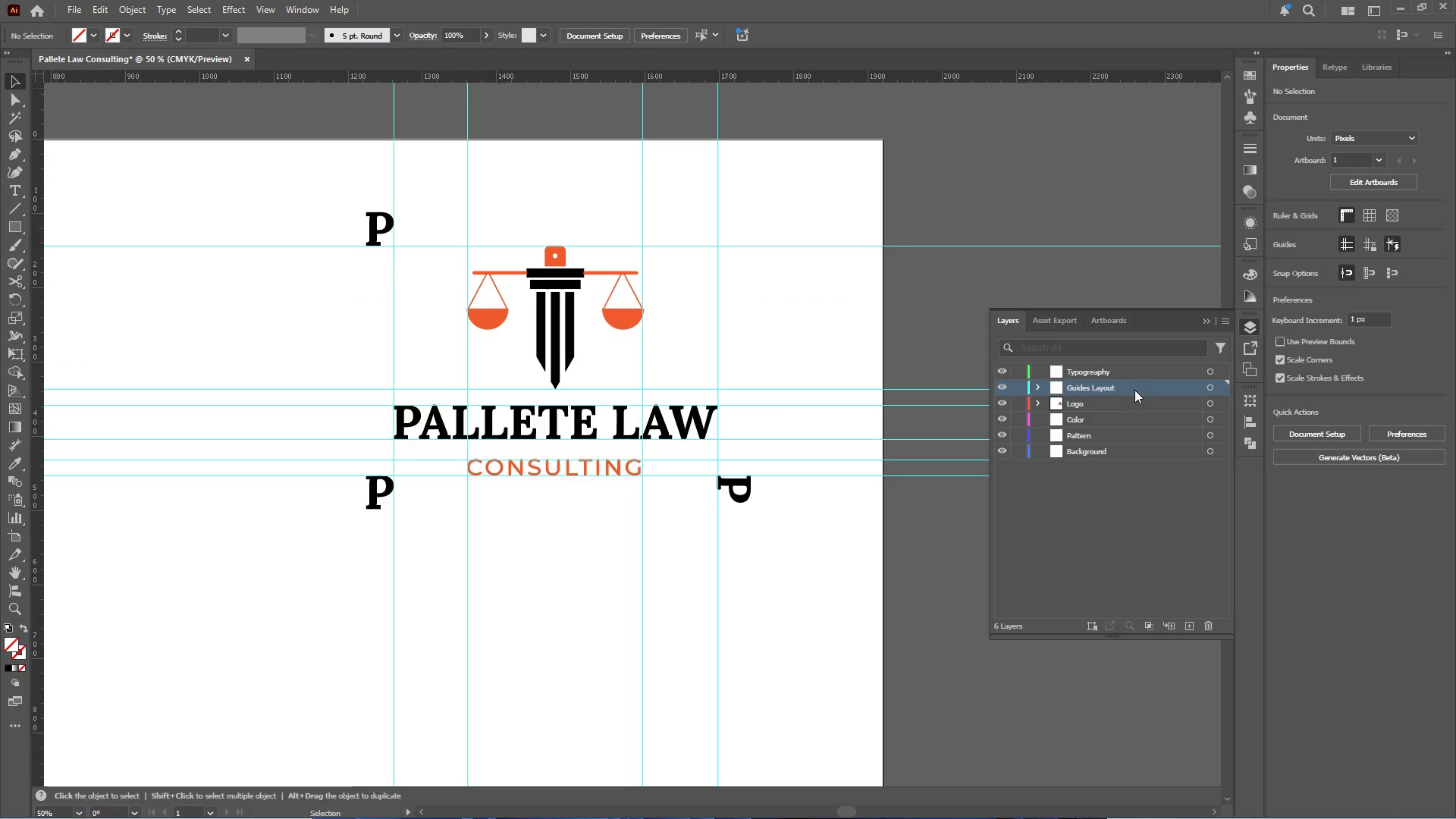 
left_click([1134, 387])
 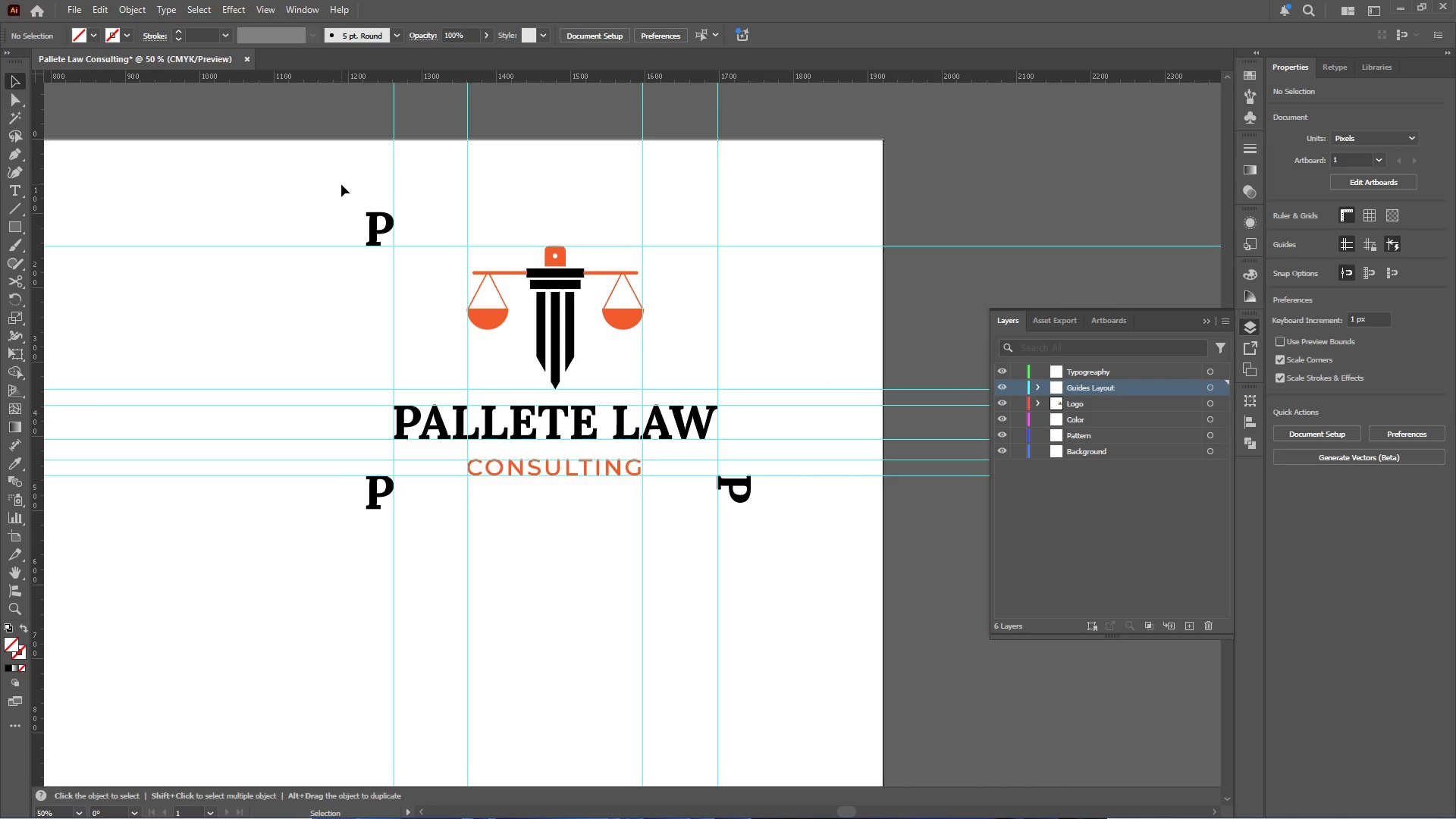 
wait(6.09)
 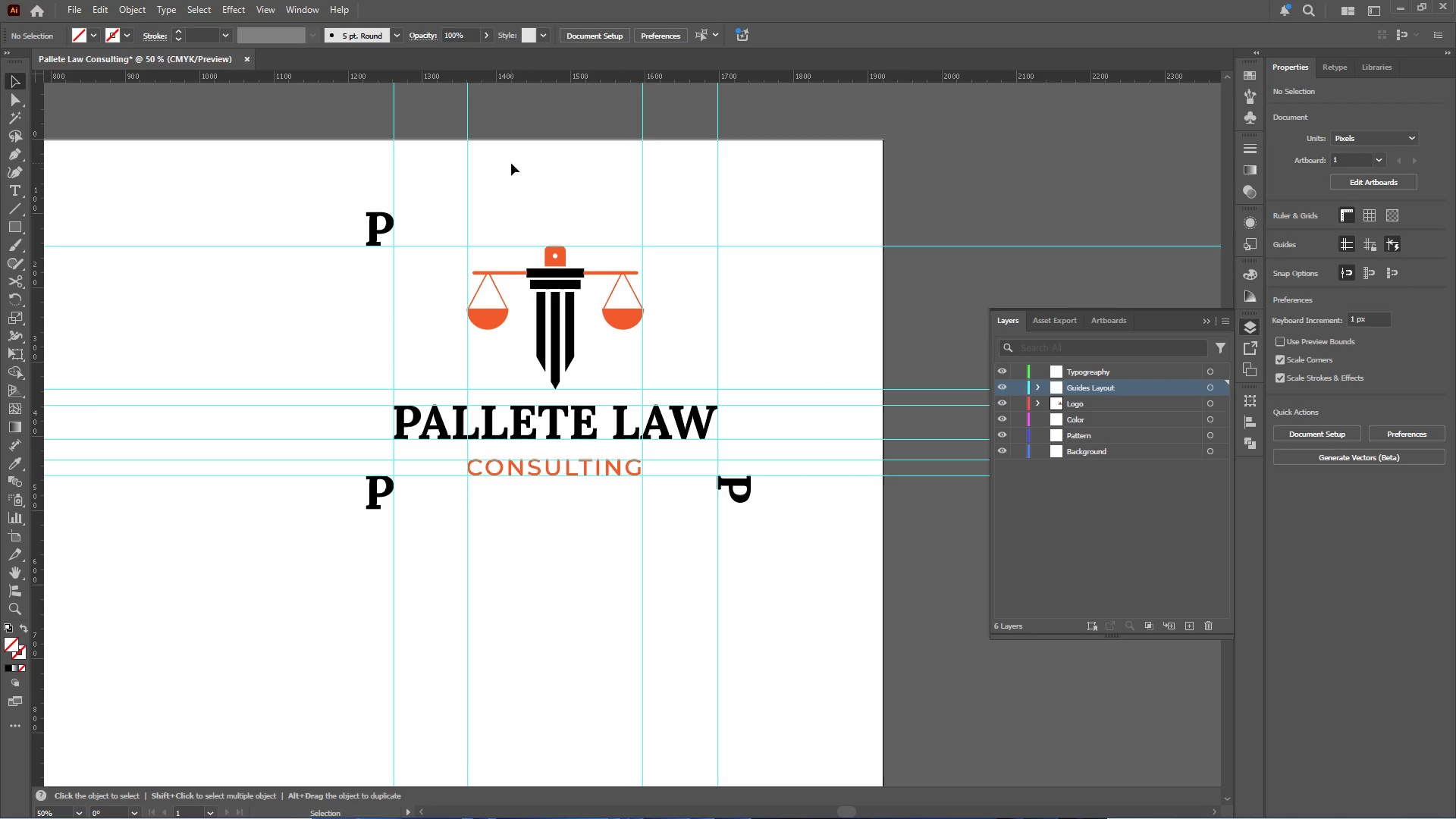 
left_click([14, 224])
 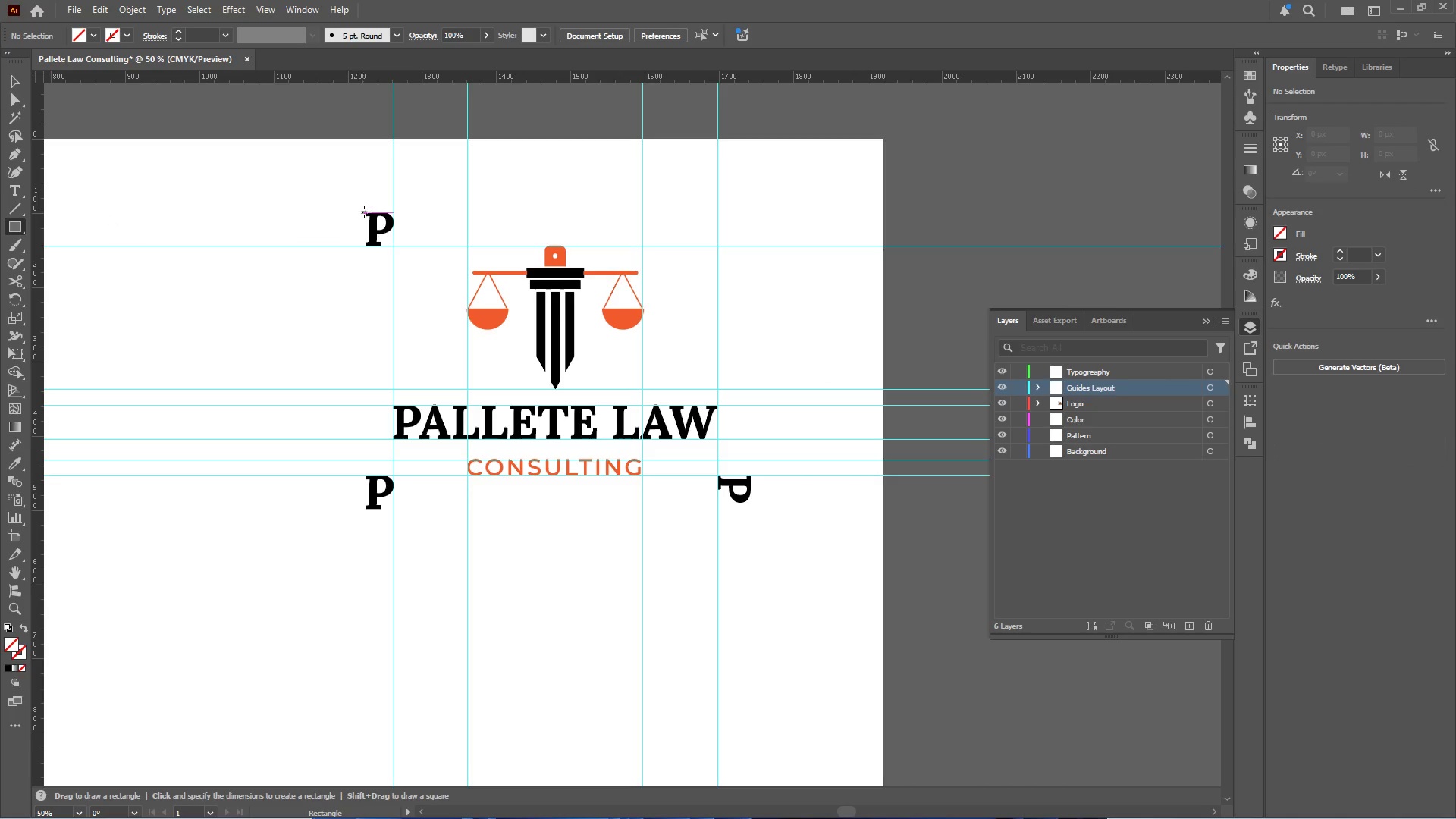 
left_click_drag(start_coordinate=[365, 212], to_coordinate=[752, 510])
 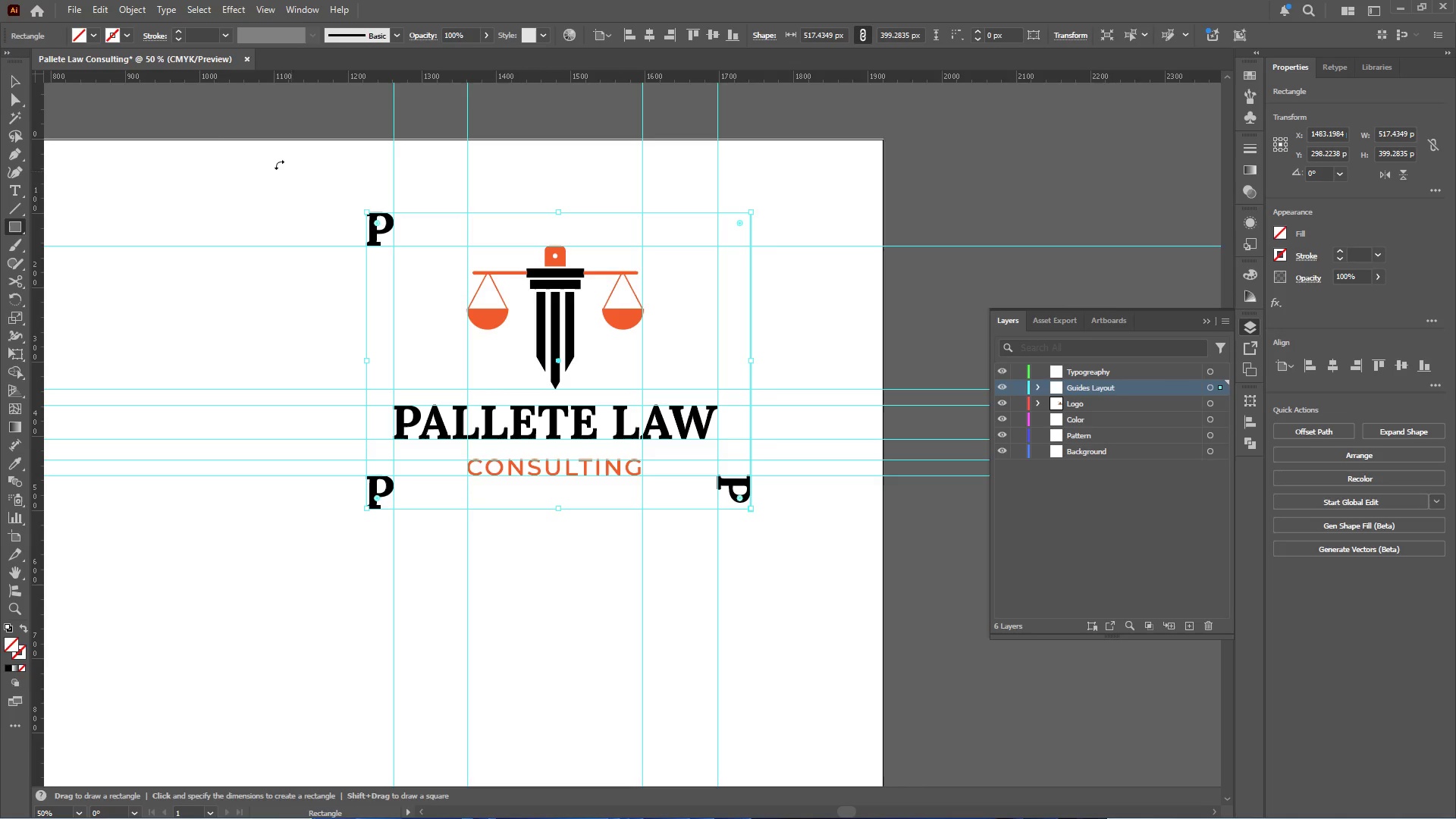 
left_click([14, 76])
 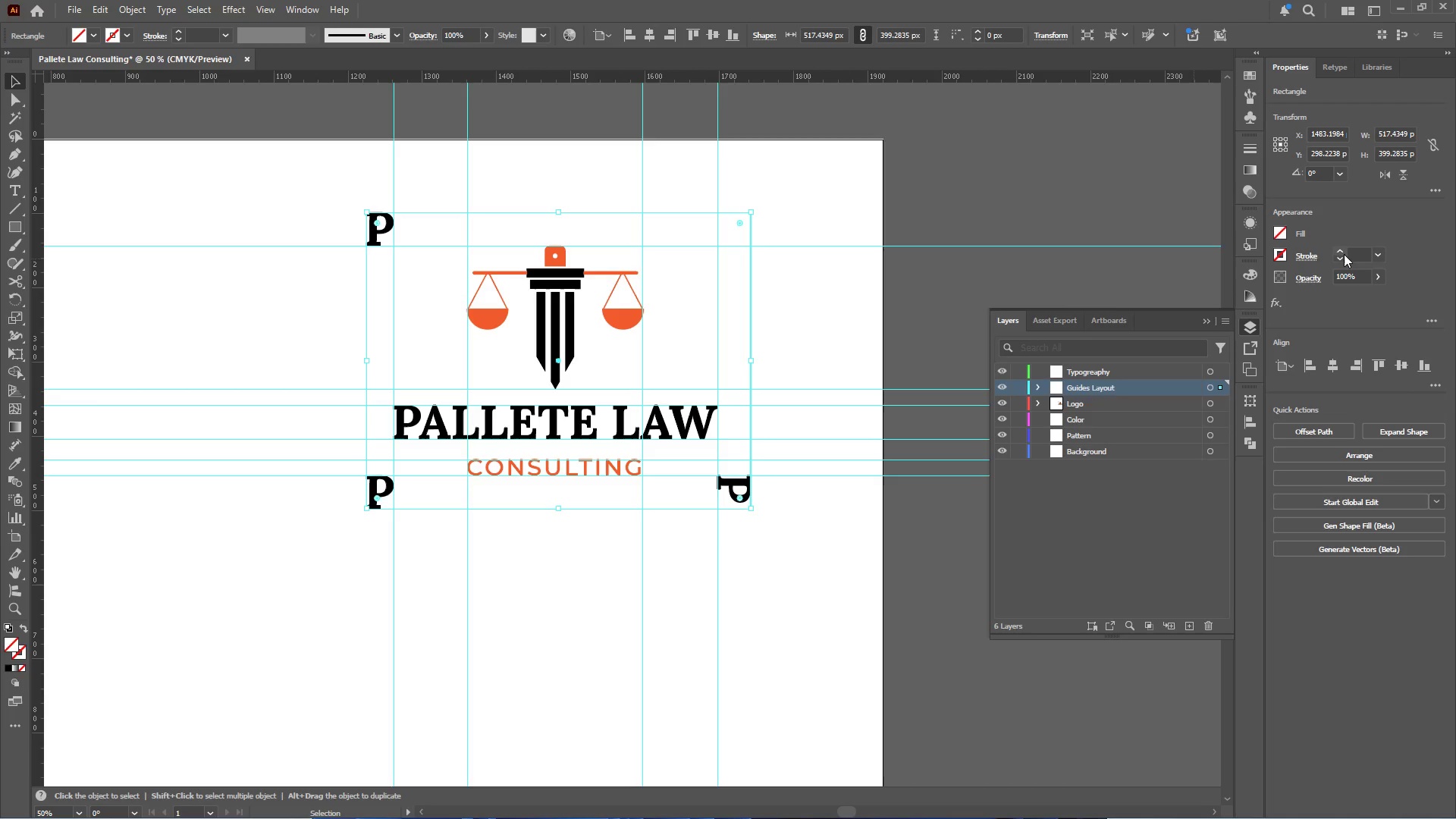 
double_click([1341, 253])
 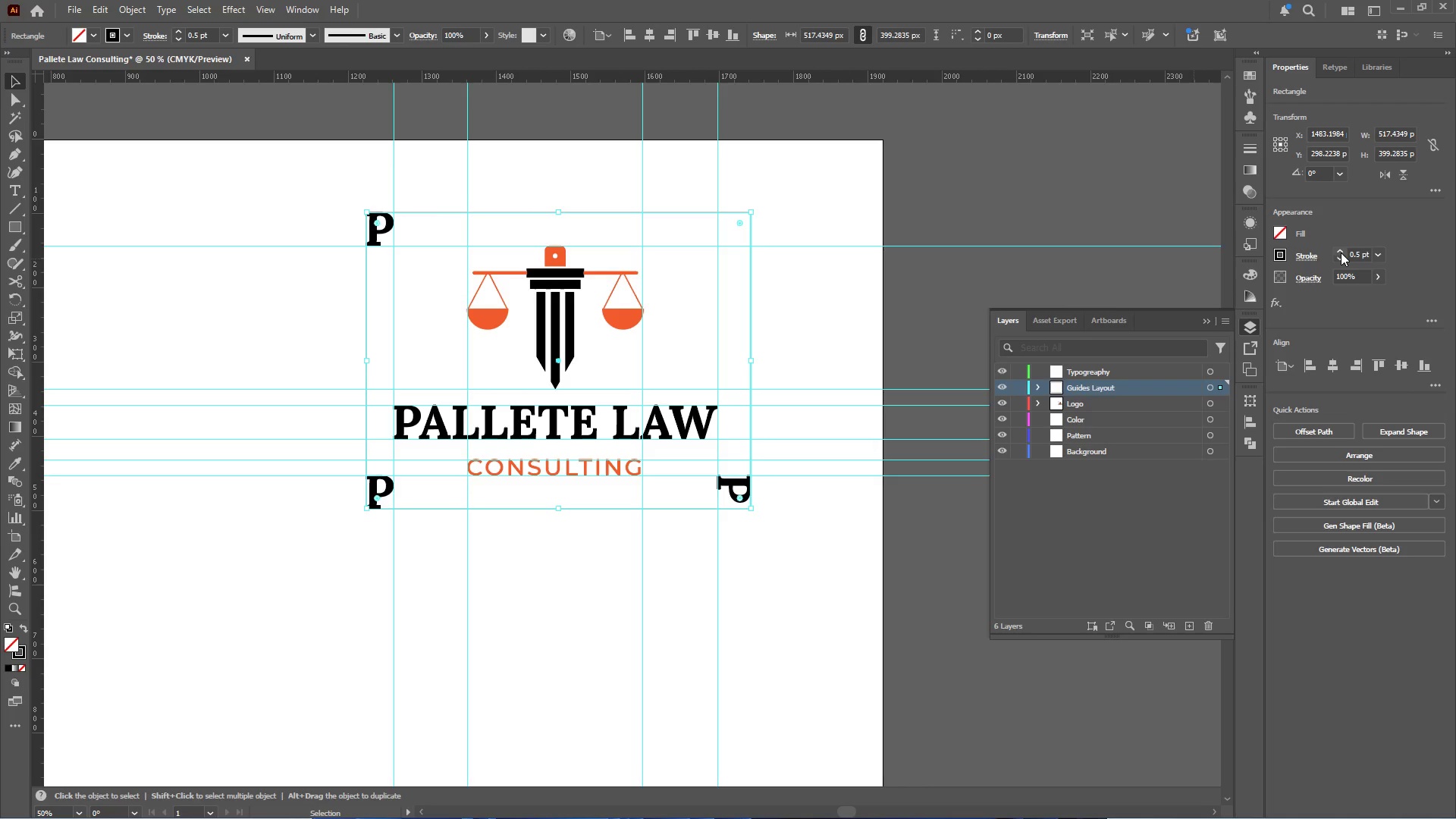 
left_click([1341, 253])
 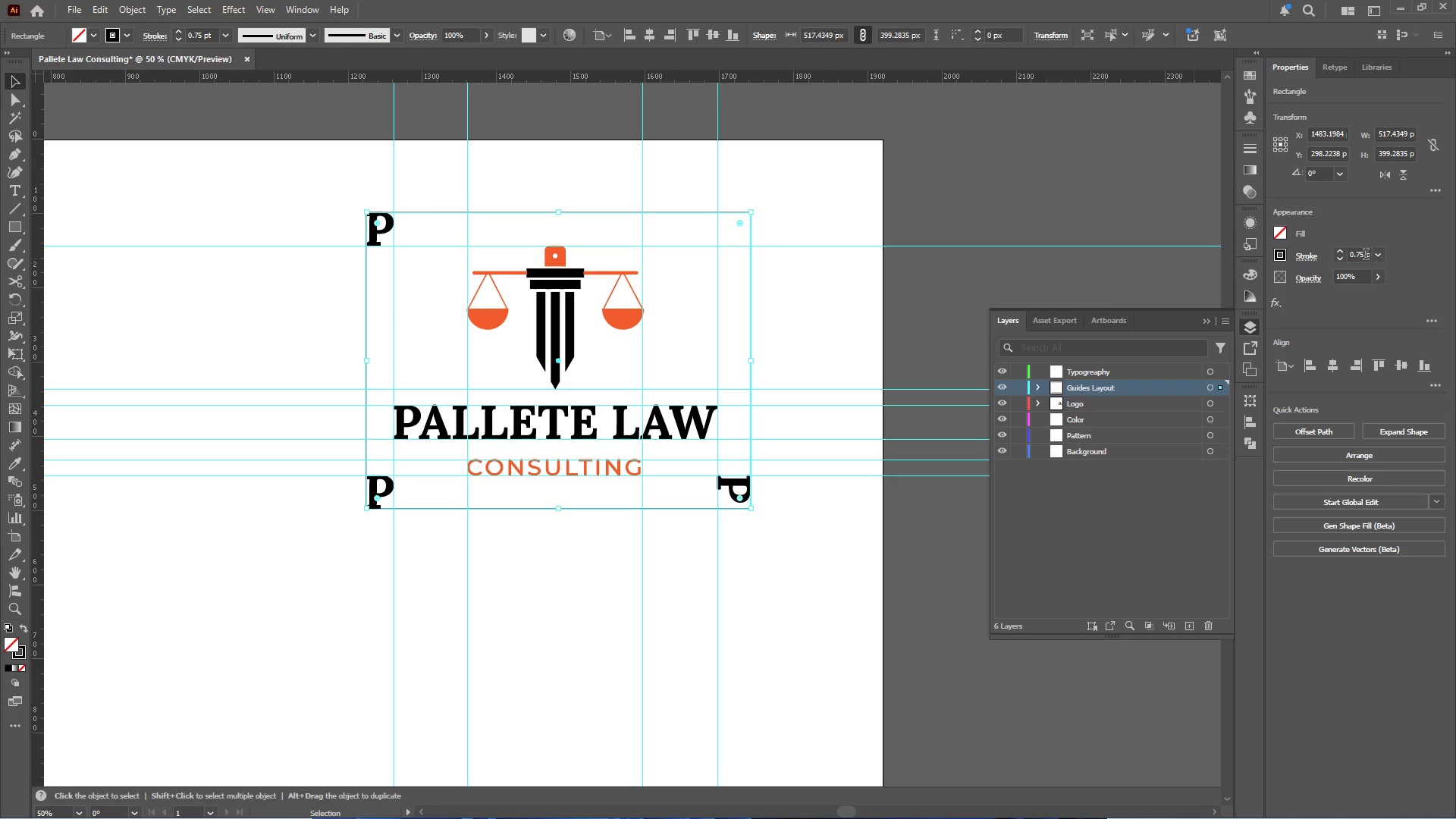 
left_click([1307, 259])
 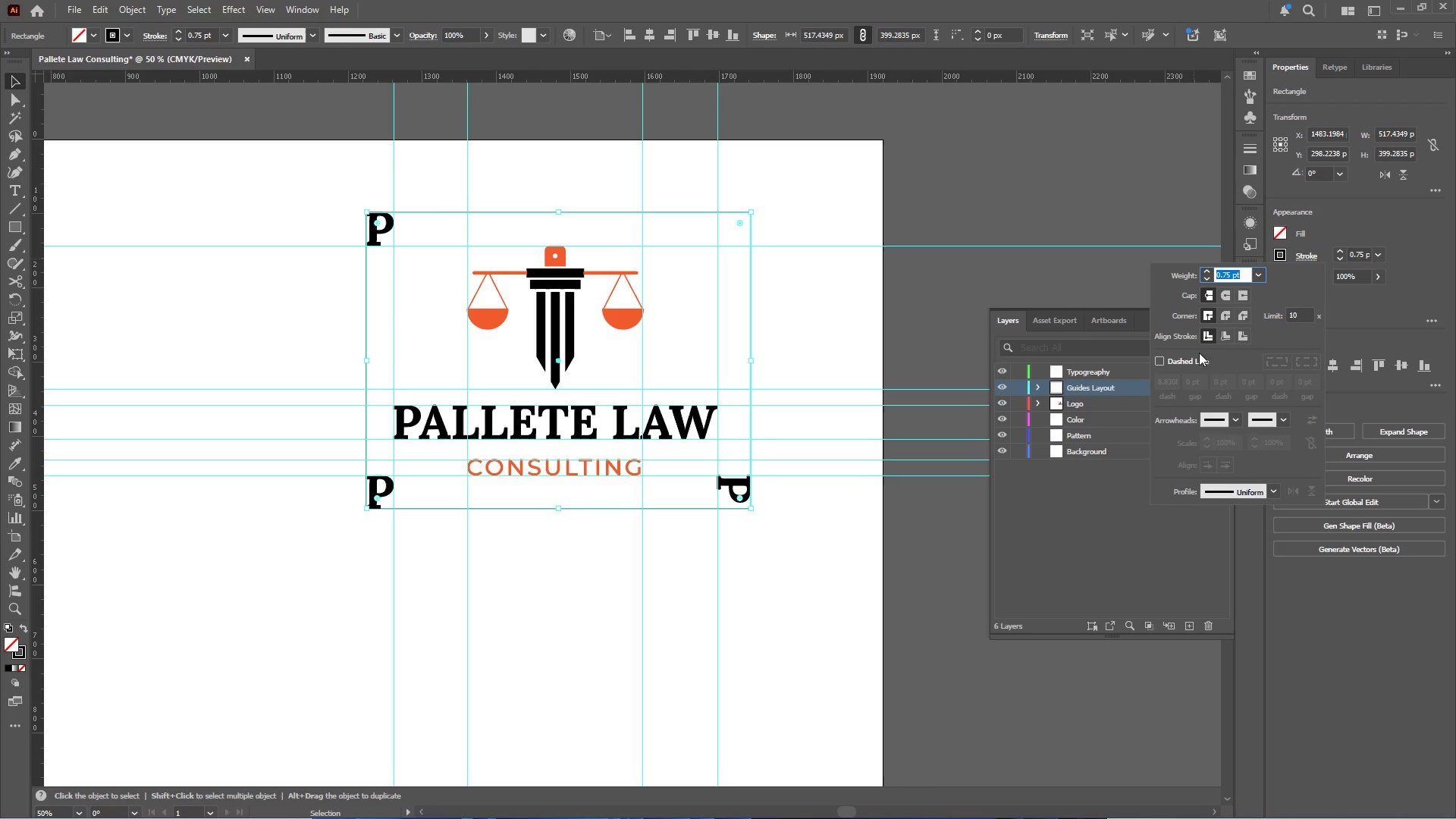 
left_click([1172, 358])
 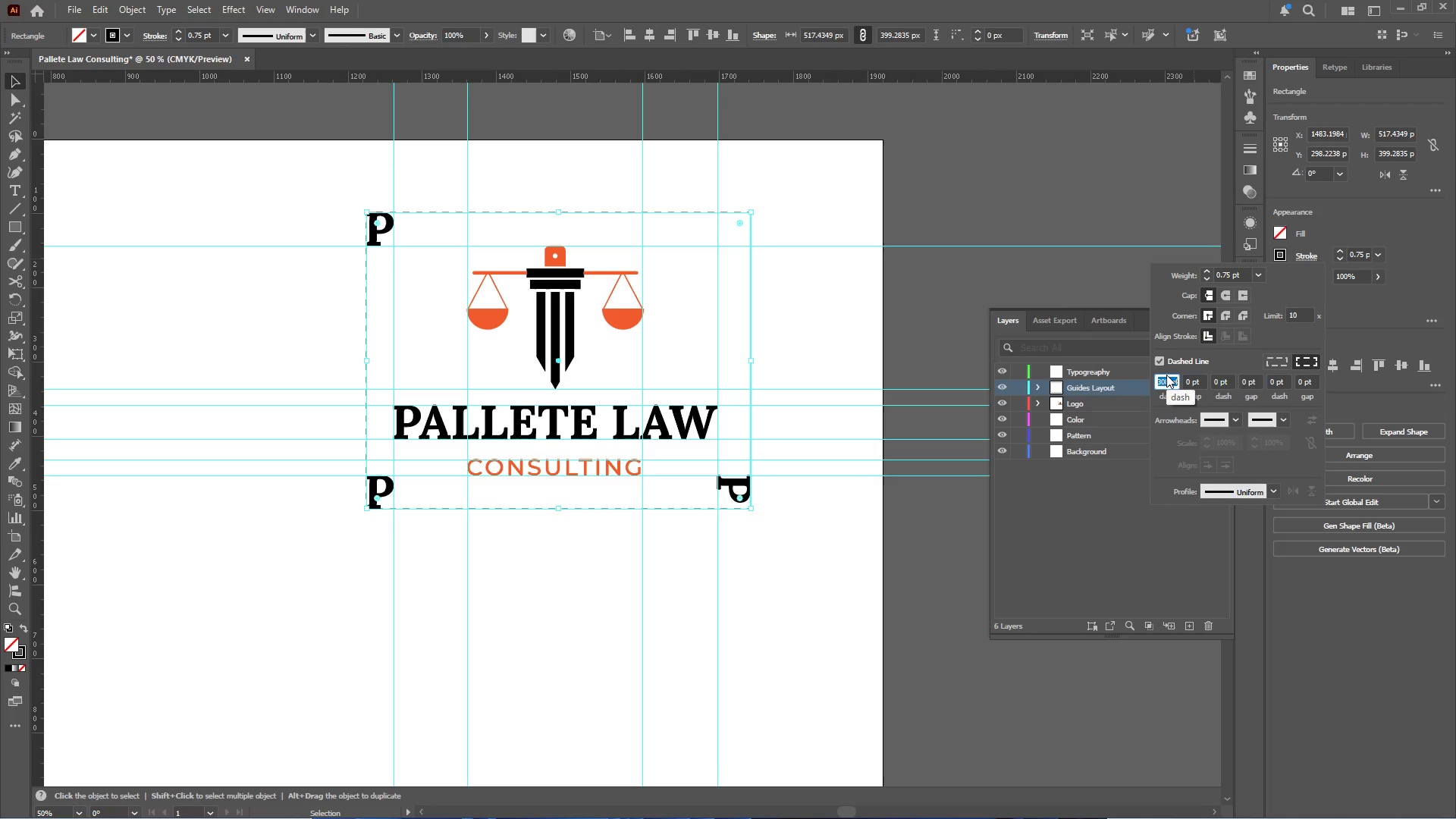 
scroll: coordinate [1166, 374], scroll_direction: down, amount: 2.0
 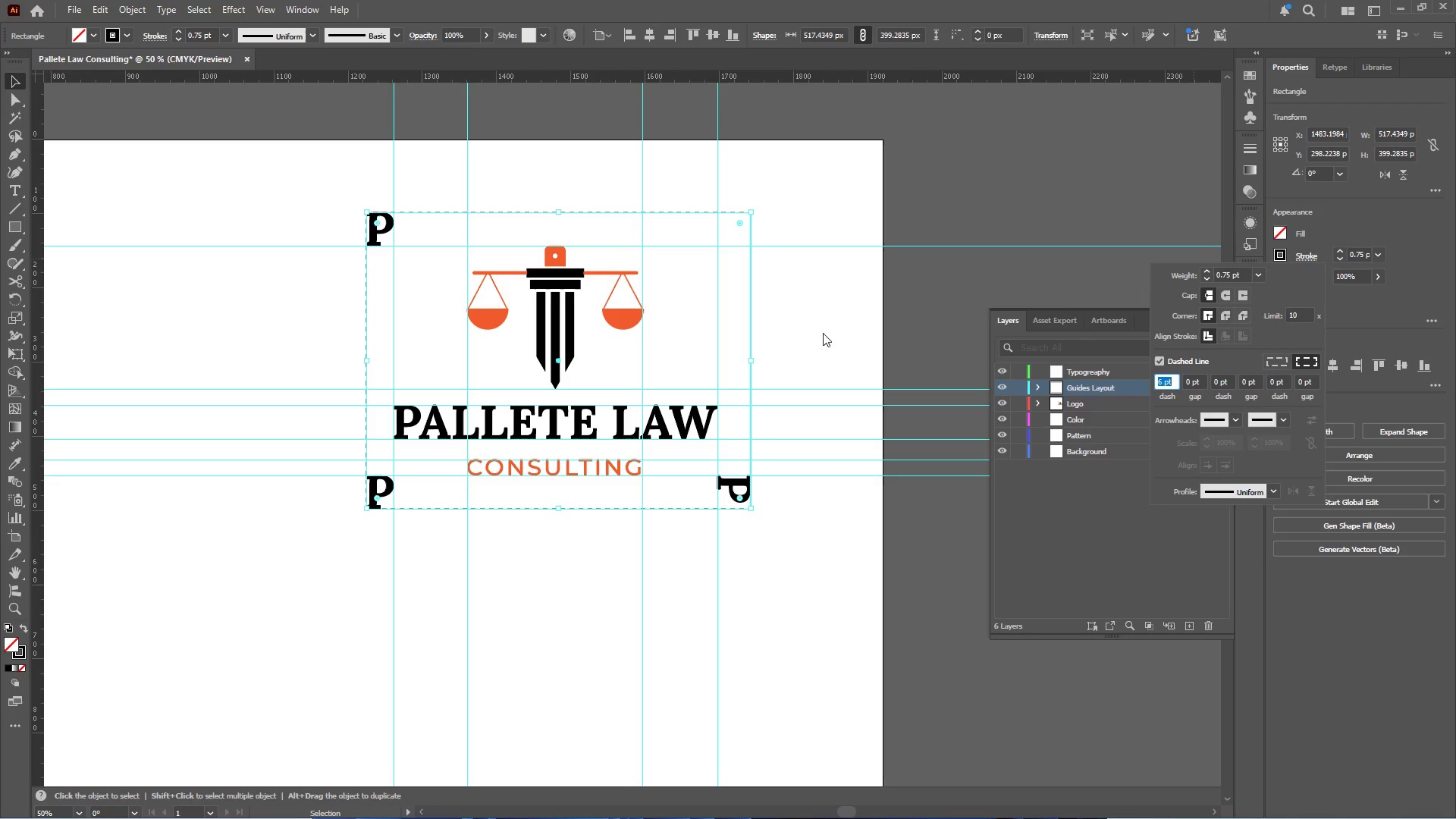 
left_click([824, 328])
 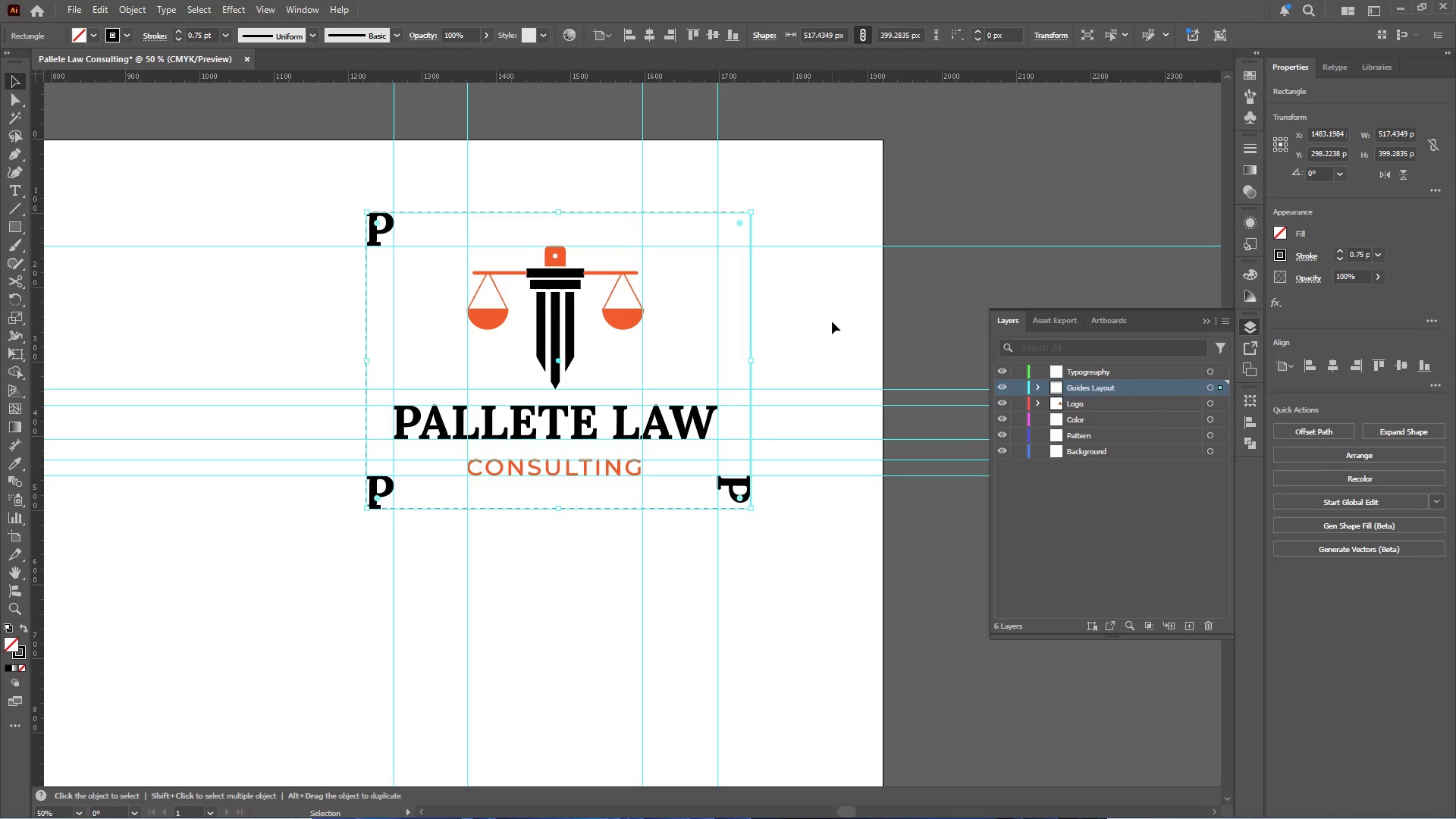 
left_click([833, 321])
 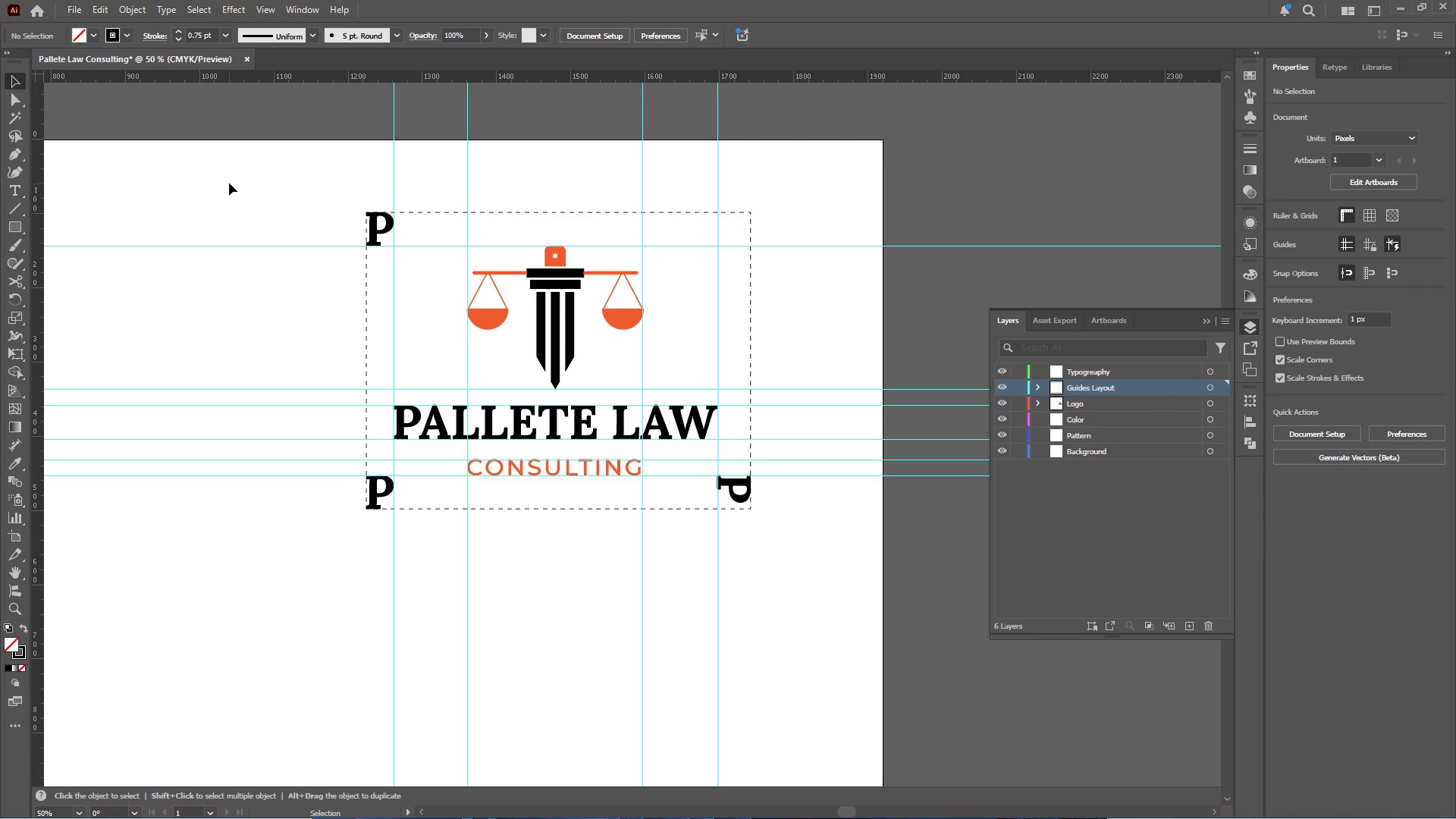 
left_click([17, 156])
 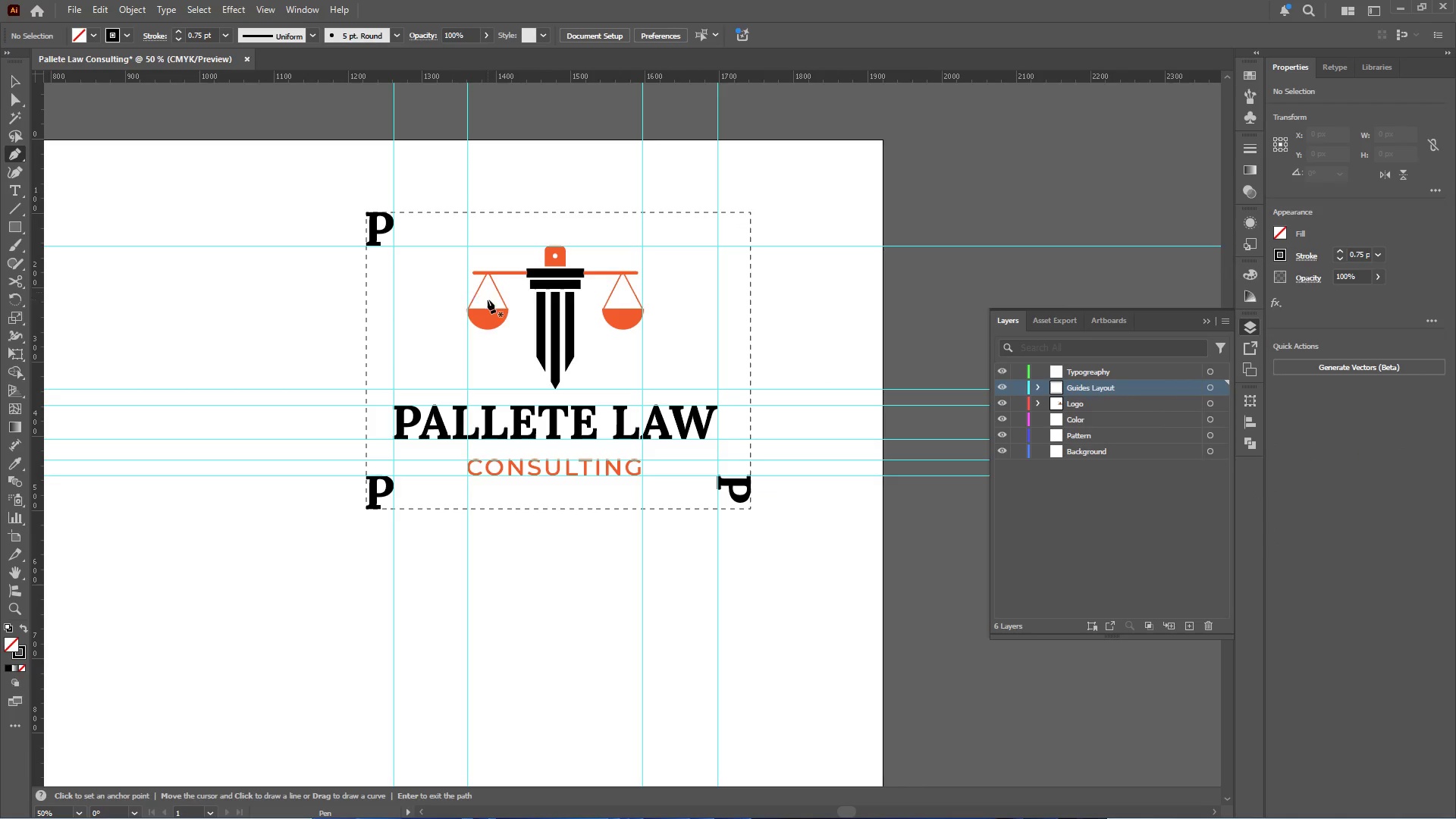 
hold_key(key=AltLeft, duration=0.47)
scroll: coordinate [428, 256], scroll_direction: up, amount: 3.0
 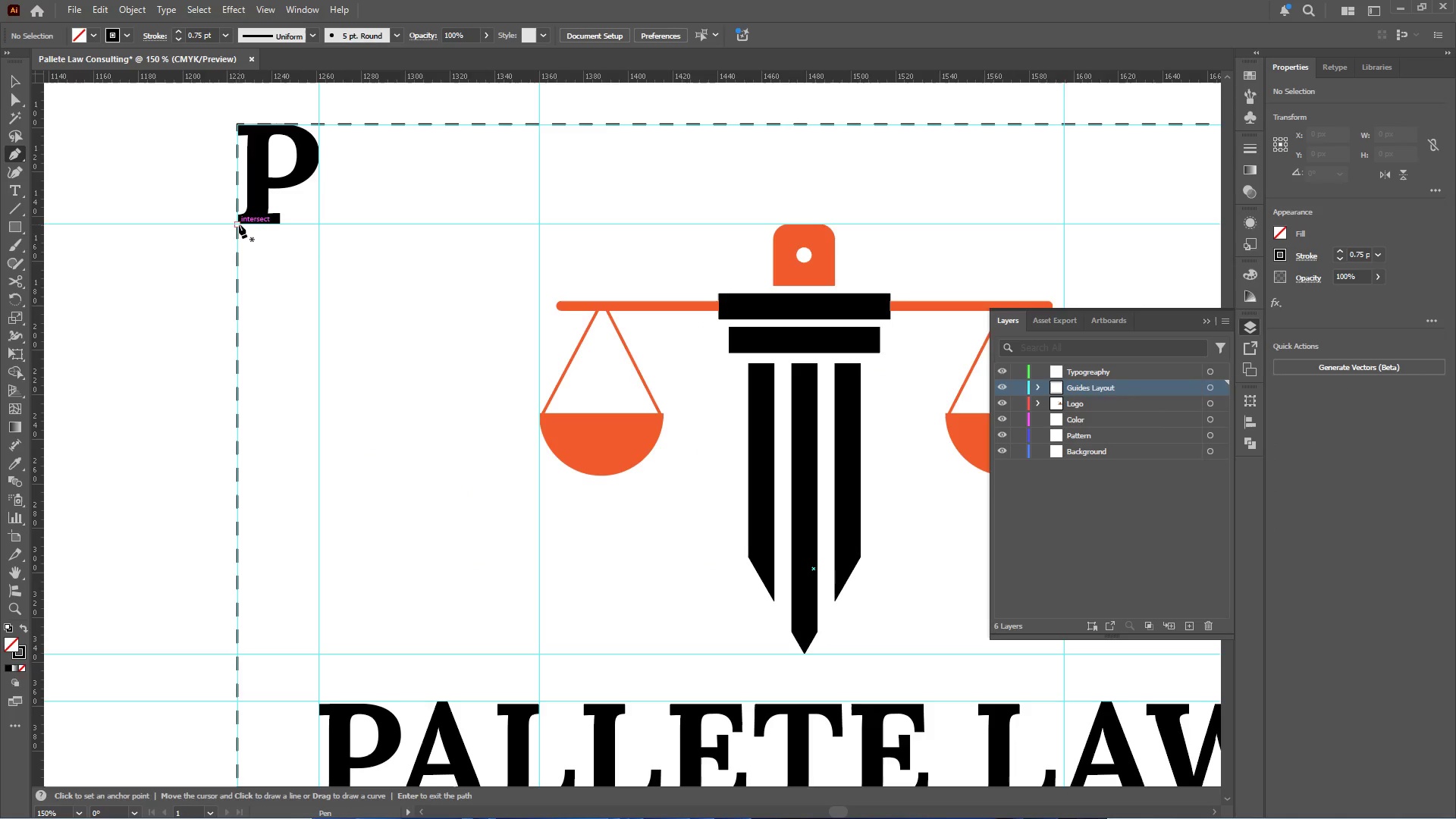 
left_click([239, 224])
 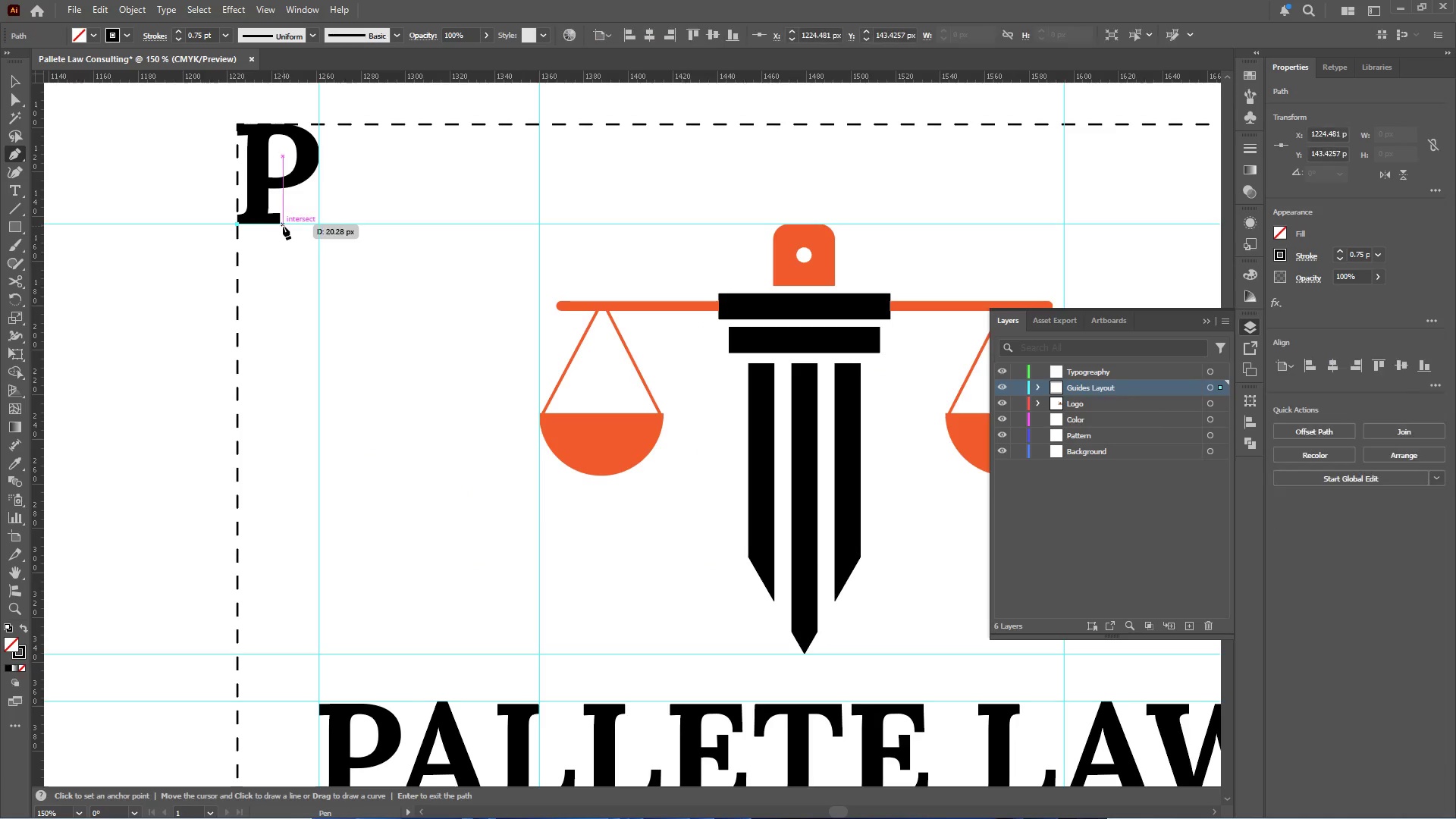 
hold_key(key=AltLeft, duration=0.34)
 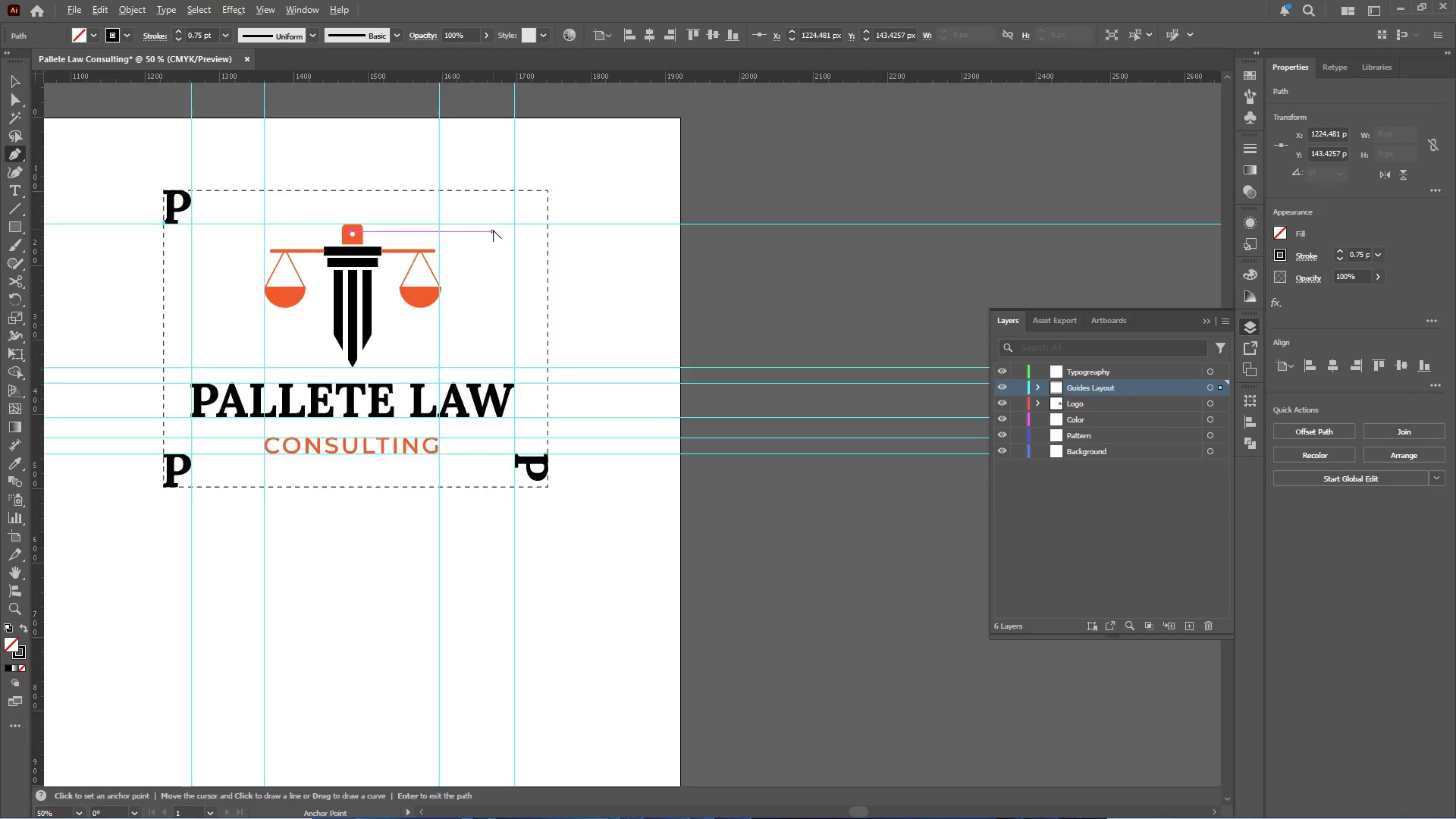 
hold_key(key=AltLeft, duration=0.42)
 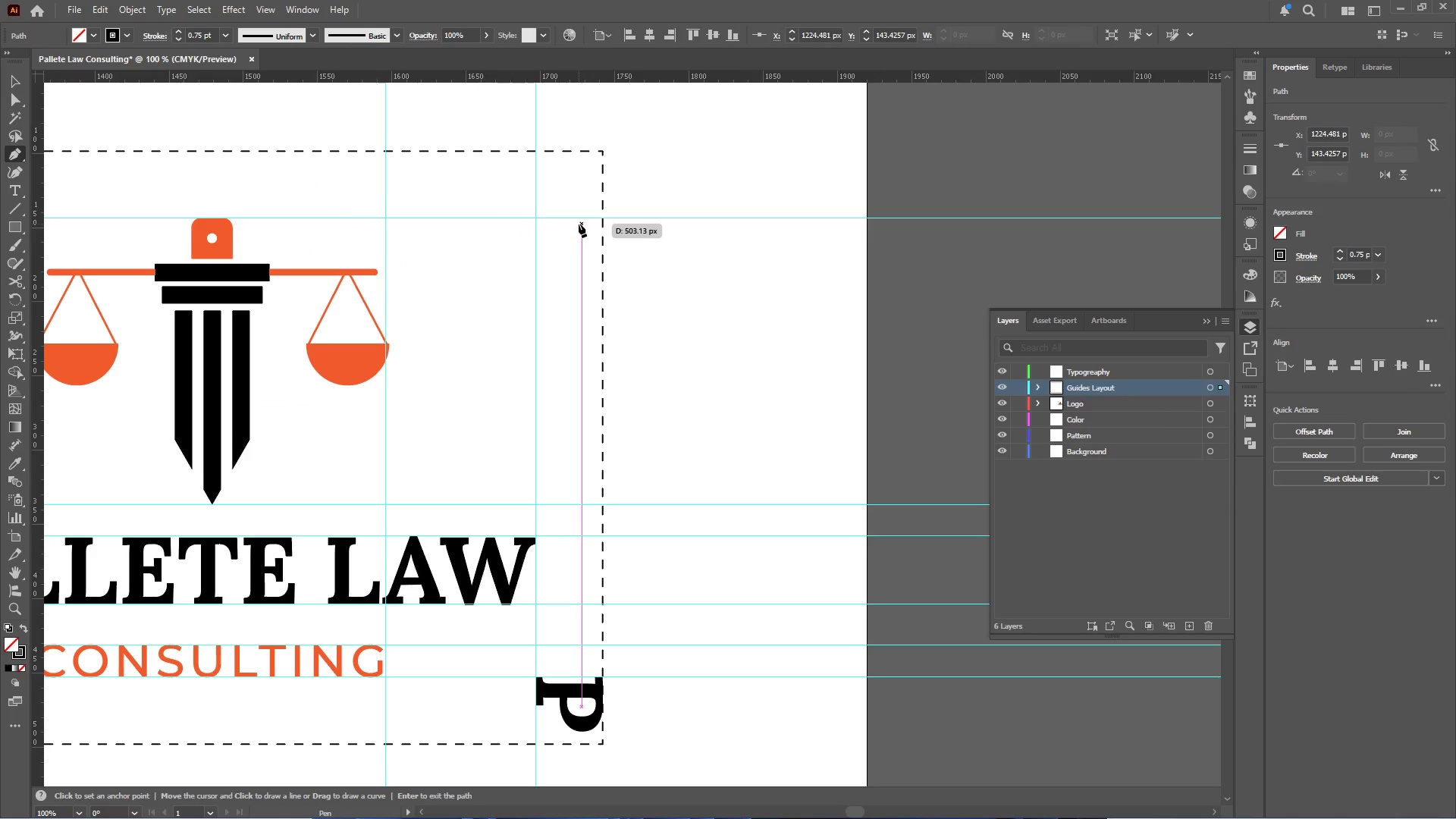 
scroll: coordinate [284, 225], scroll_direction: down, amount: 3.0
 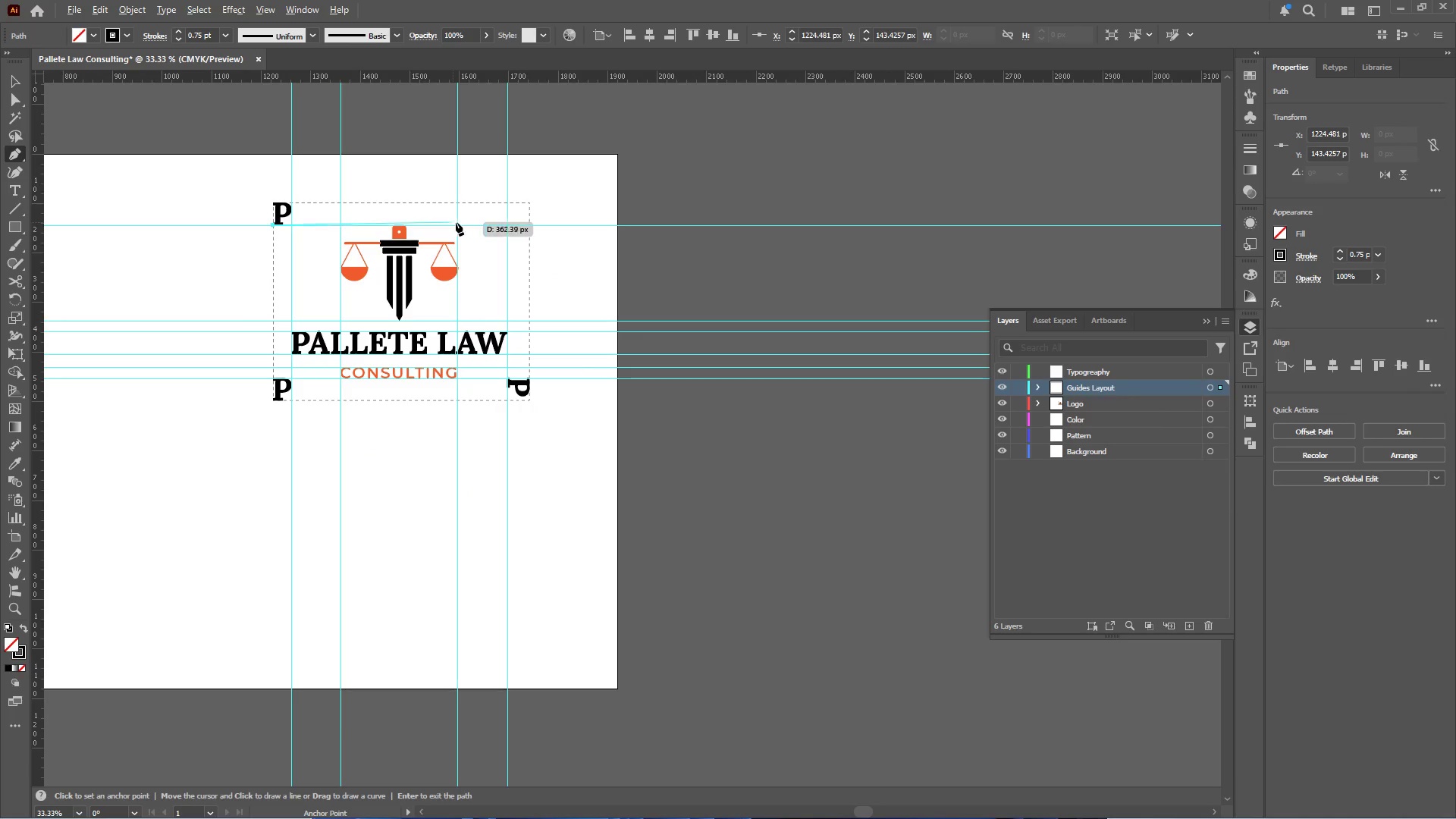 
hold_key(key=ShiftLeft, duration=1.97)
 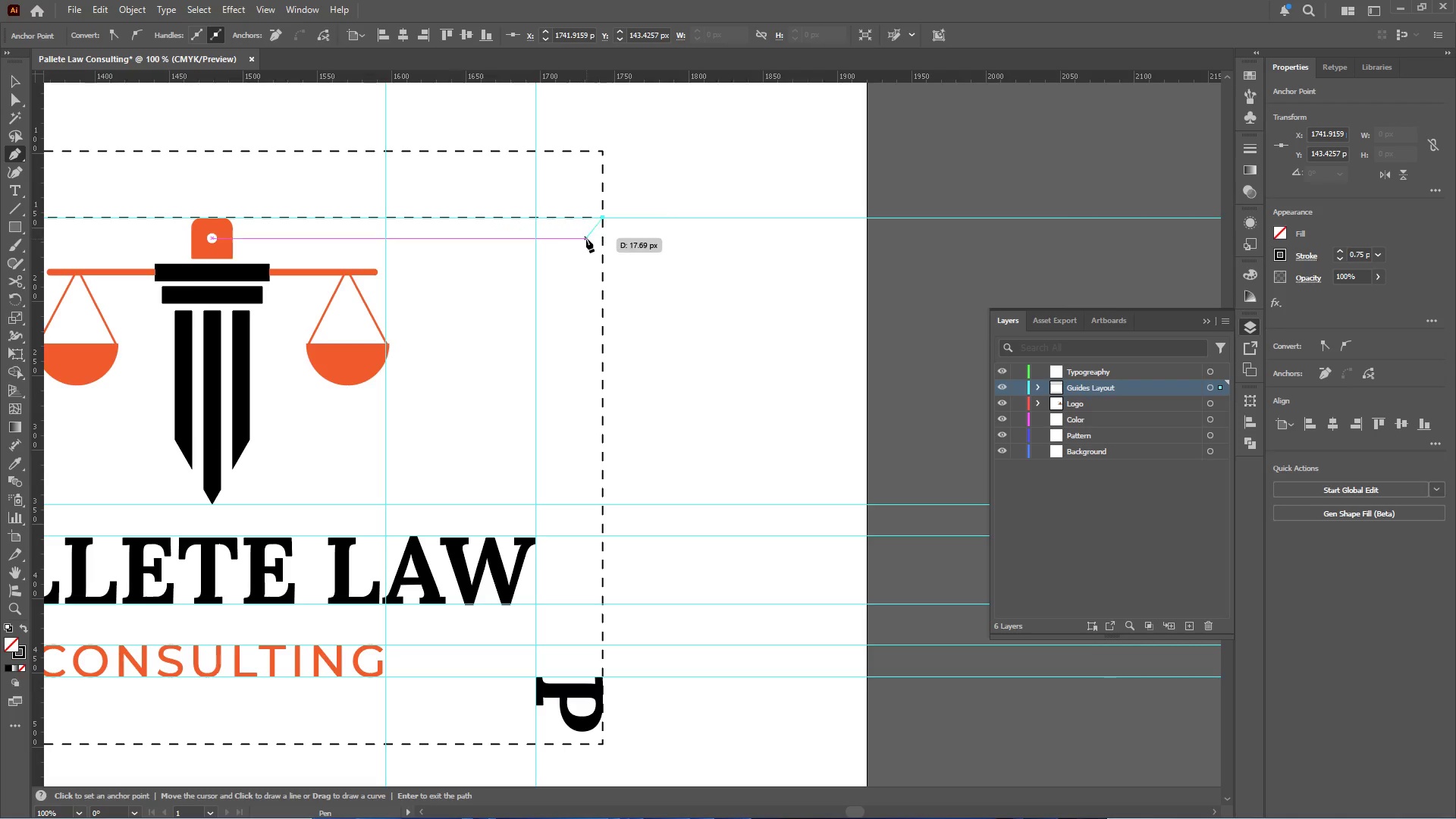 
scroll: coordinate [493, 231], scroll_direction: up, amount: 2.0
 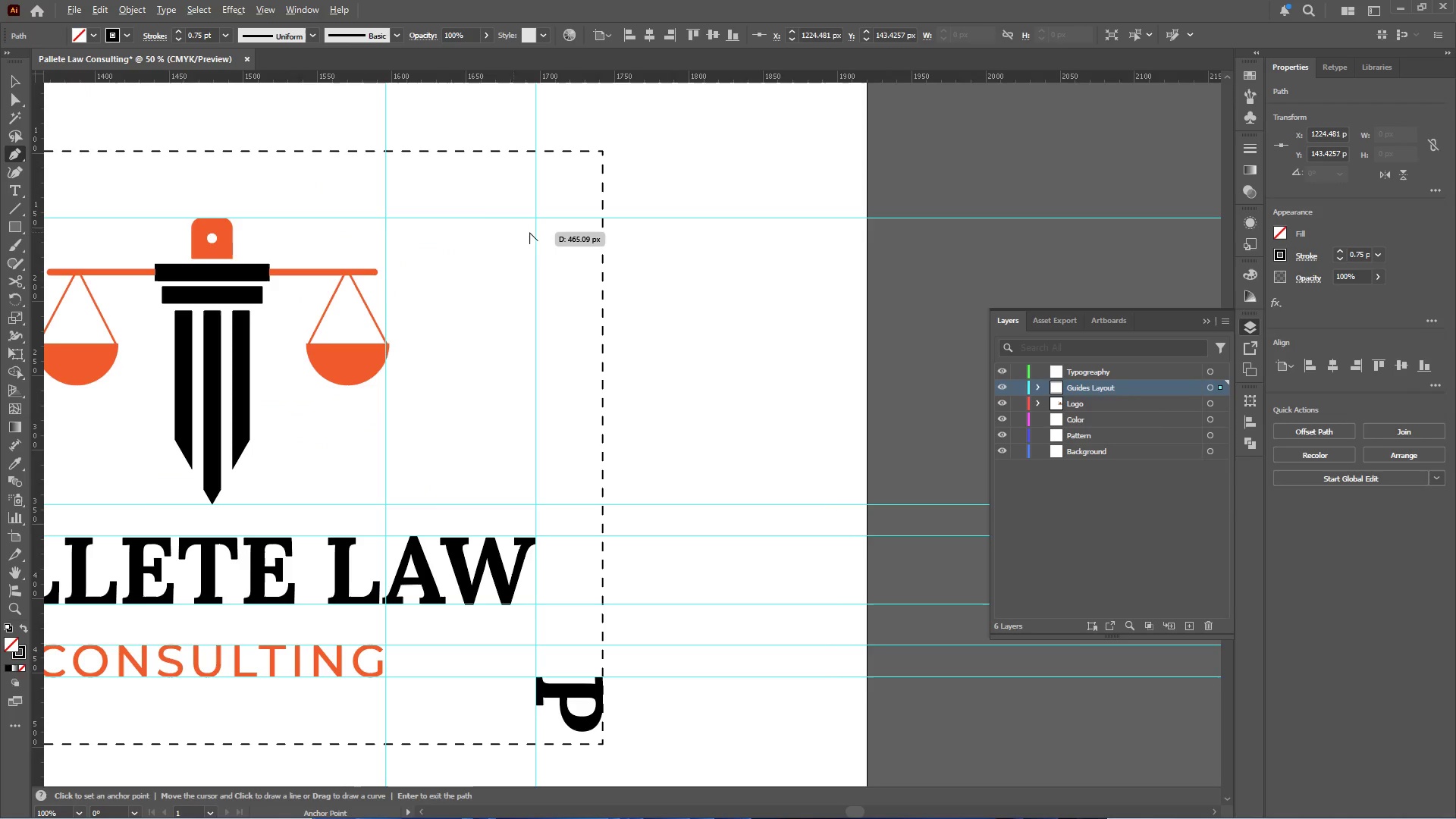 
left_click([601, 220])
 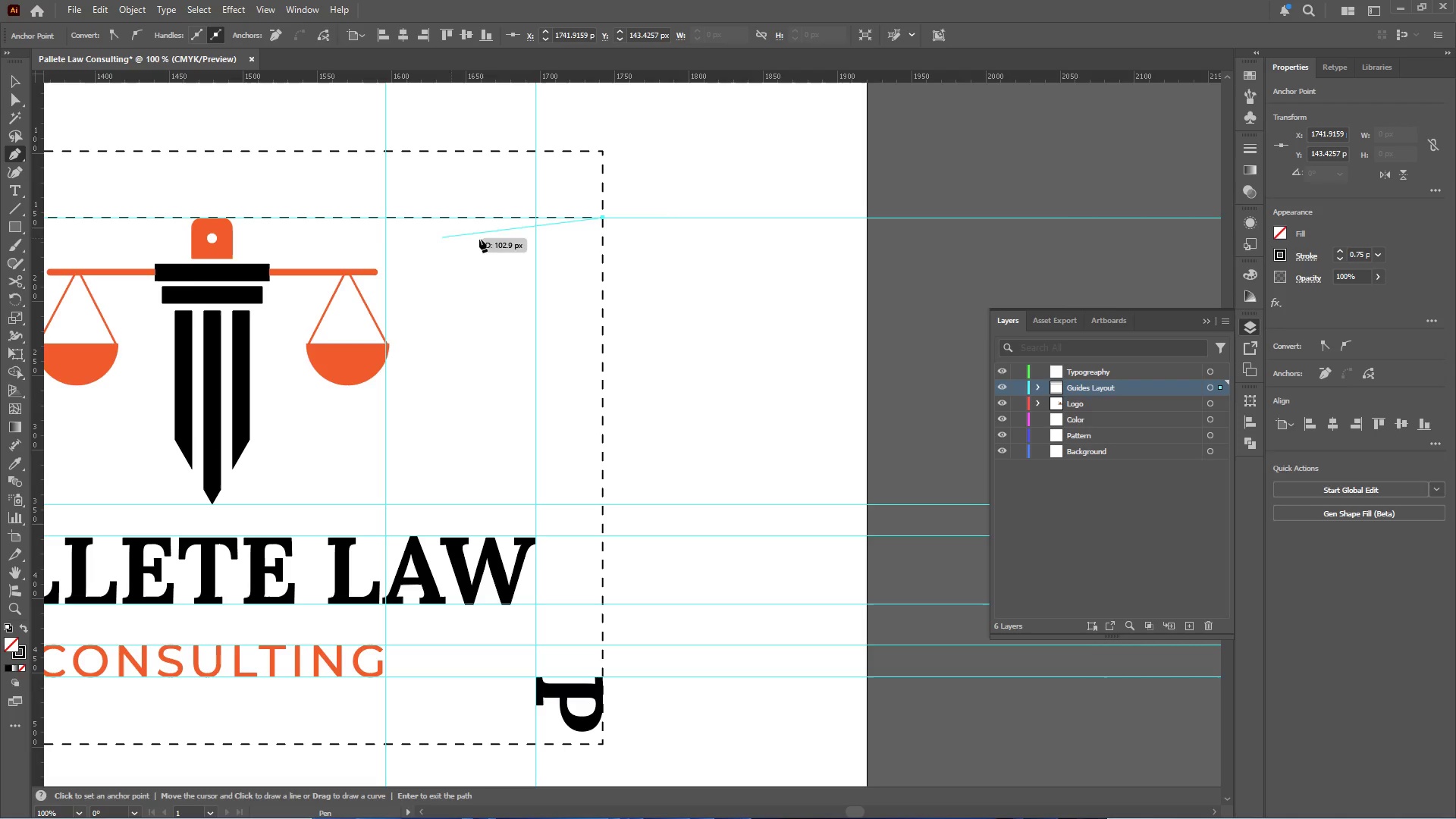 
hold_key(key=AltLeft, duration=0.39)
scroll: coordinate [586, 239], scroll_direction: down, amount: 1.0
 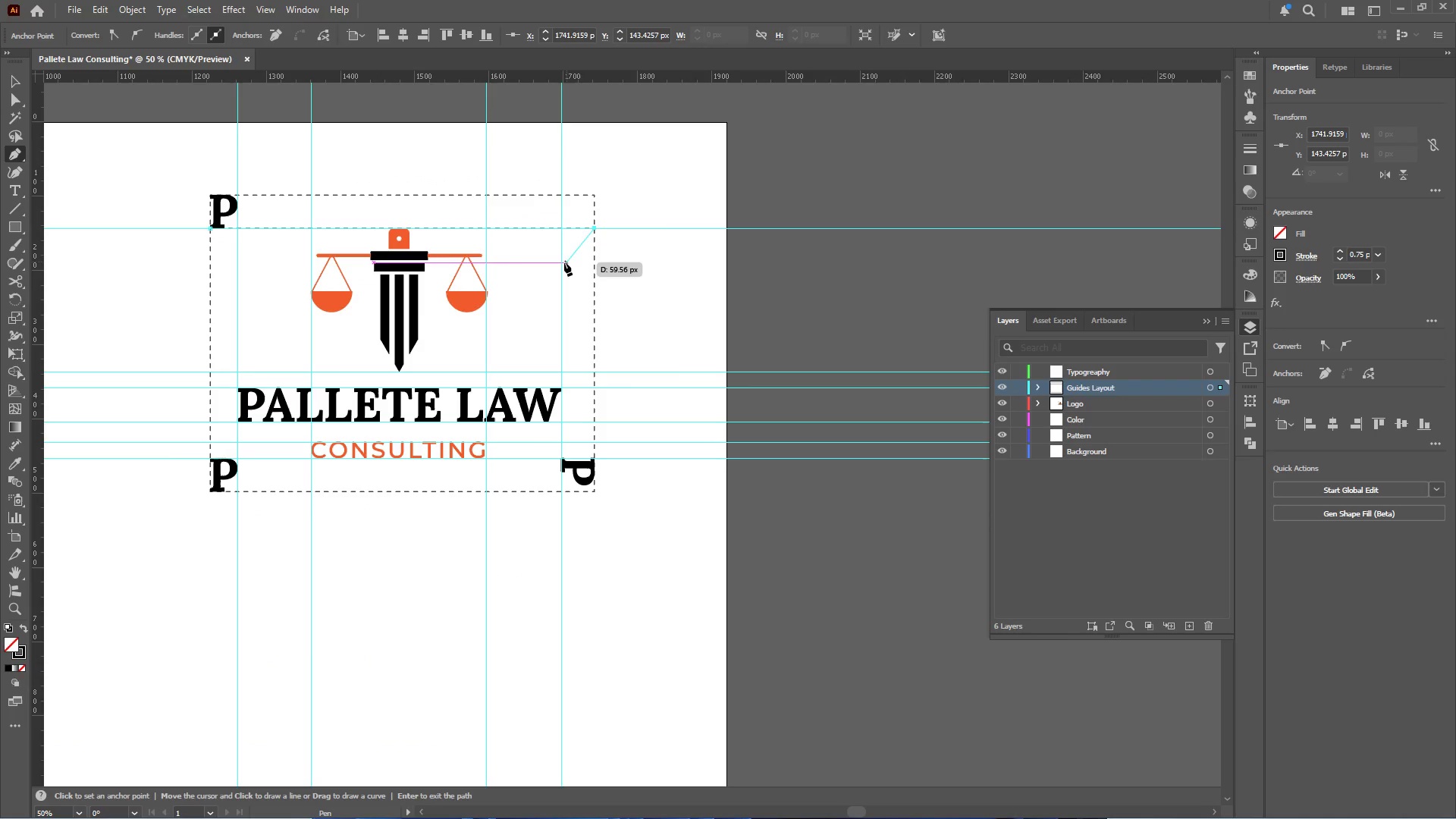 
key(Escape)
 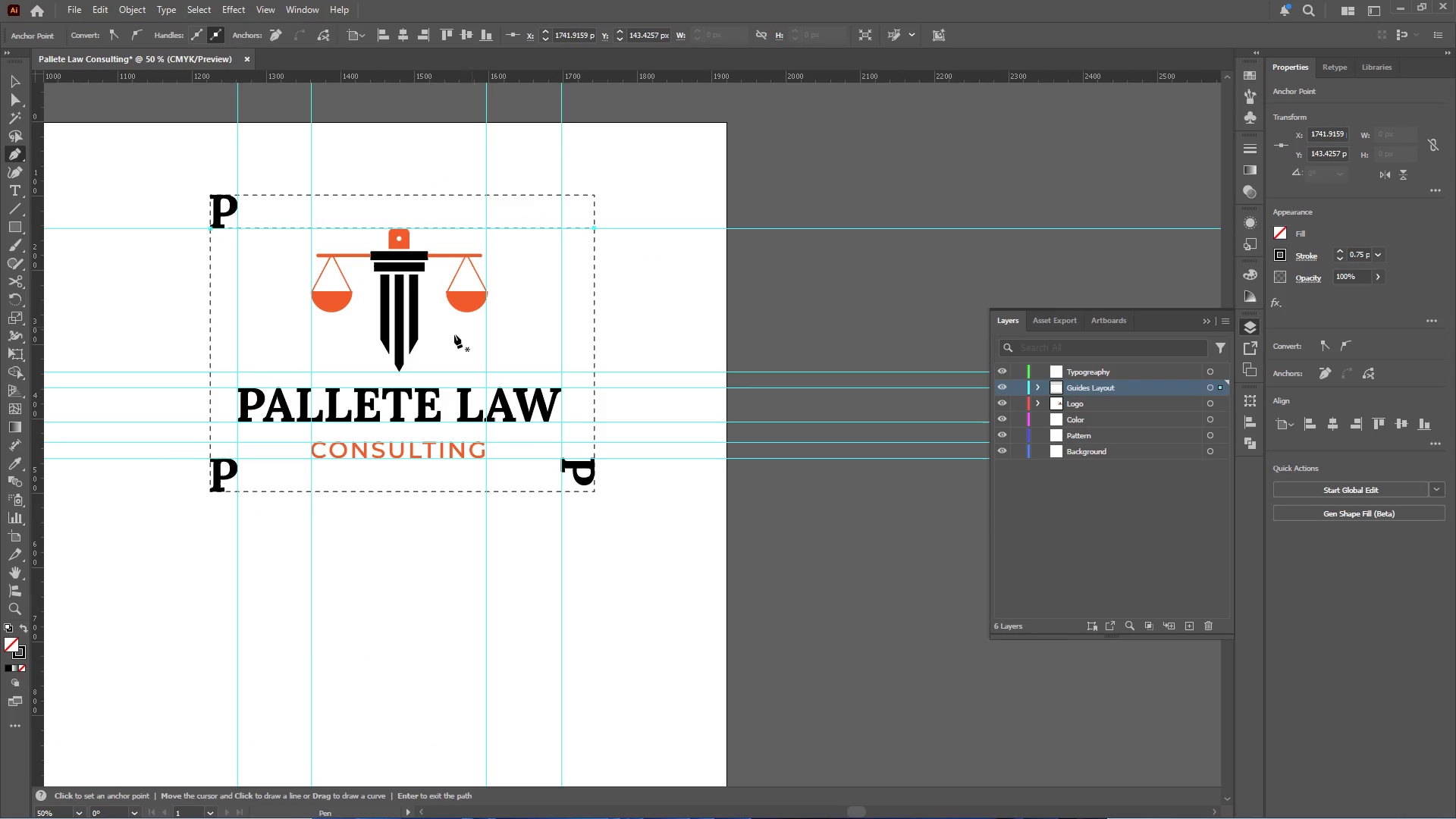 
hold_key(key=AltLeft, duration=0.5)
scroll: coordinate [241, 392], scroll_direction: up, amount: 1.0
 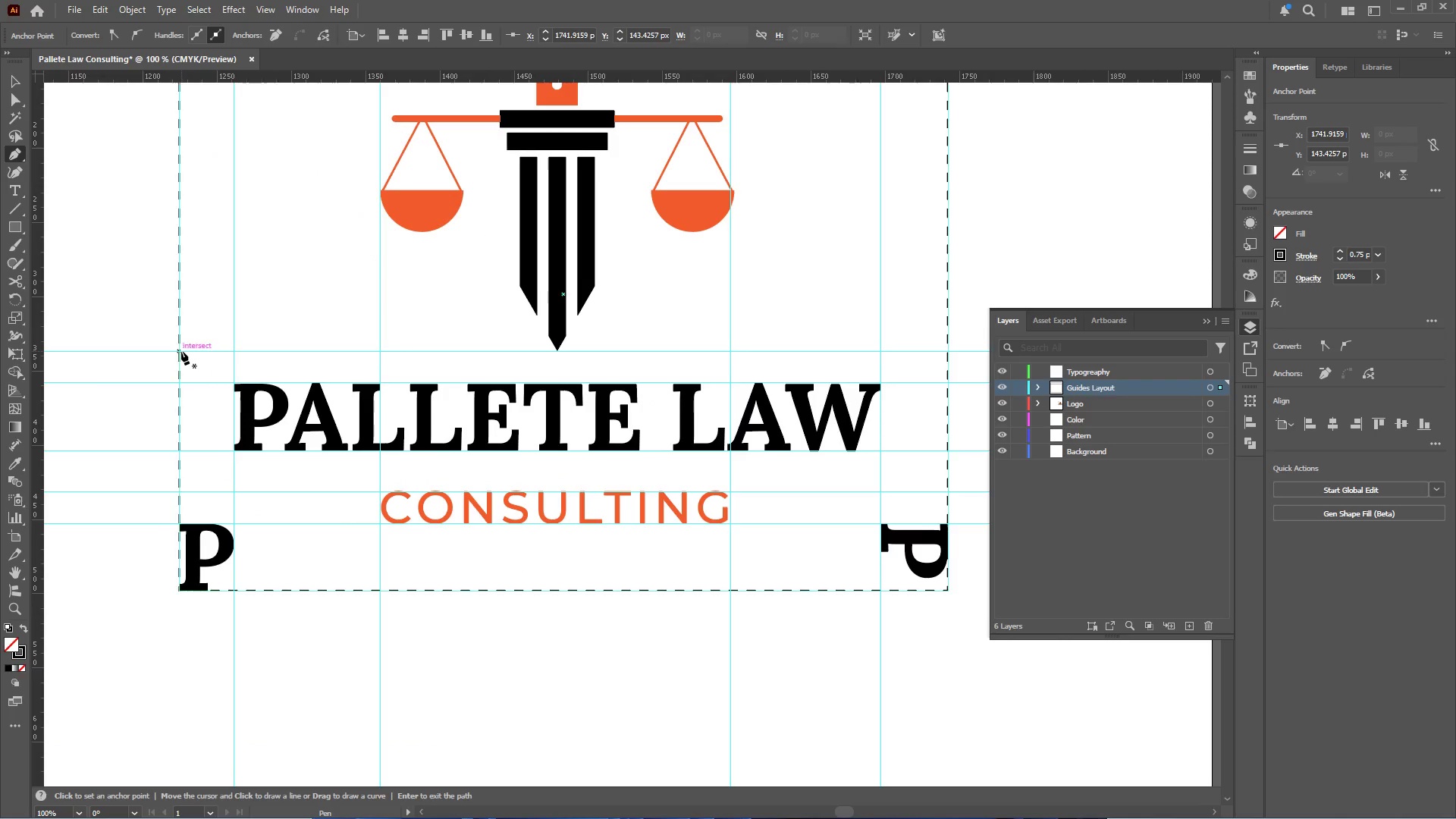 
left_click([180, 351])
 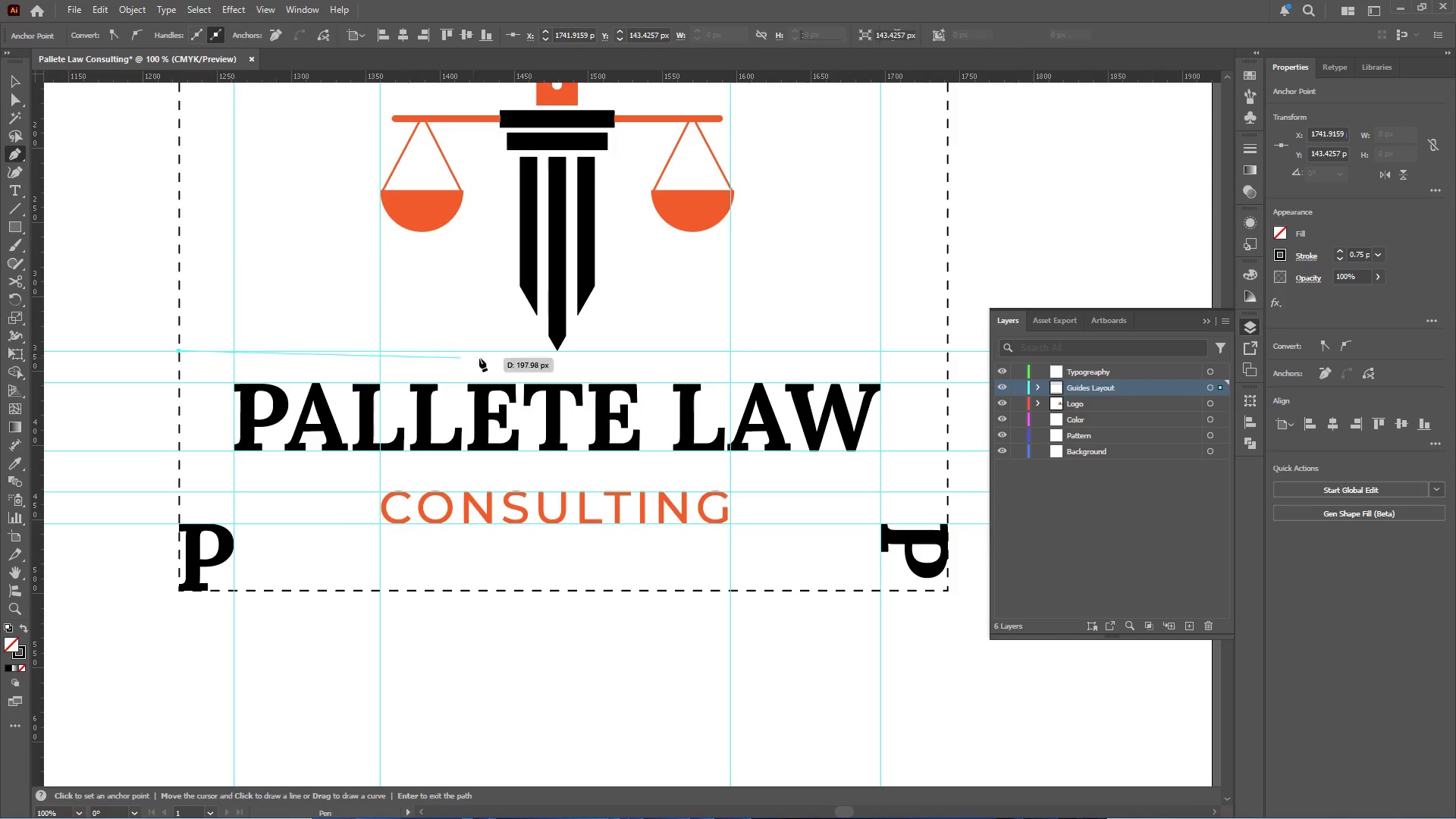 
hold_key(key=ShiftLeft, duration=1.74)
left_click([947, 350])
 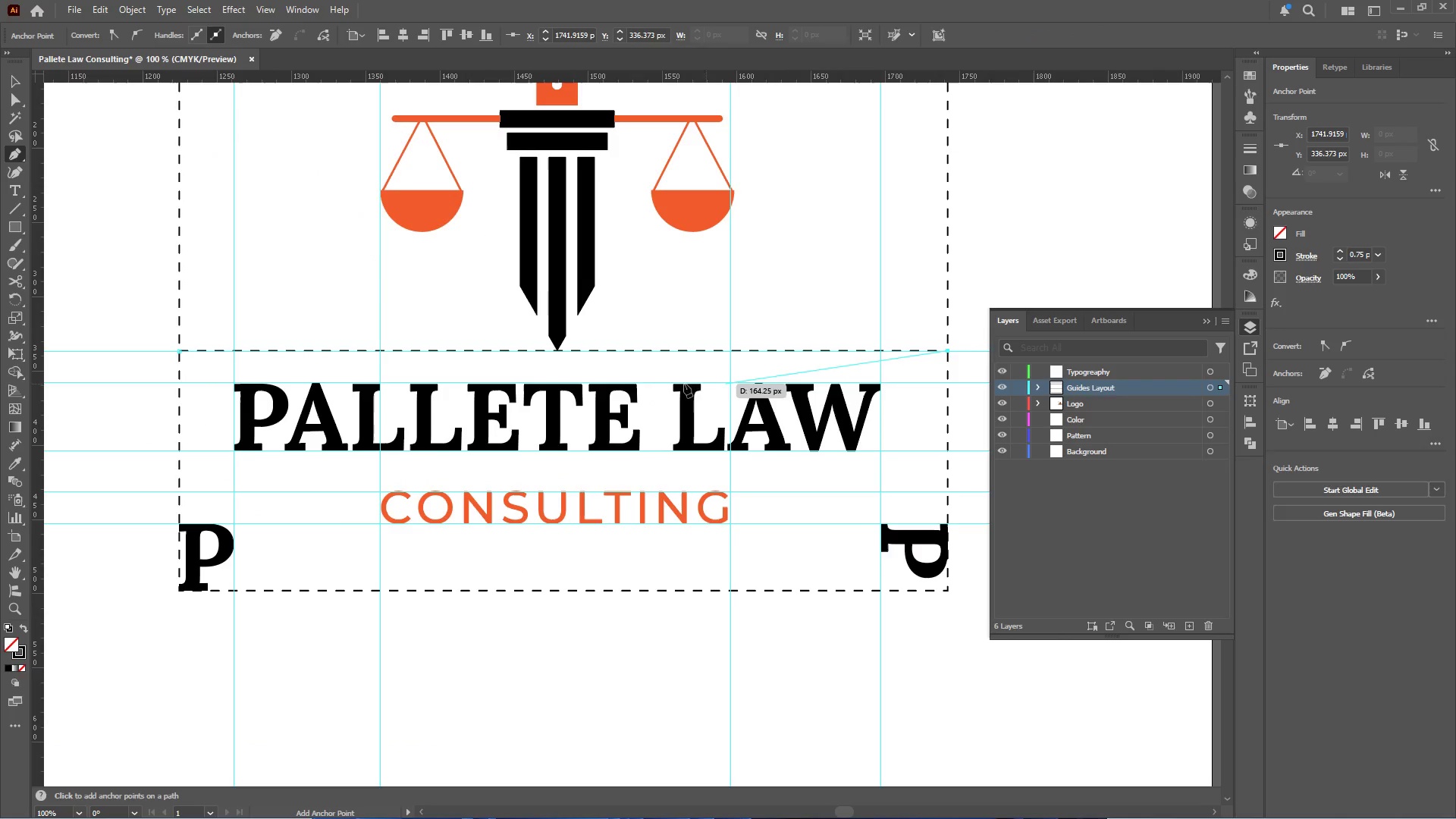 
key(Escape)
 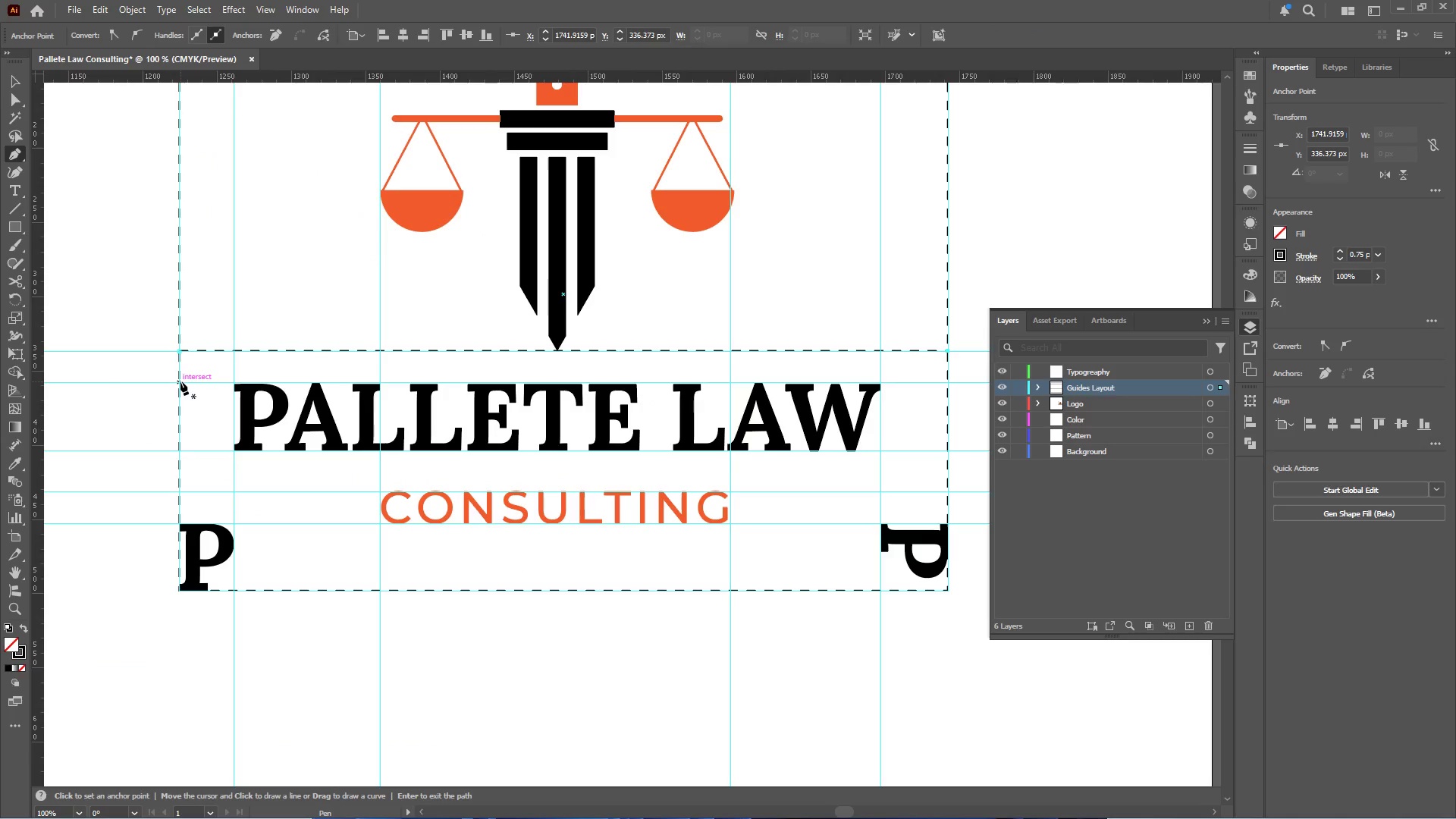 
left_click([180, 380])
 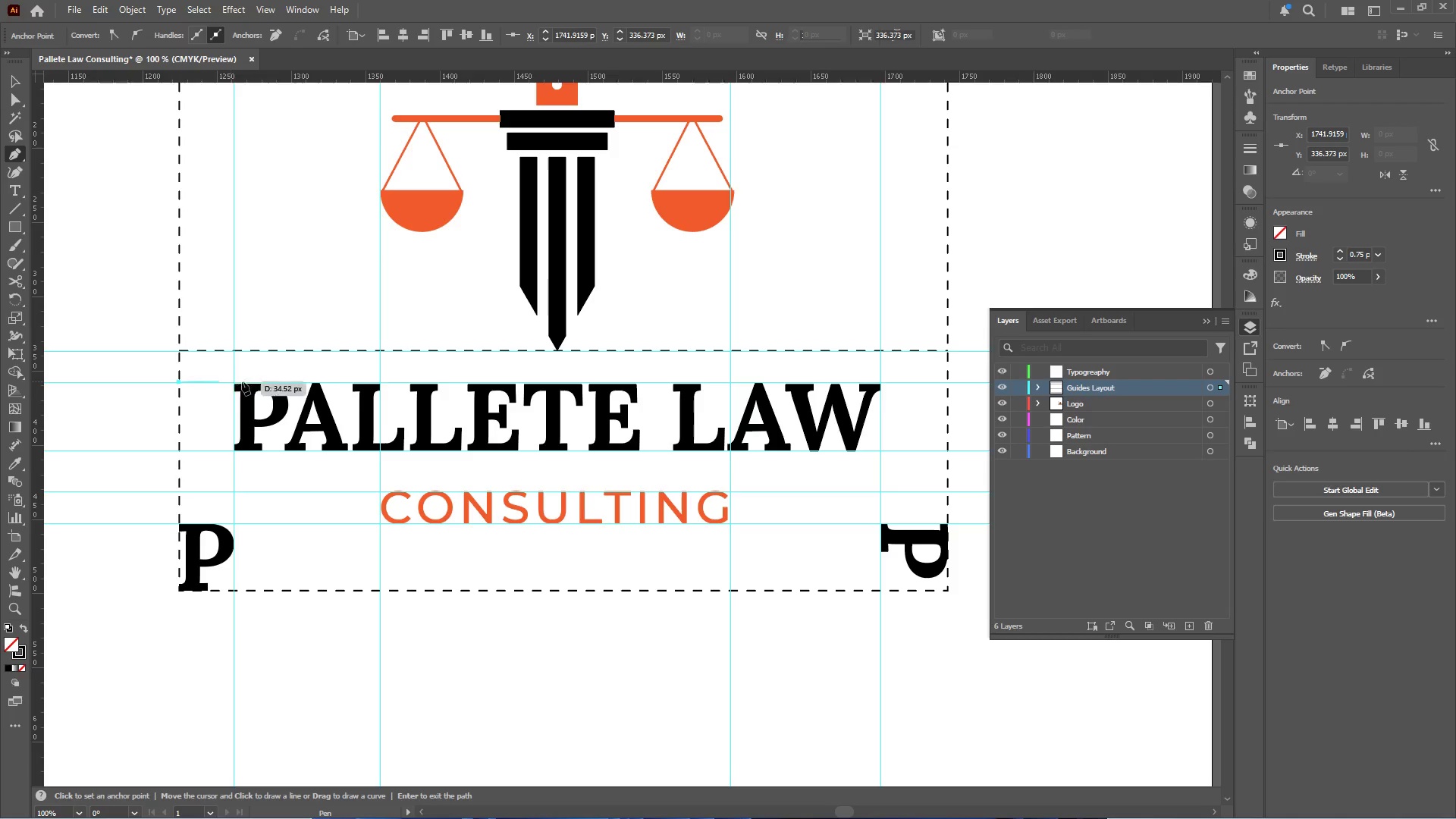 
hold_key(key=ShiftLeft, duration=2.59)
left_click([946, 383])
 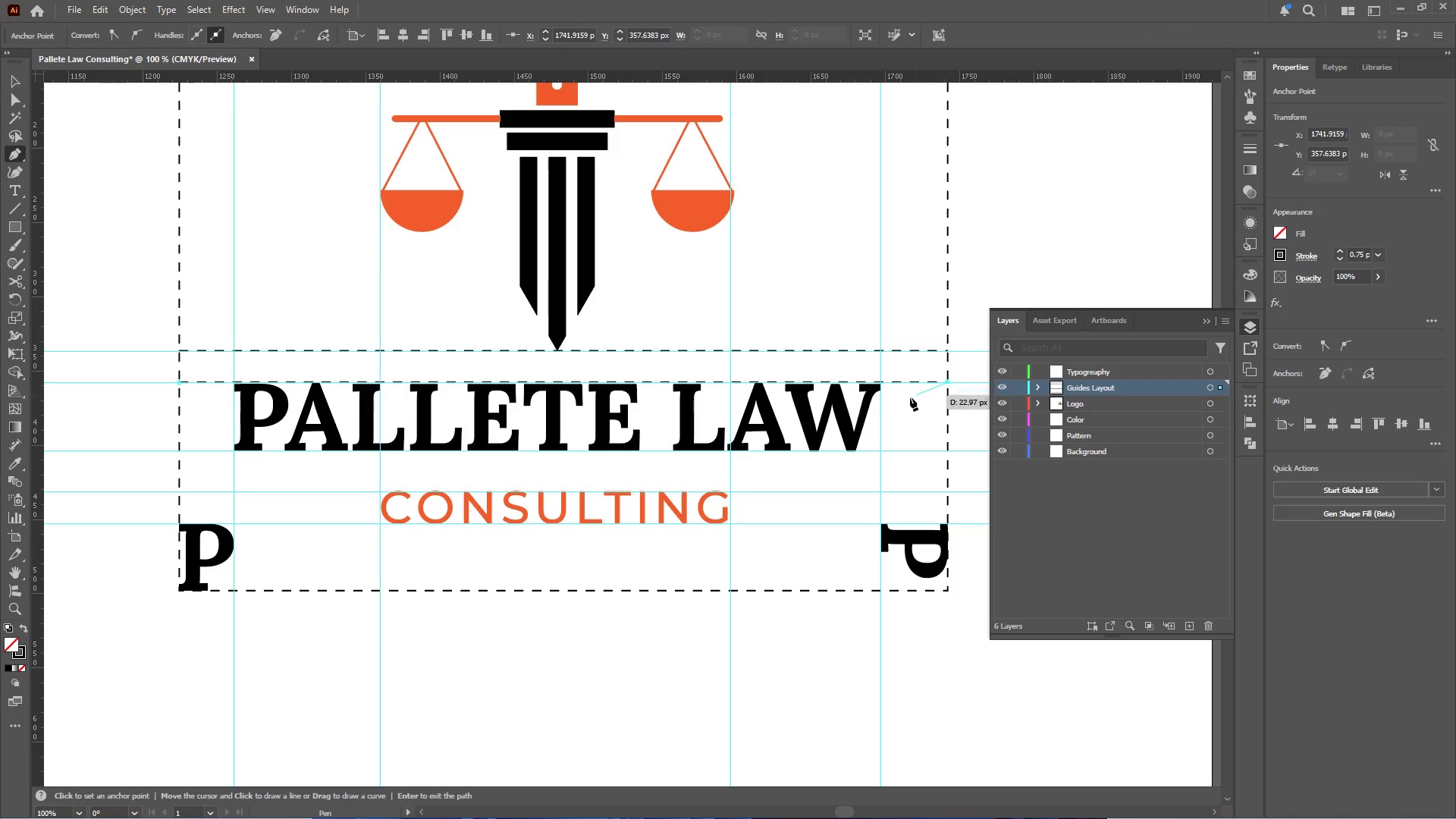 
key(Escape)
 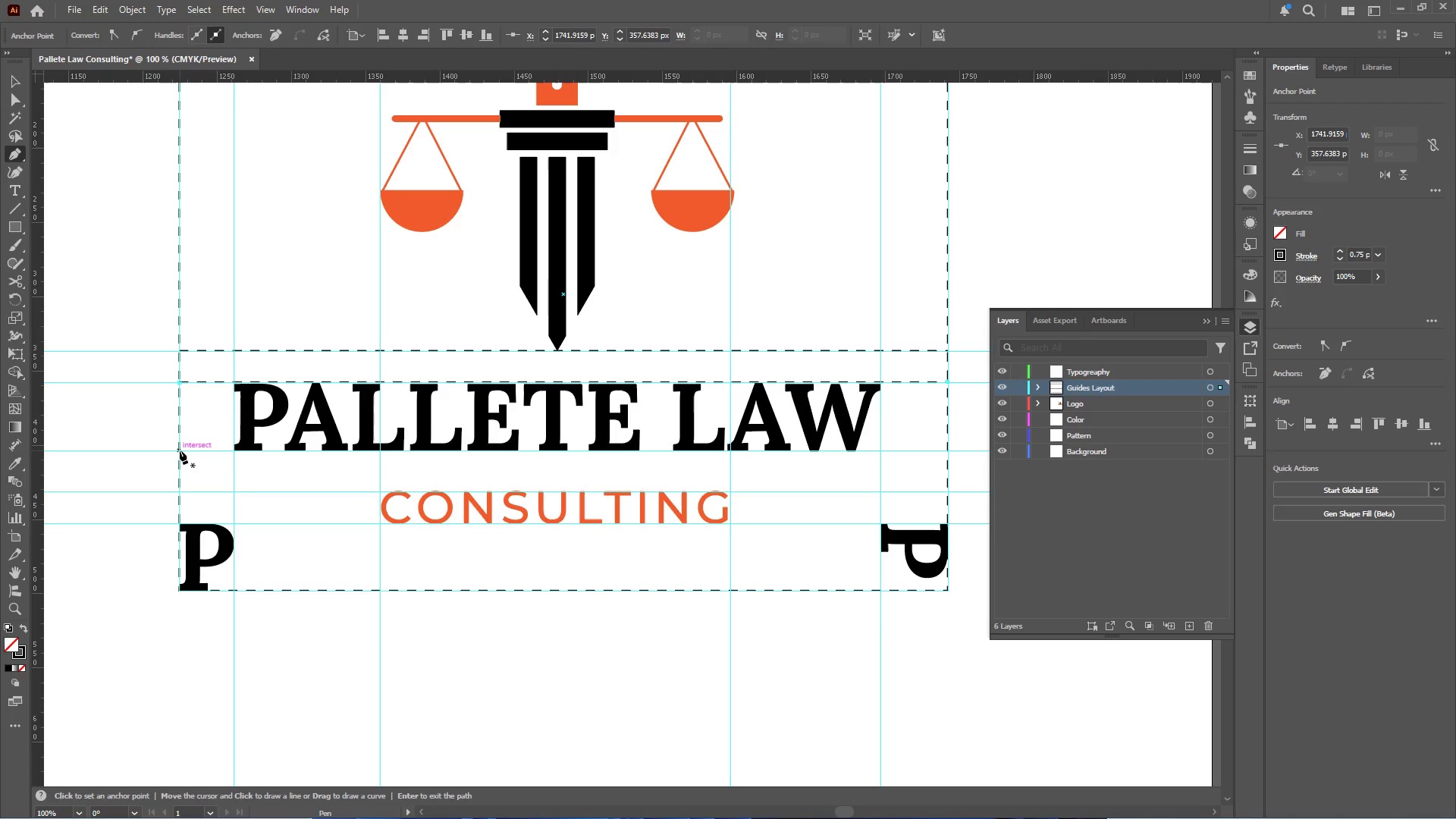 
left_click([178, 450])
 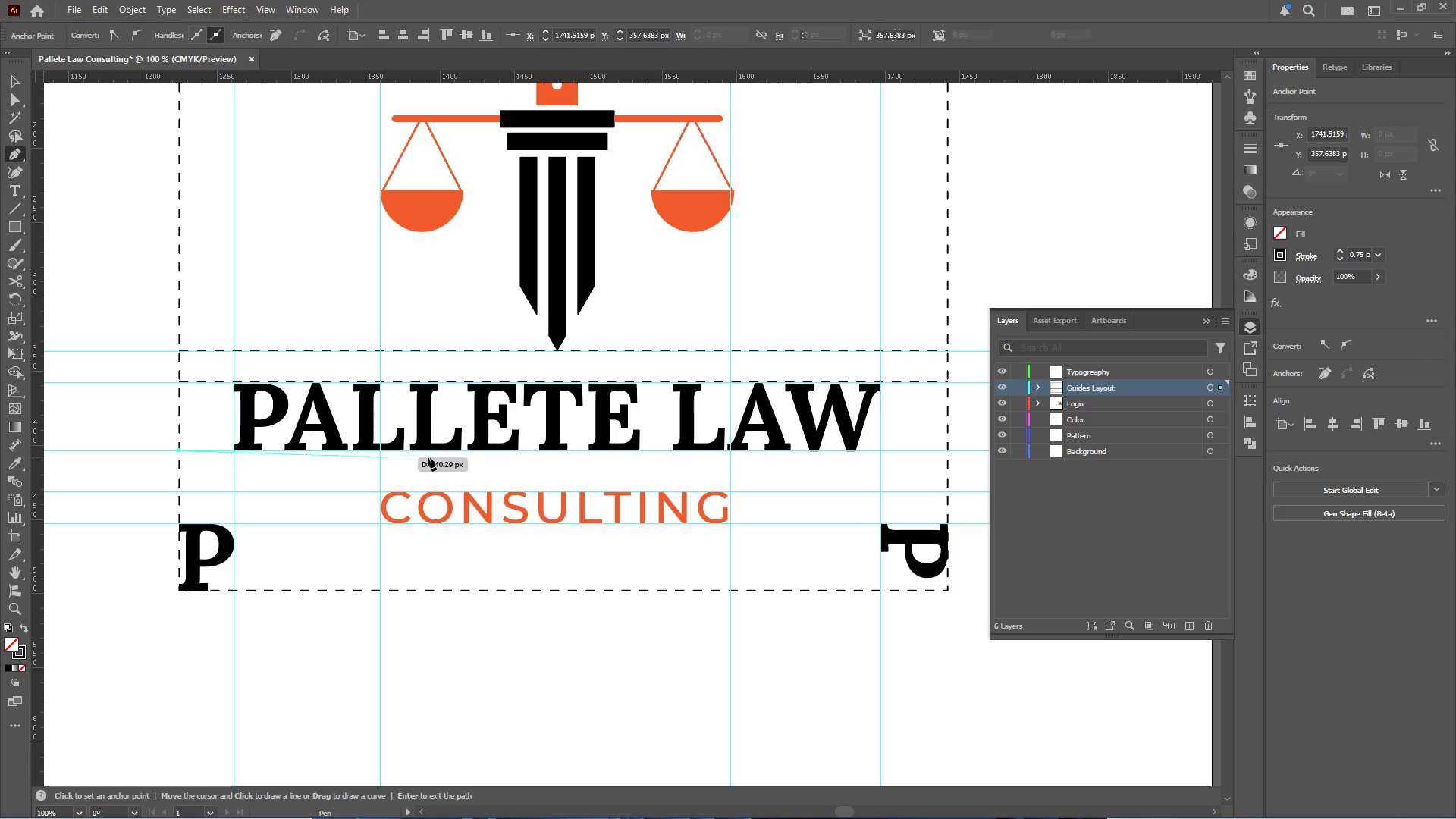 
hold_key(key=Space, duration=0.66)
 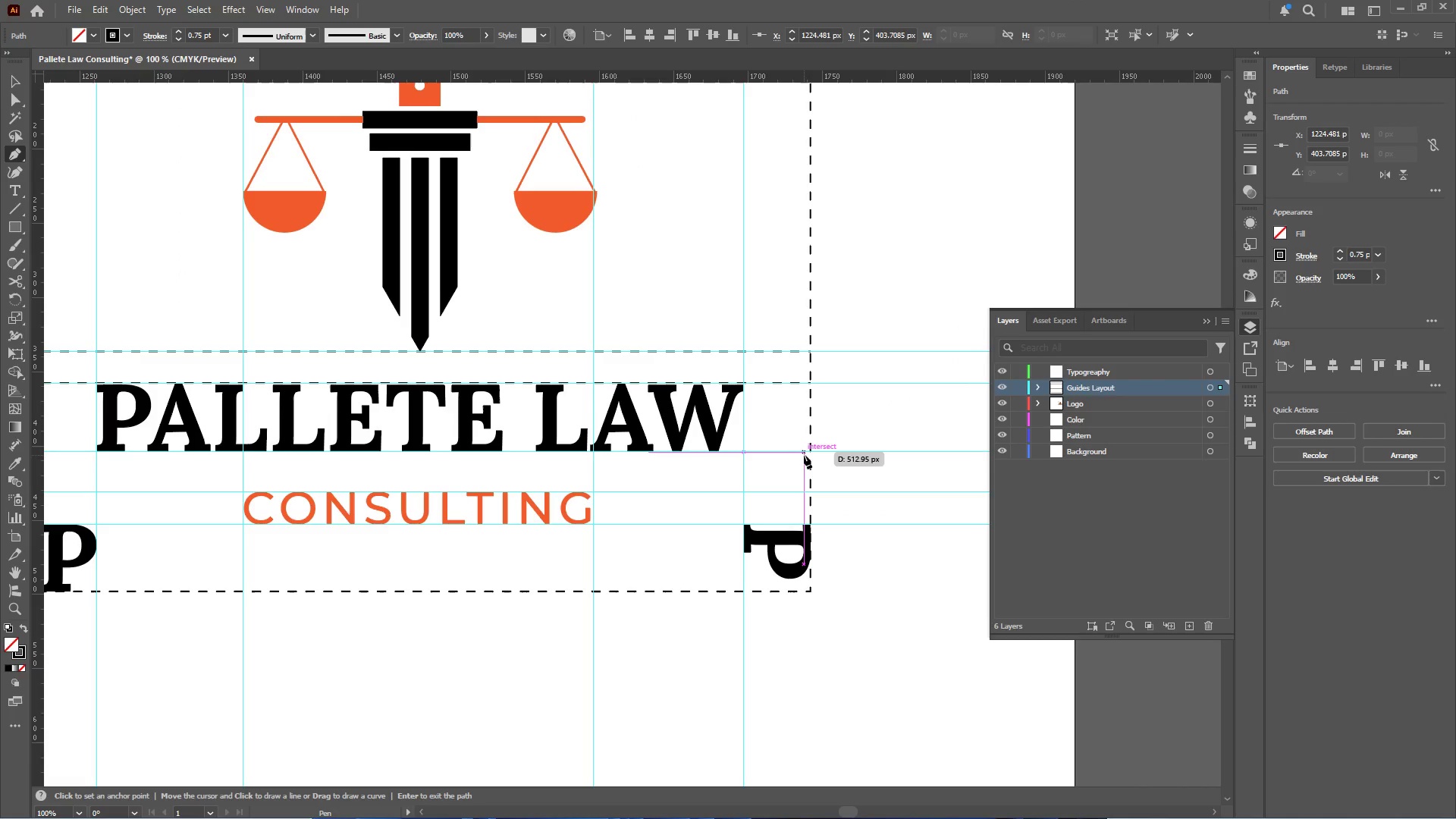 
left_click_drag(start_coordinate=[626, 438], to_coordinate=[490, 438])
 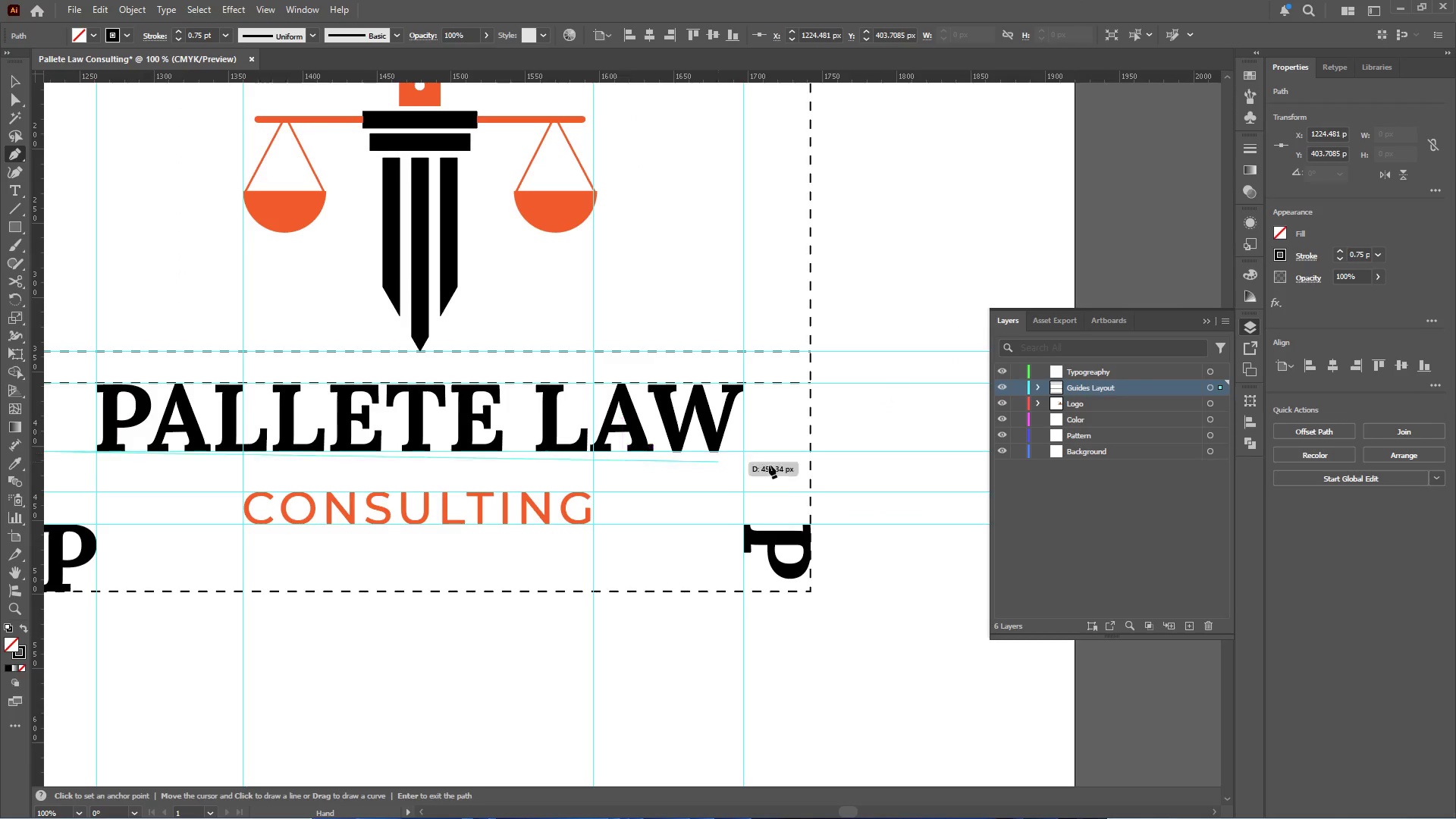 
hold_key(key=ShiftLeft, duration=2.17)
left_click([810, 452])
 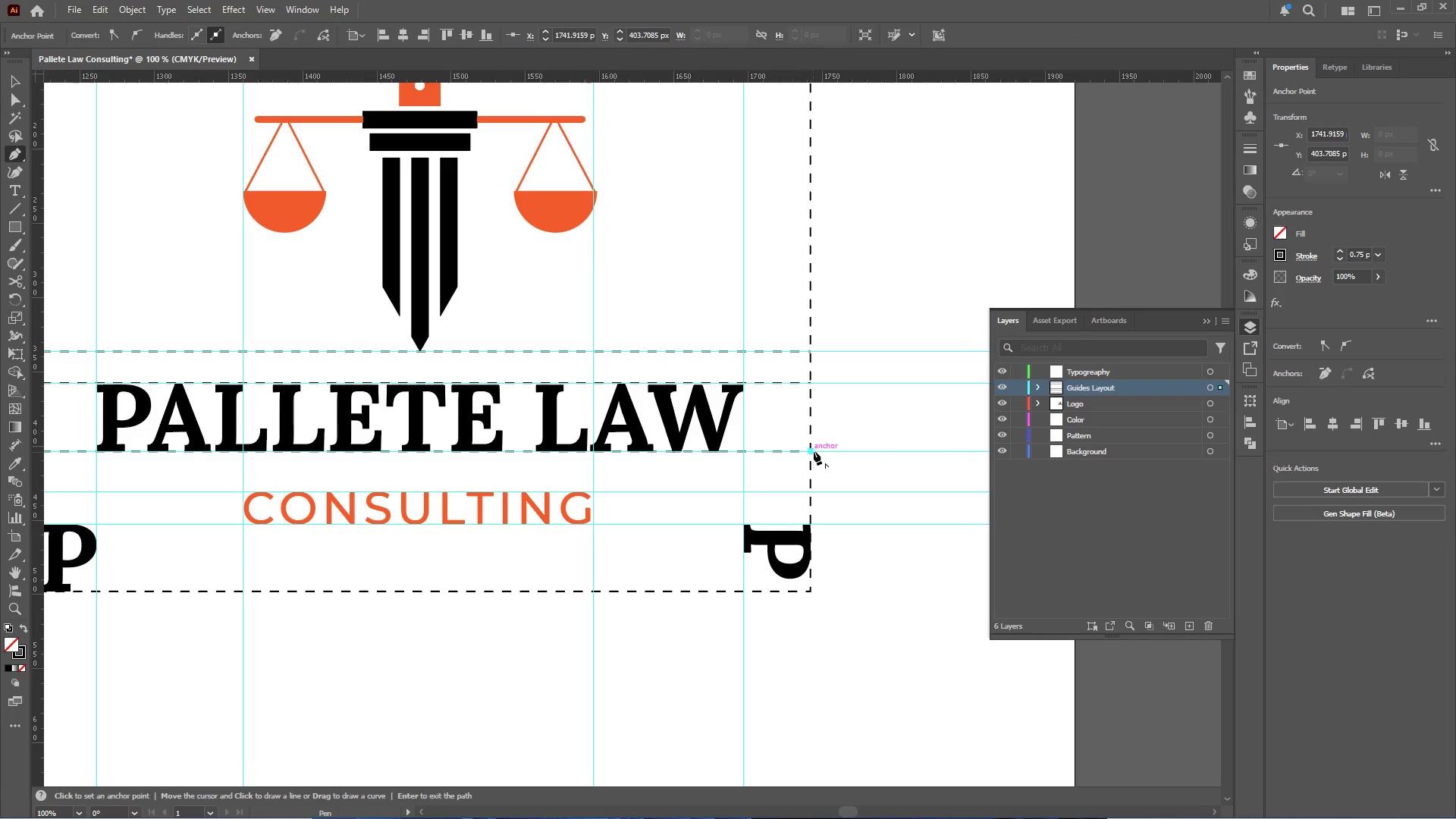 
key(Escape)
 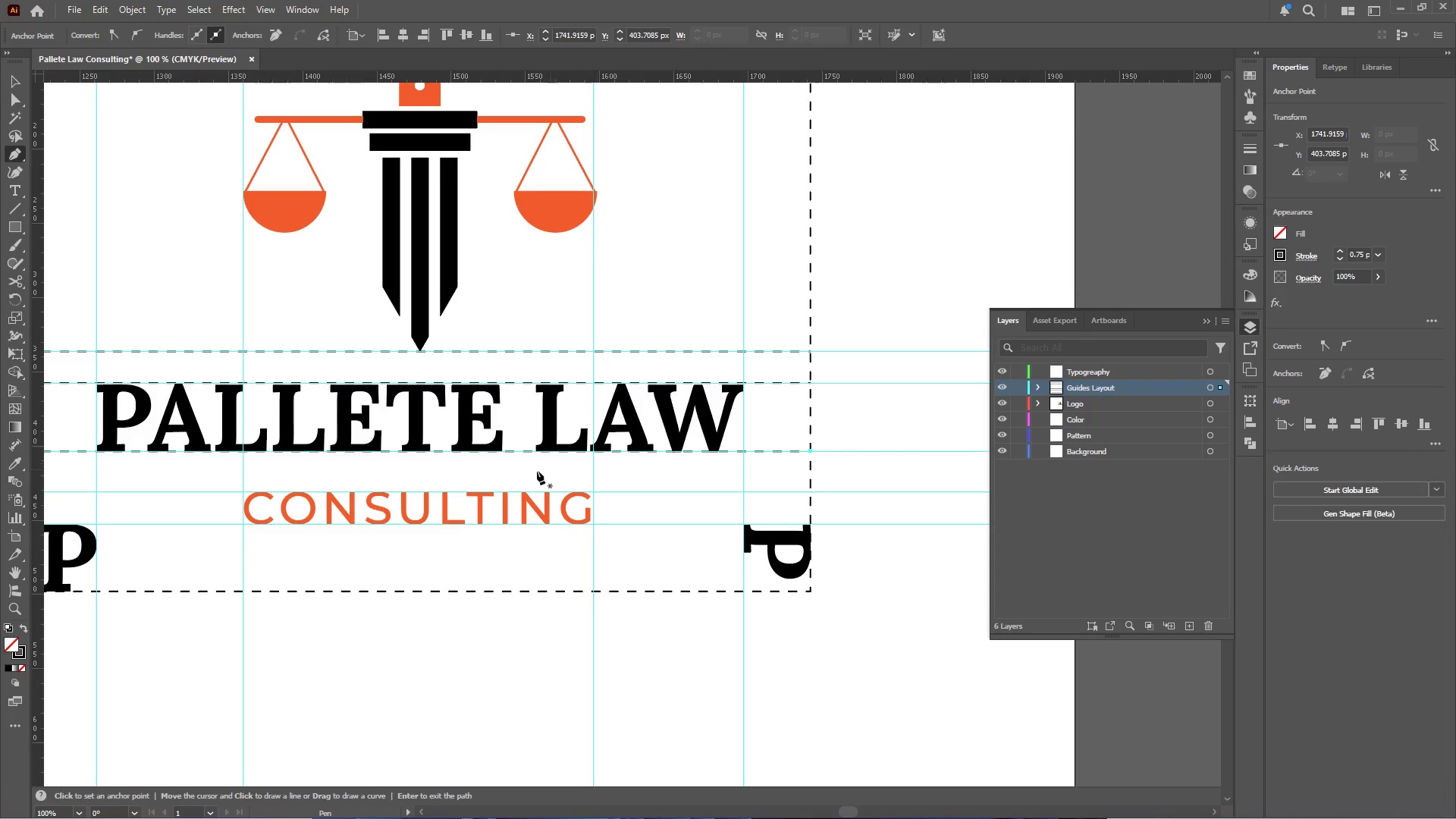 
hold_key(key=Space, duration=0.48)
 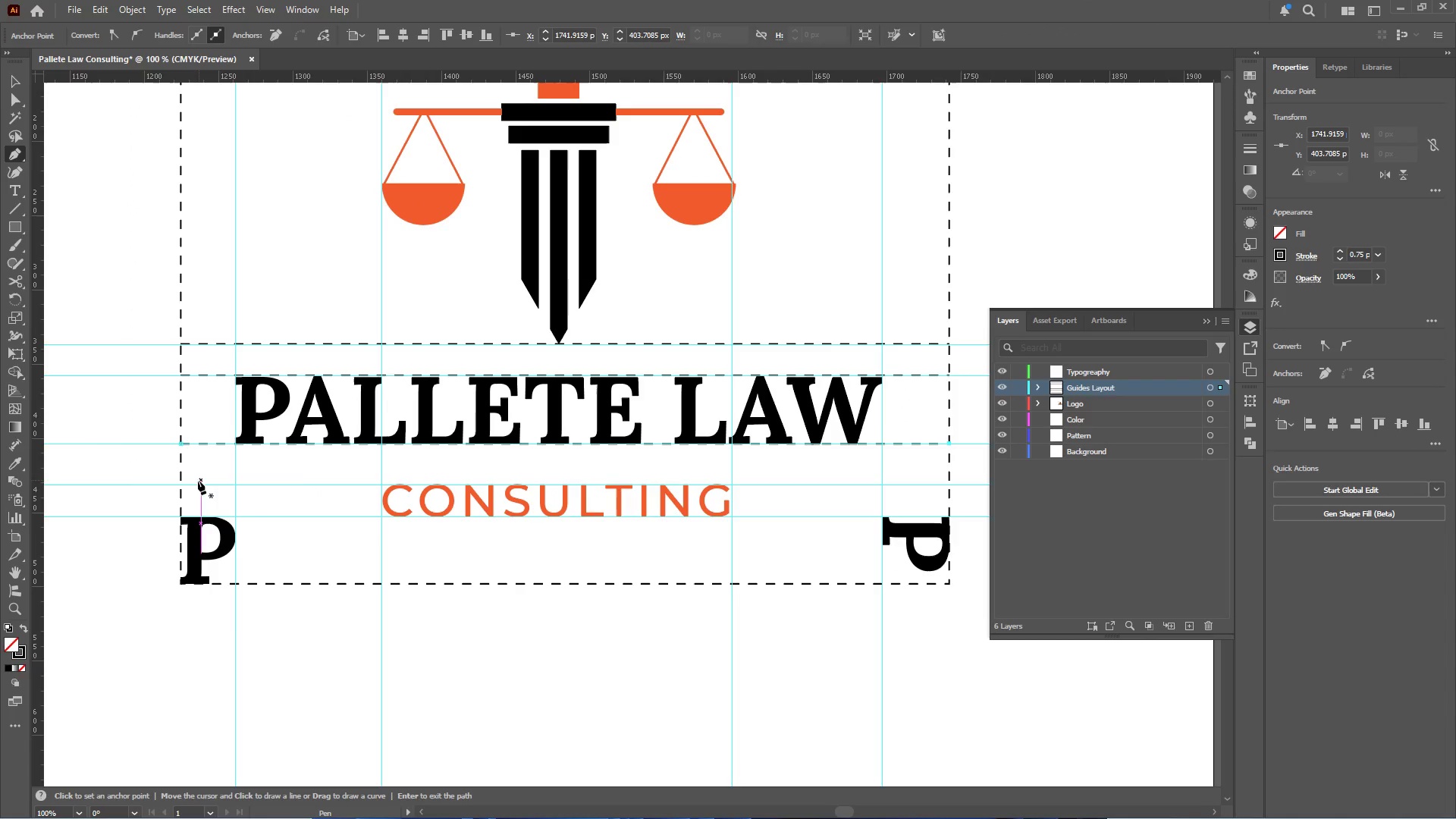 
left_click_drag(start_coordinate=[456, 477], to_coordinate=[595, 469])
 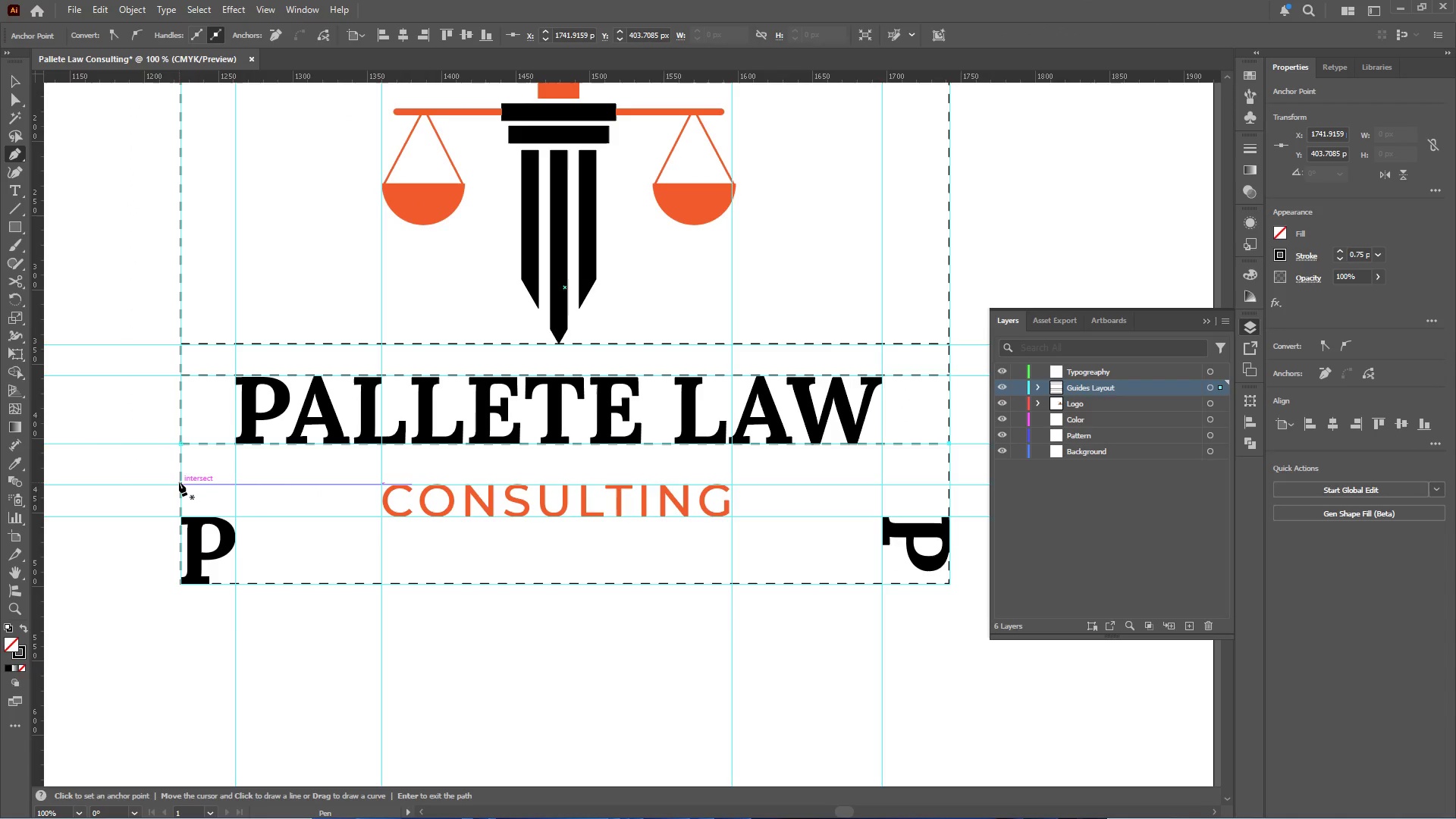 
left_click([179, 482])
 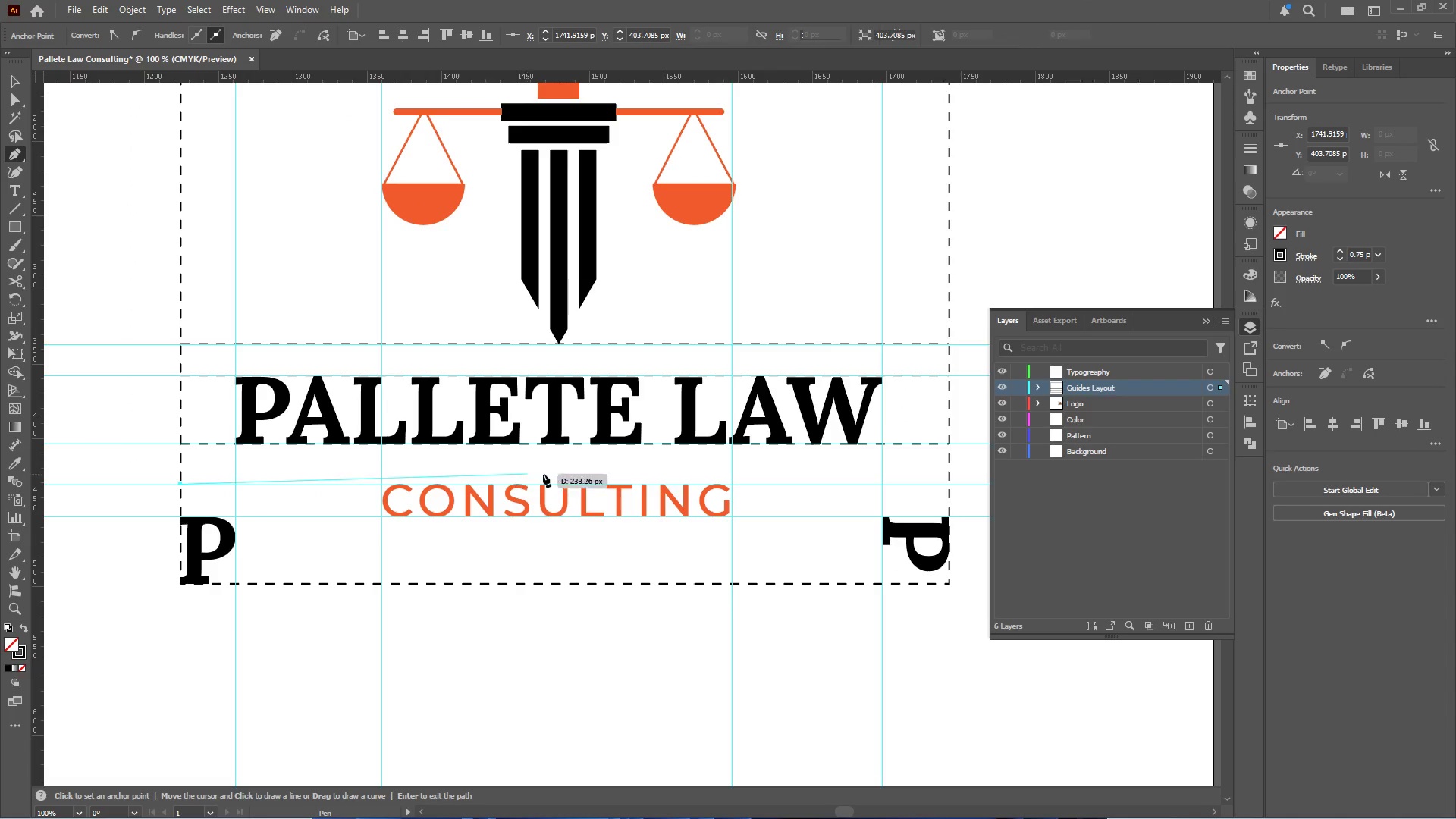 
hold_key(key=ShiftLeft, duration=2.36)
left_click([947, 486])
 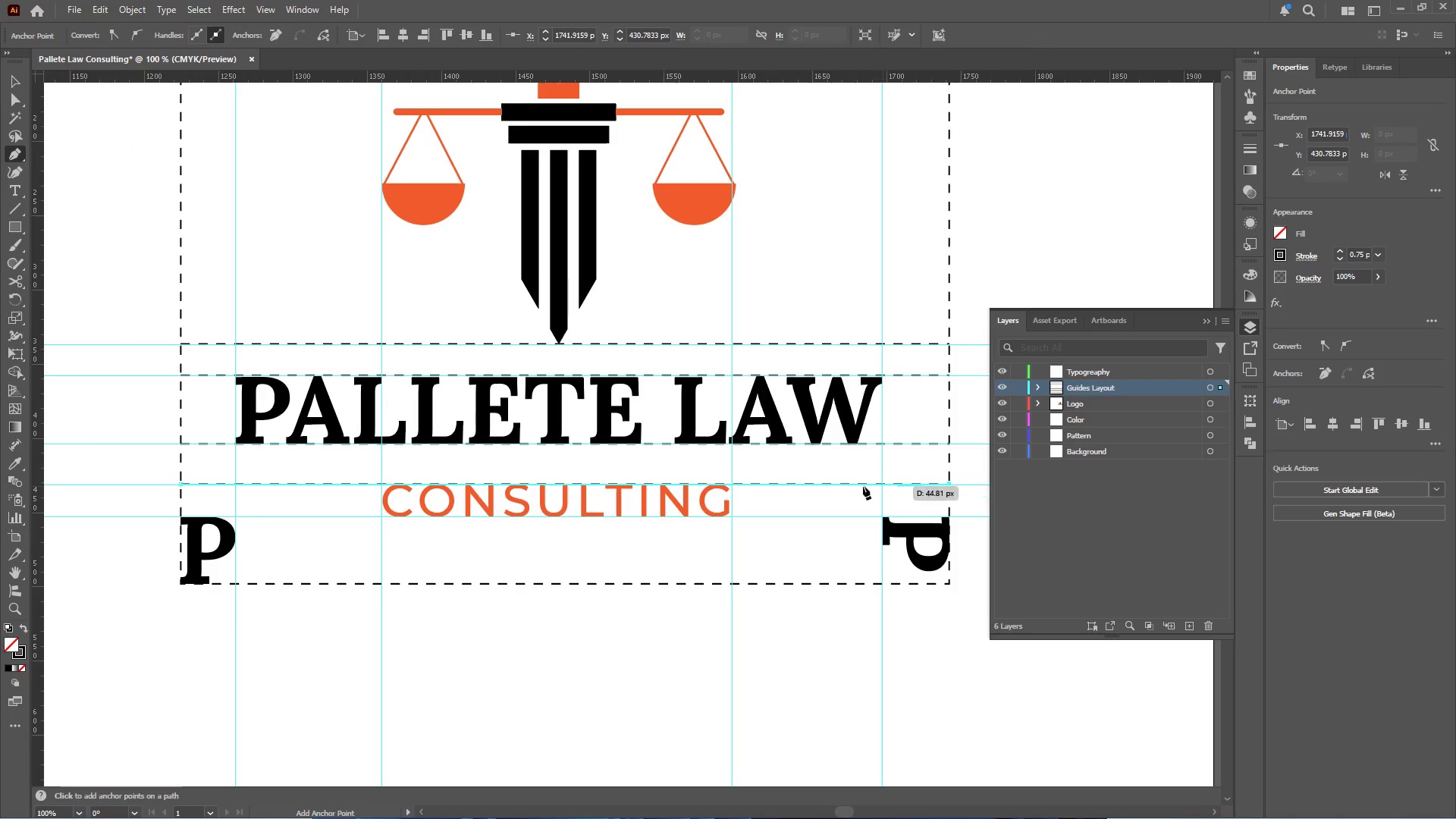 
key(Escape)
 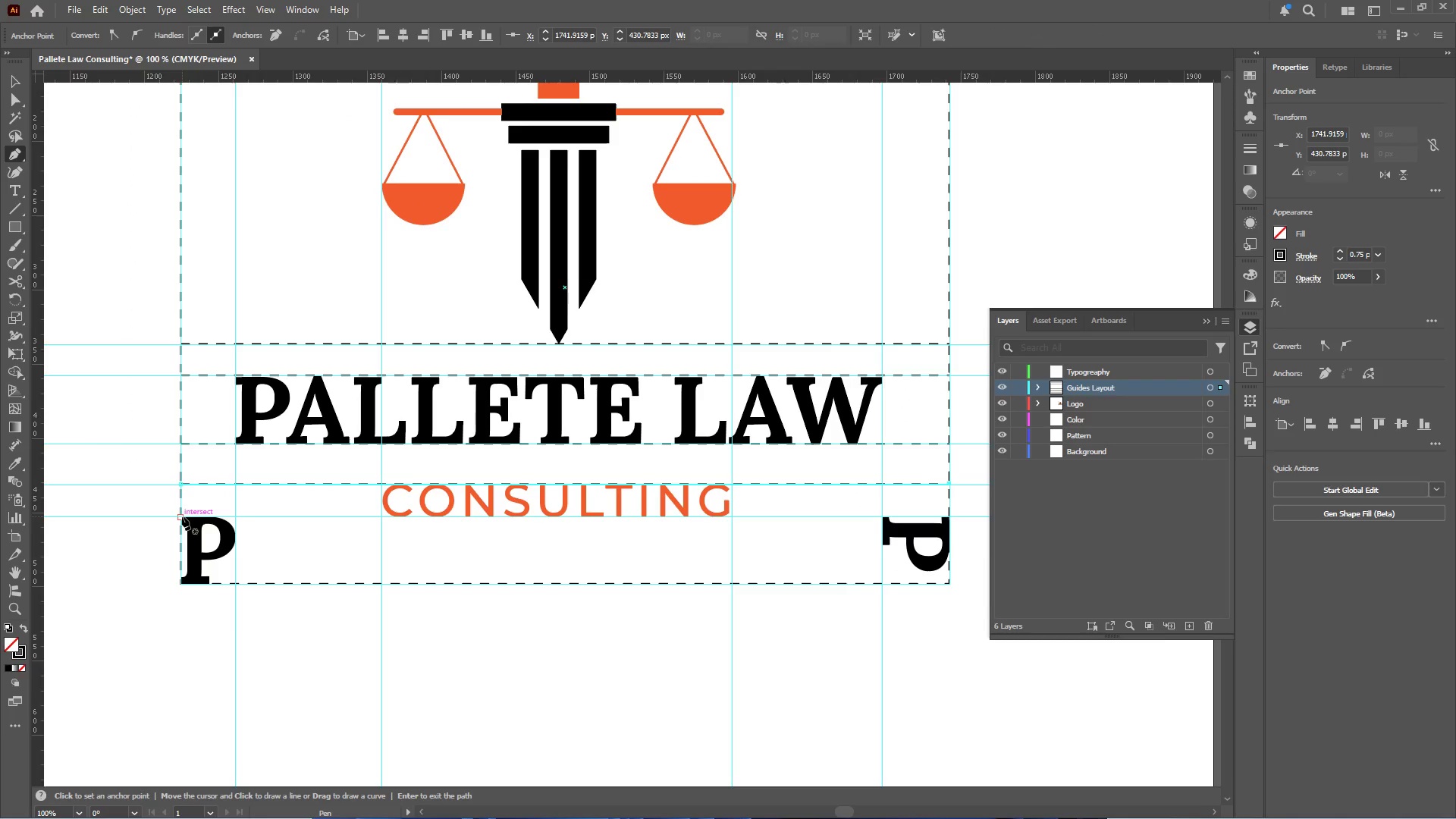 
left_click([181, 516])
 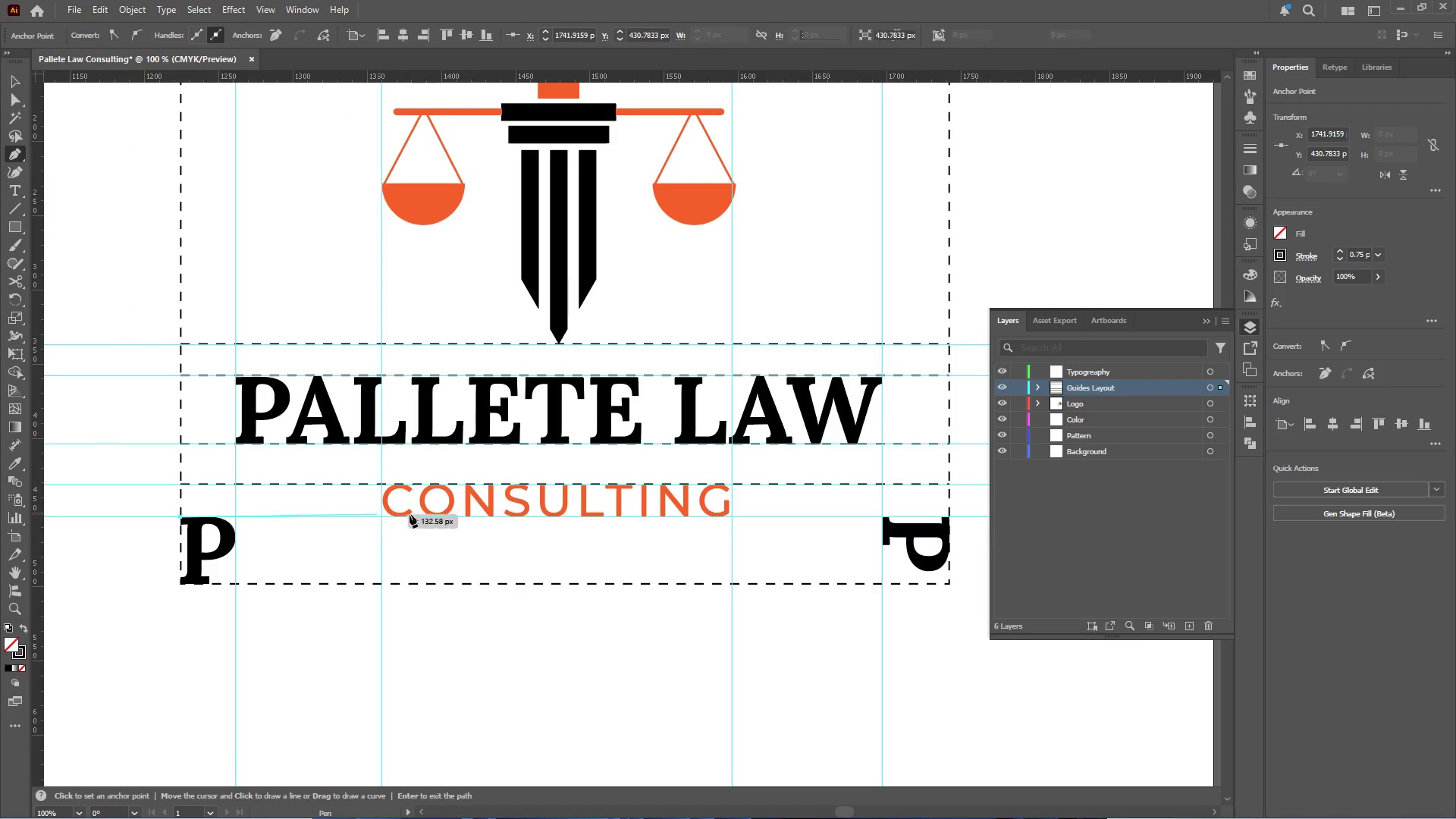 
hold_key(key=Space, duration=0.48)
 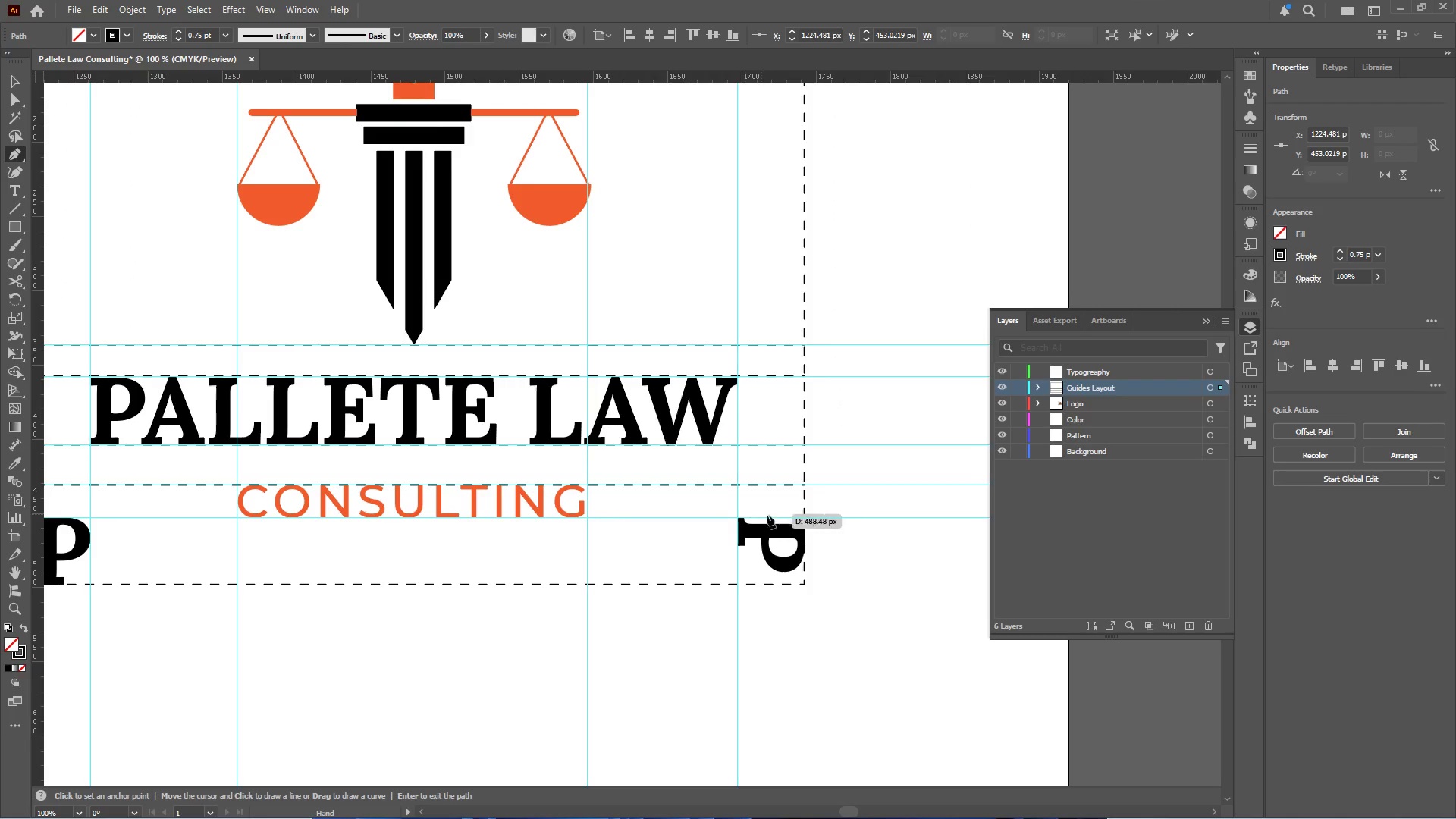 
left_click_drag(start_coordinate=[488, 518], to_coordinate=[343, 519])
 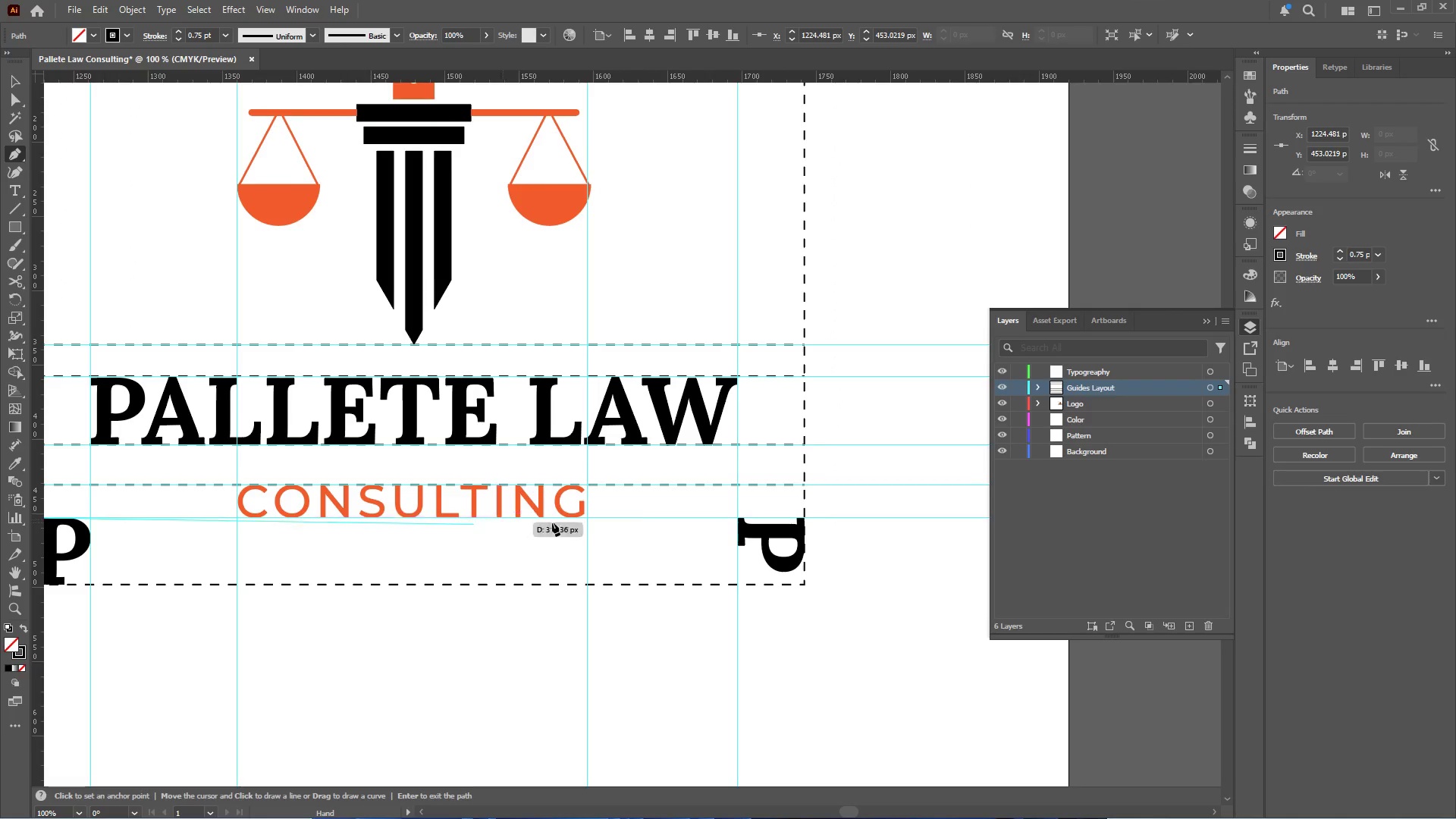 
hold_key(key=ShiftLeft, duration=2.02)
left_click([803, 519])
 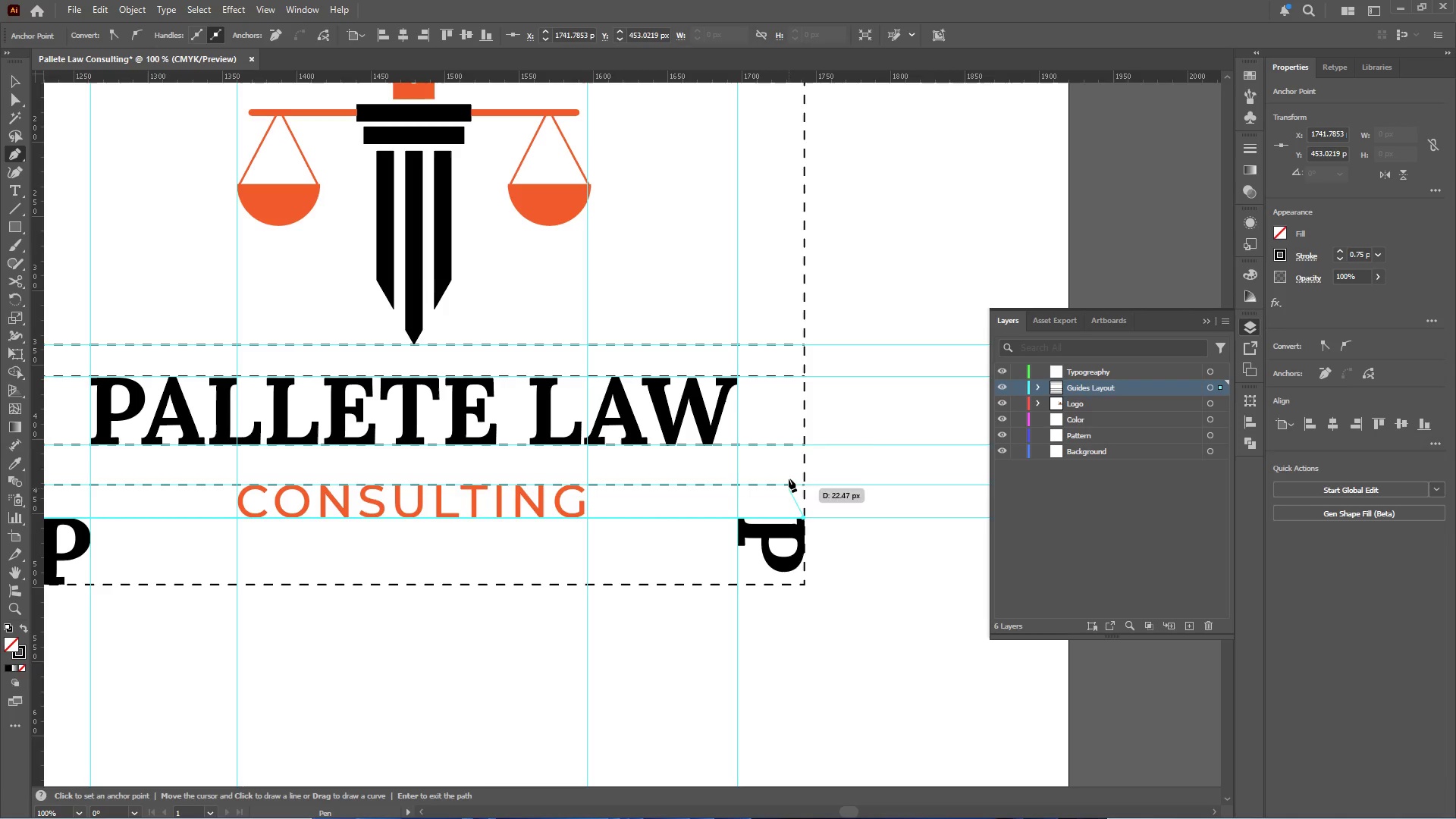 
key(Escape)
 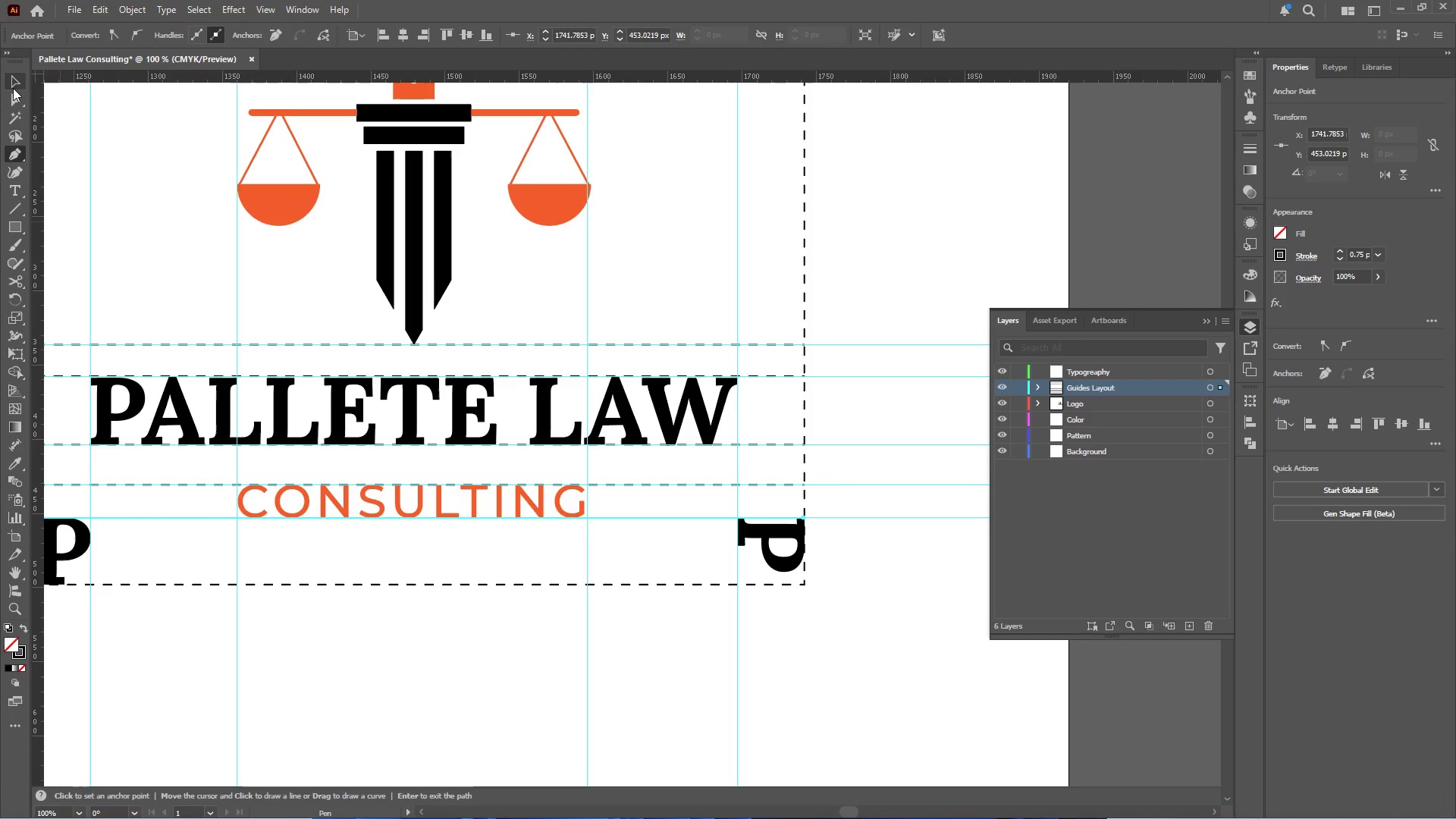 
left_click([15, 78])
 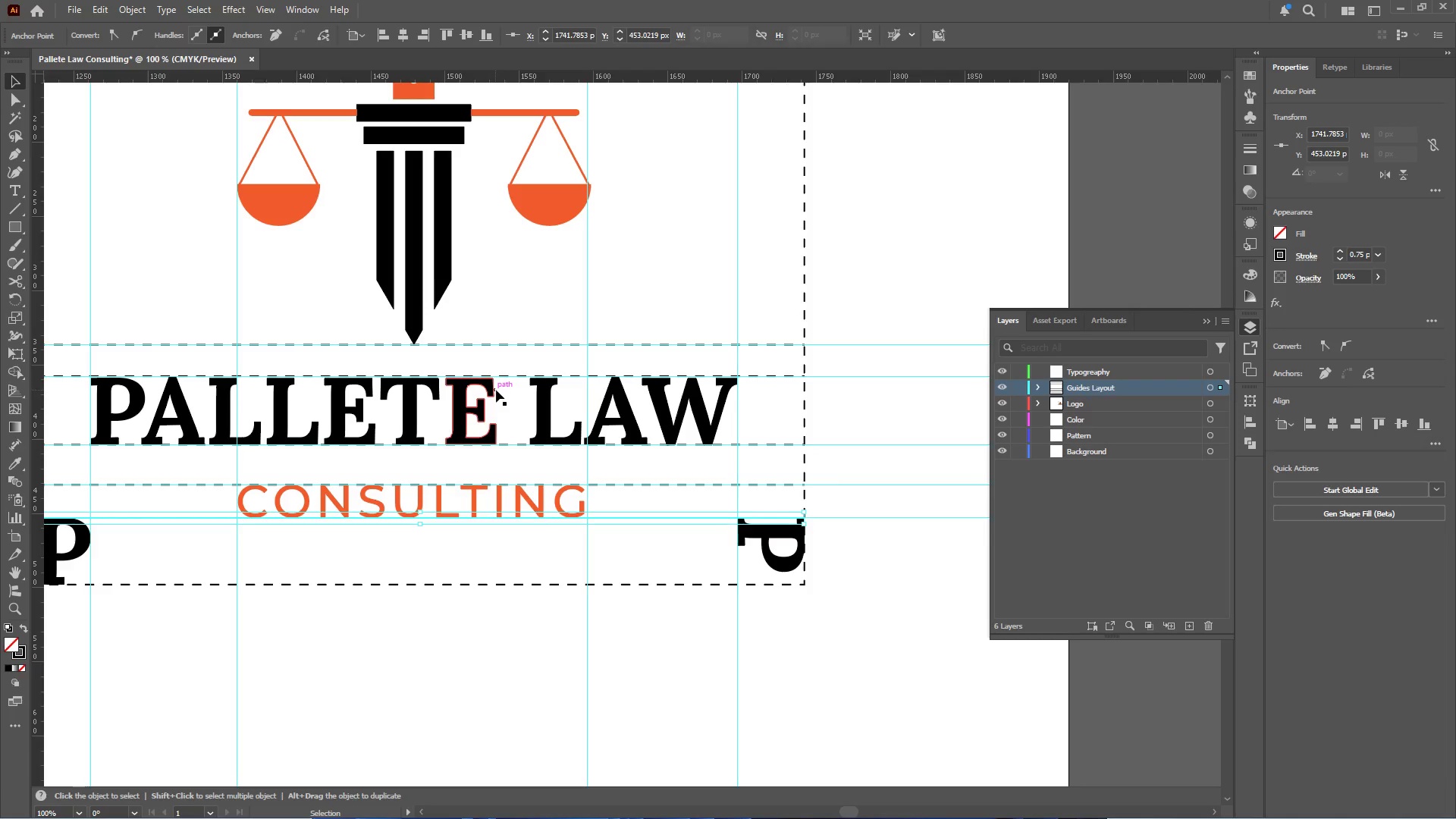 
key(I)
 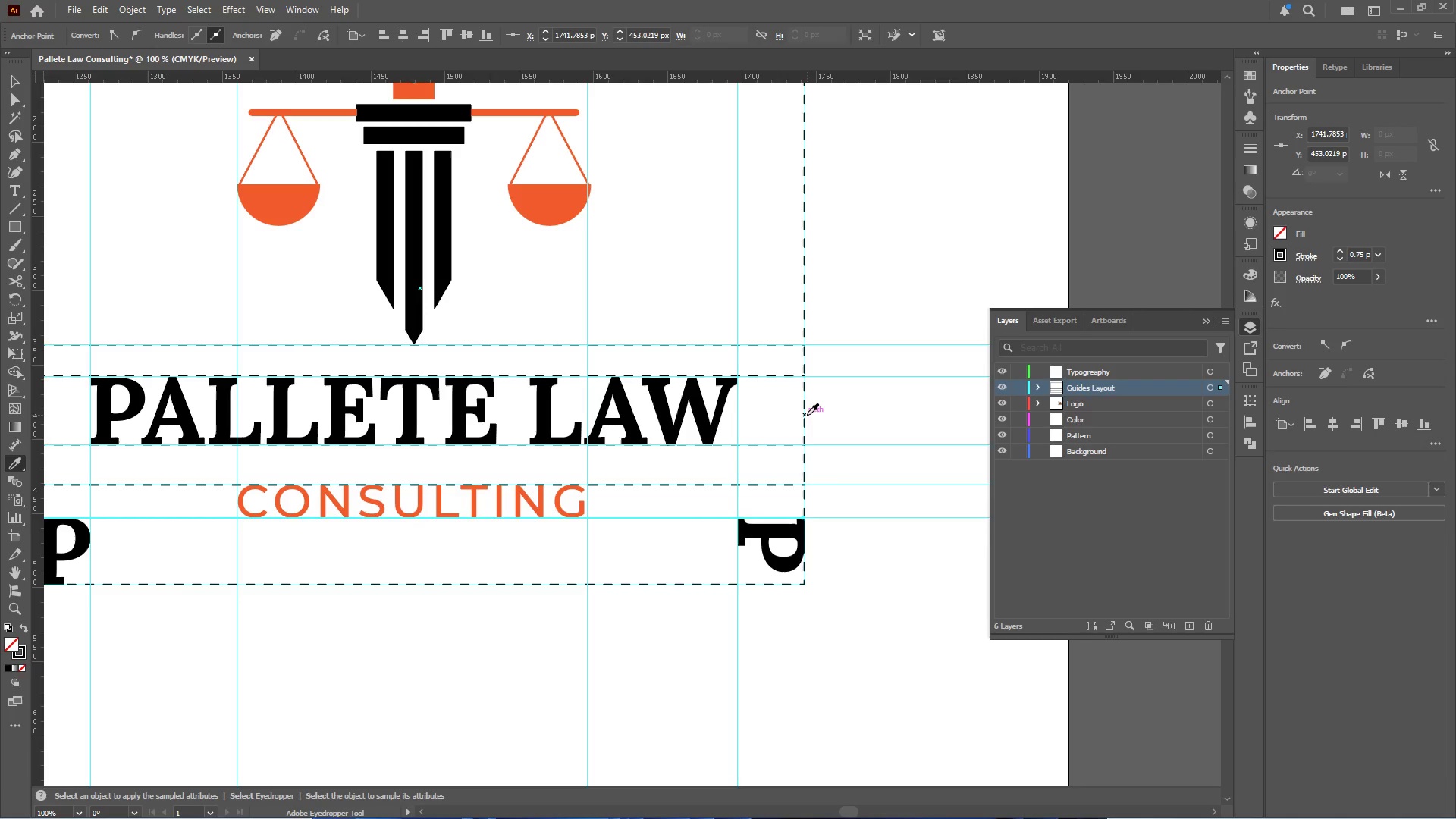 
left_click([807, 414])
 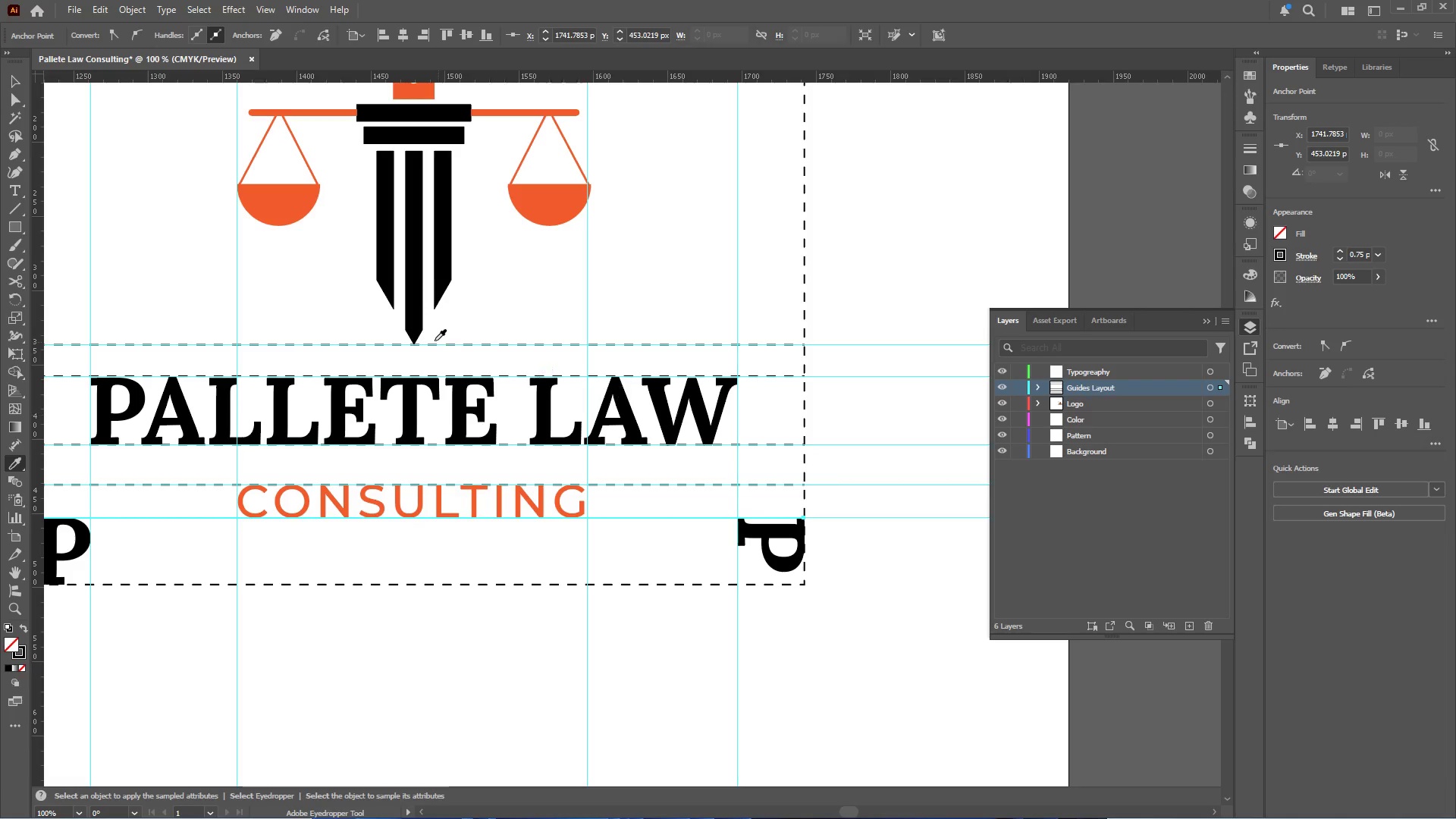 
key(Control+Z)
 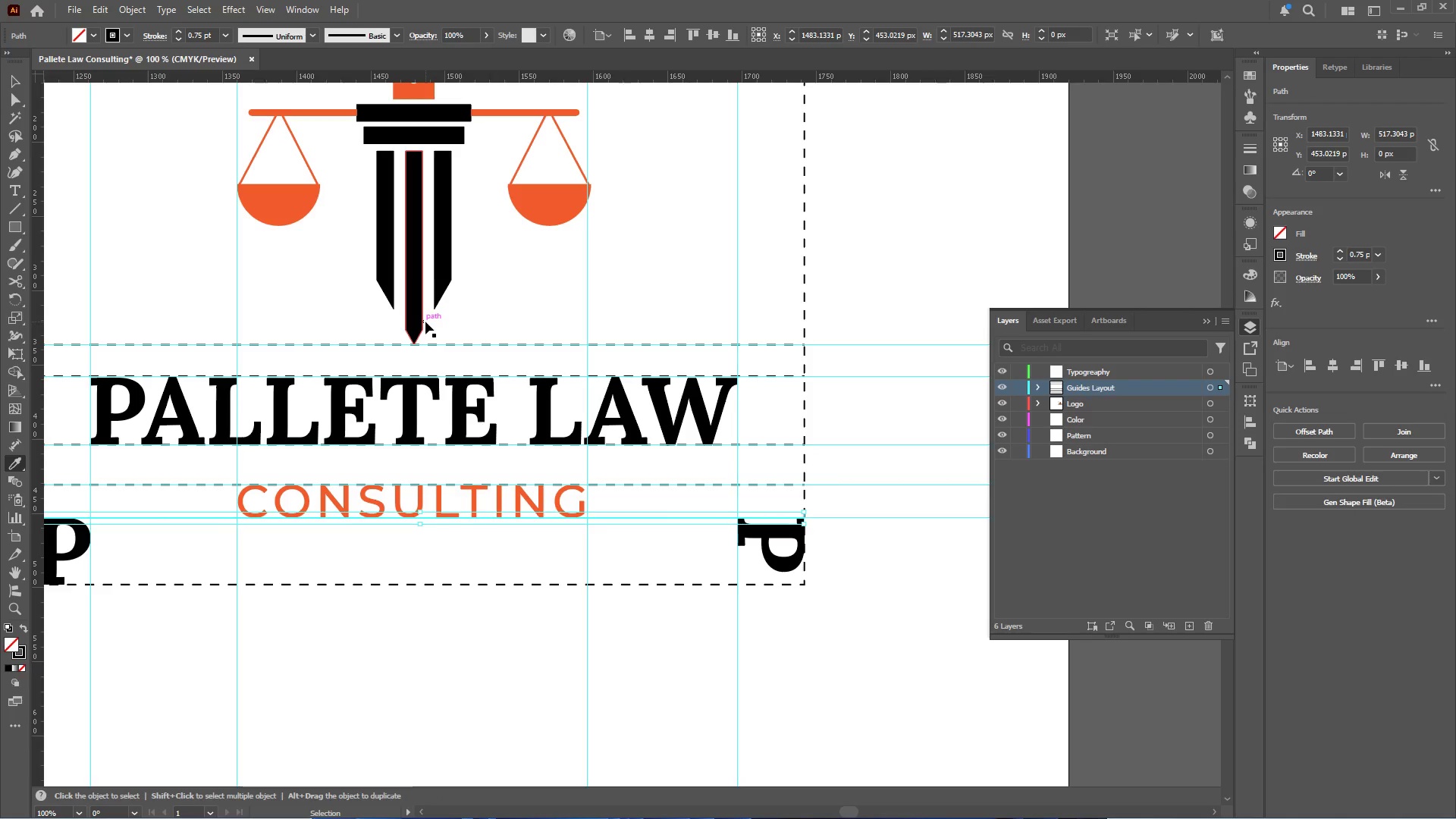 
key(Control+Z)
 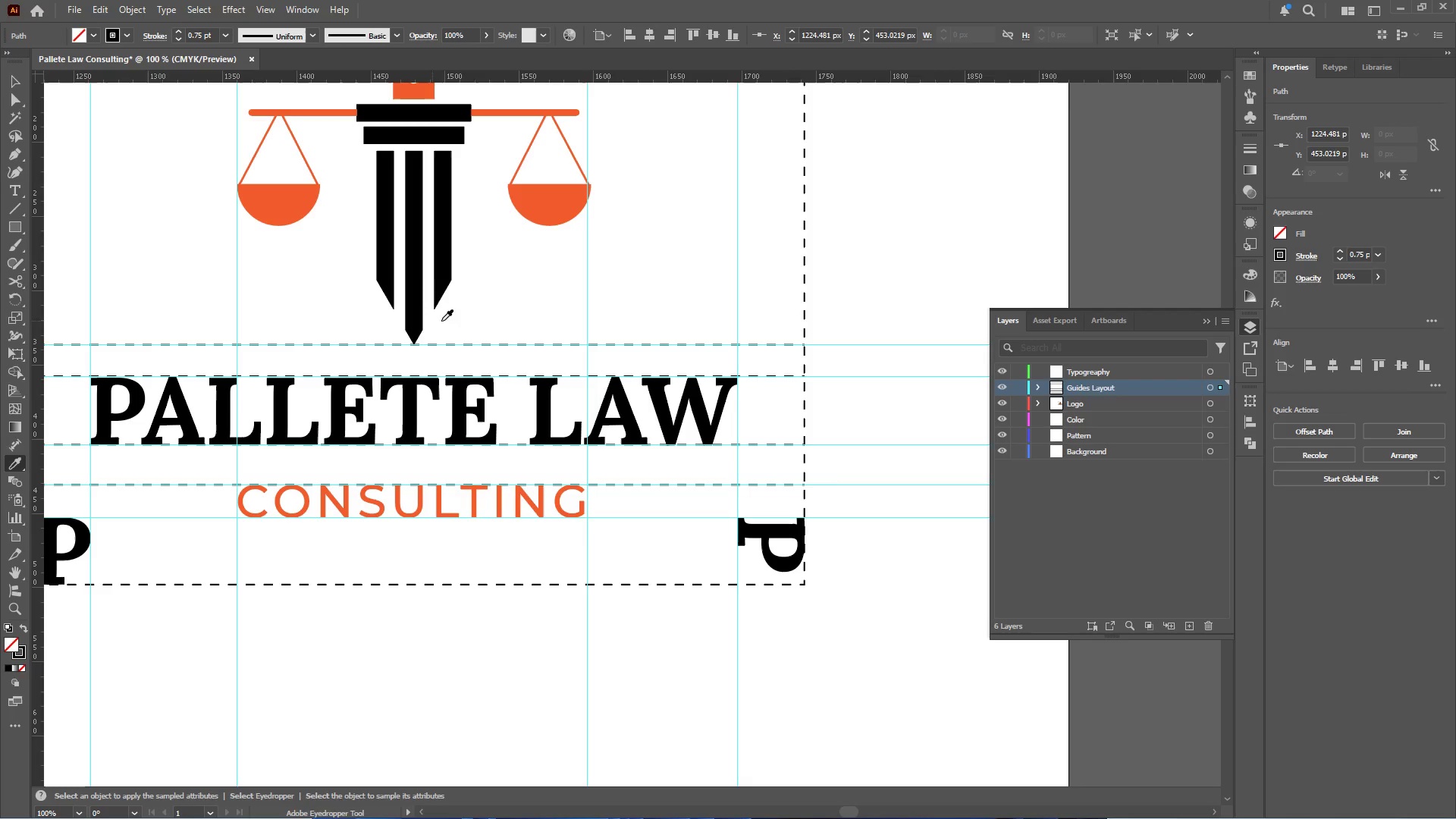 
hold_key(key=AltLeft, duration=0.52)
scroll: coordinate [558, 318], scroll_direction: none, amount: 0.0
 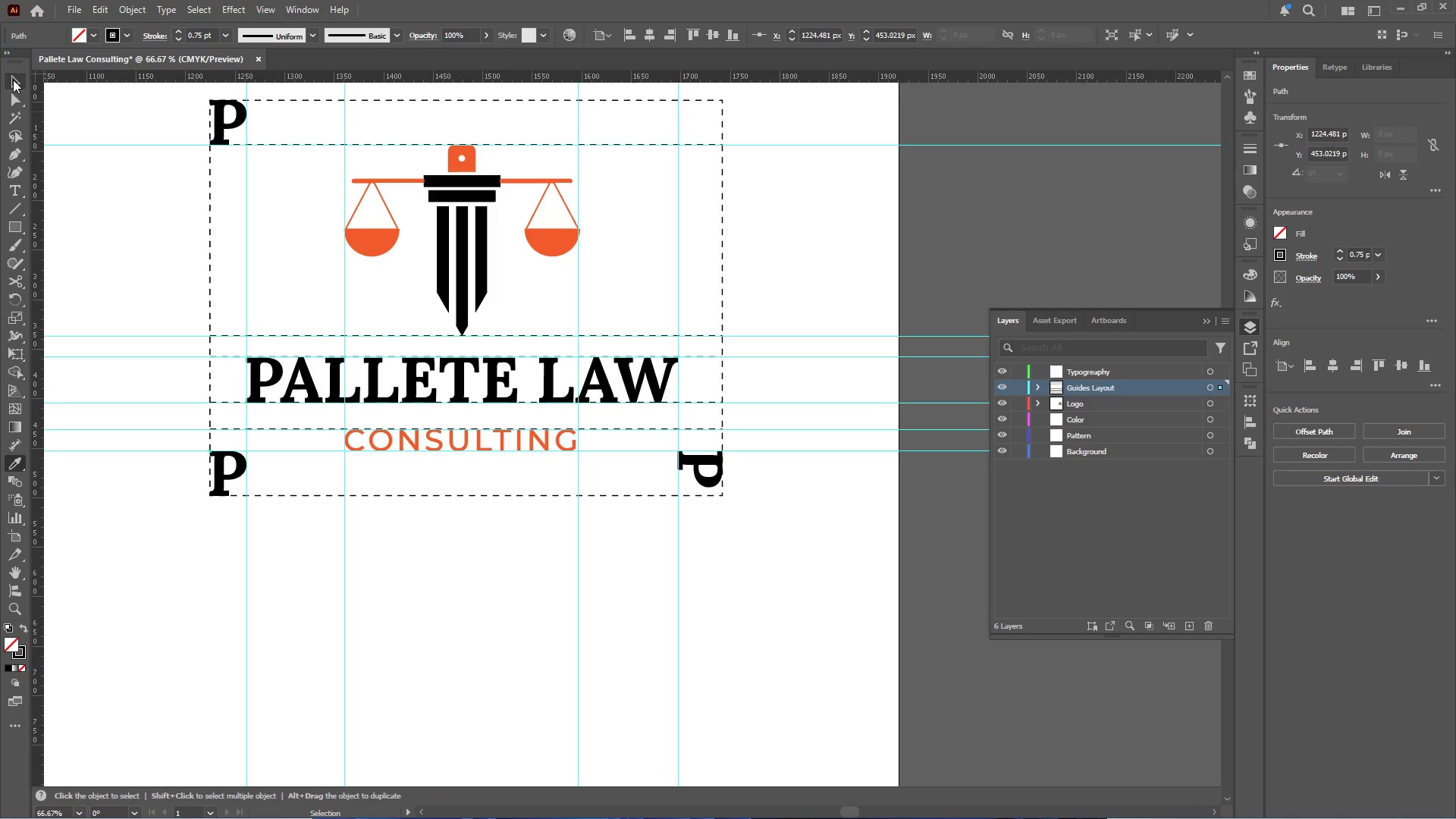 
left_click([13, 80])
 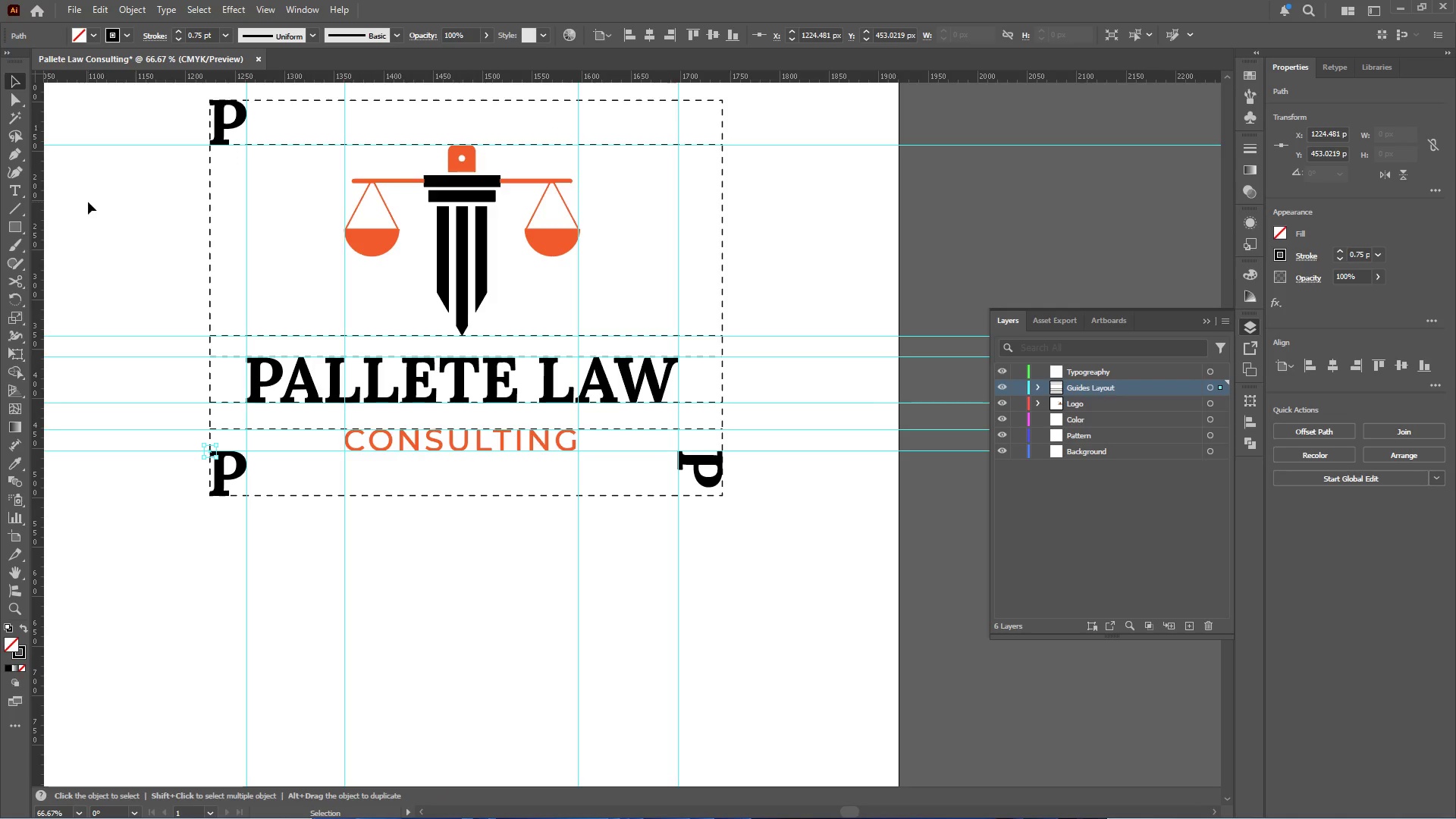 
key(Control+Z)
 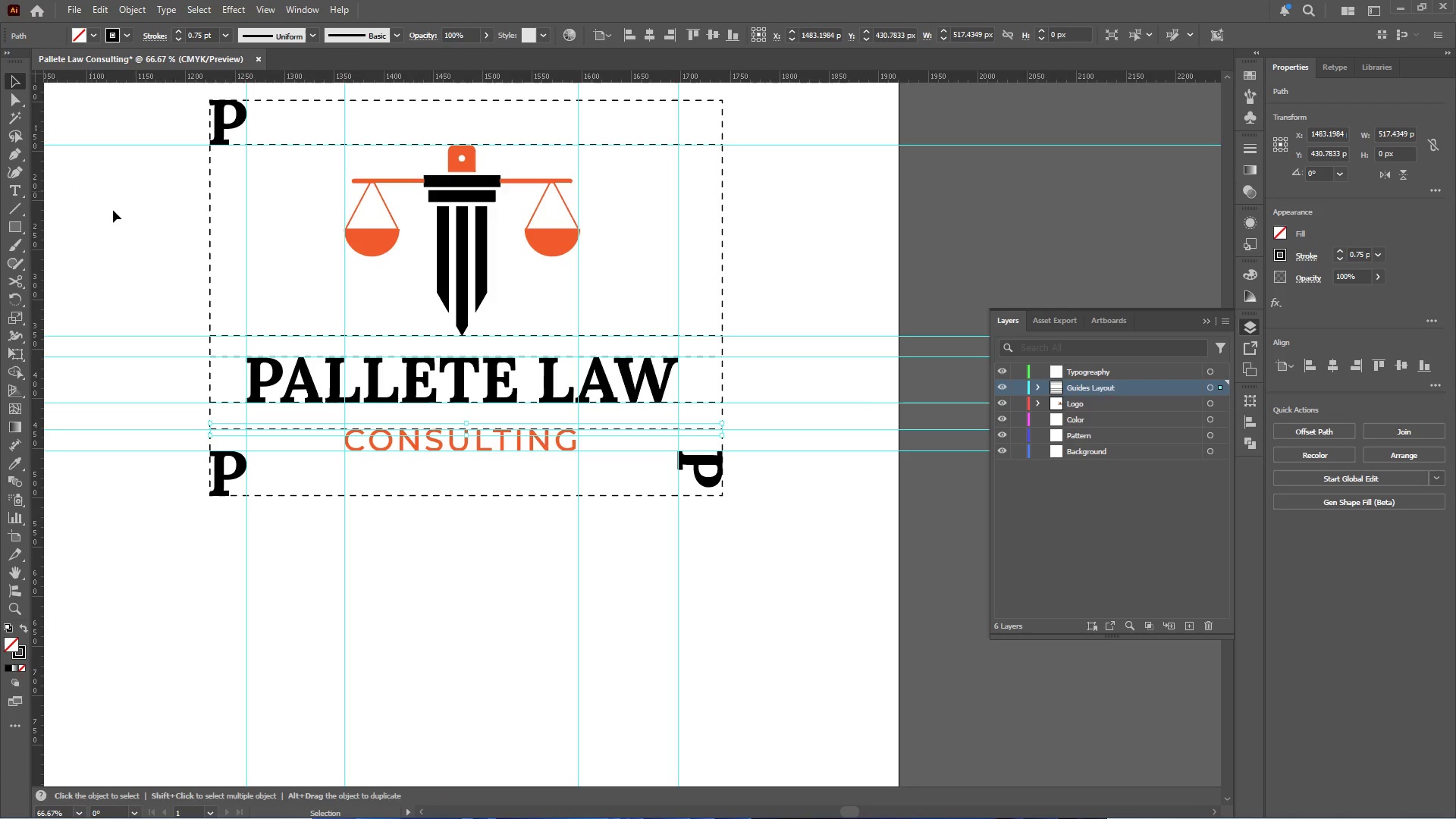 
hold_key(key=AltLeft, duration=0.5)
scroll: coordinate [253, 423], scroll_direction: up, amount: 2.0
 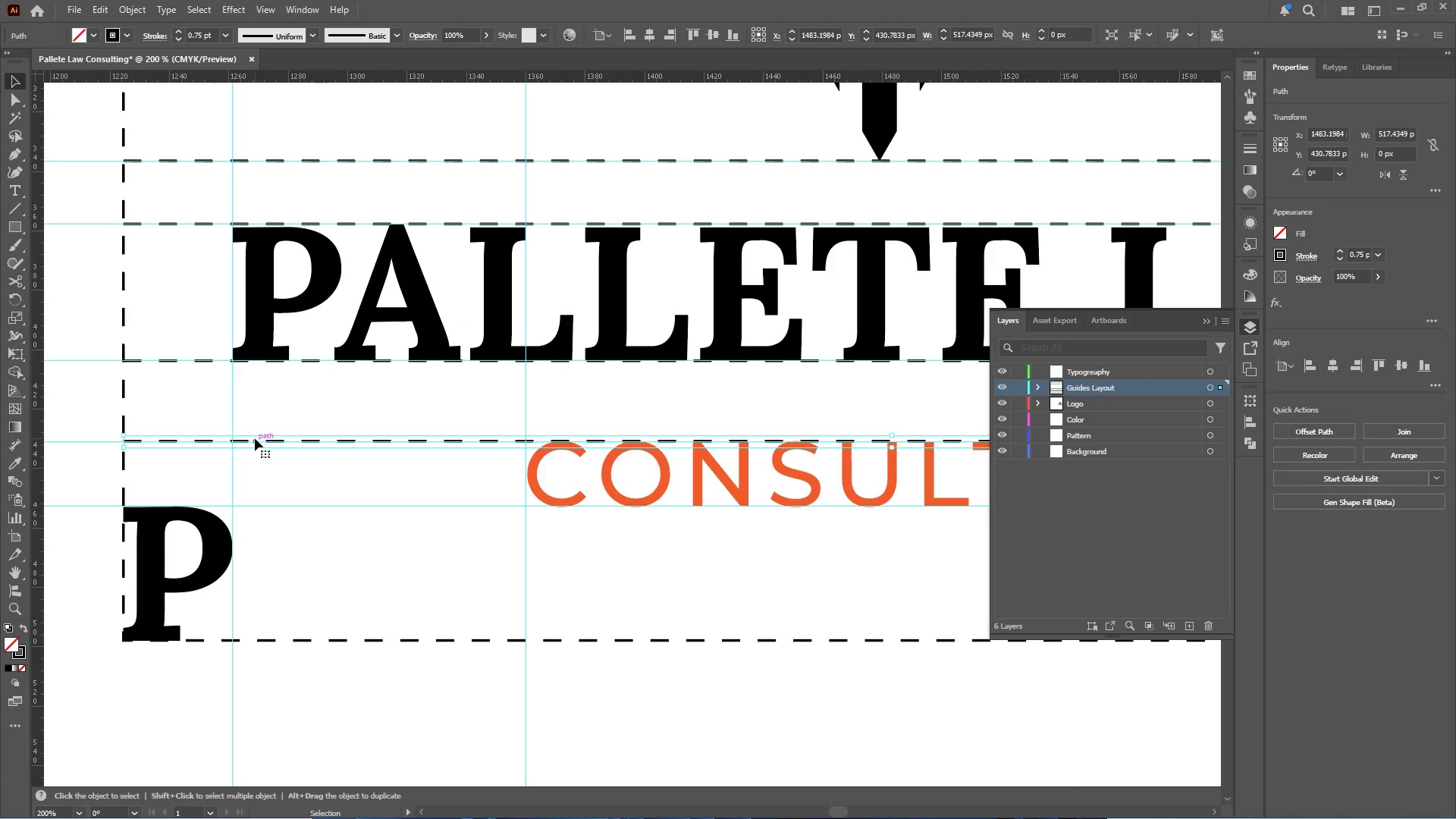 
left_click_drag(start_coordinate=[255, 438], to_coordinate=[252, 509])
 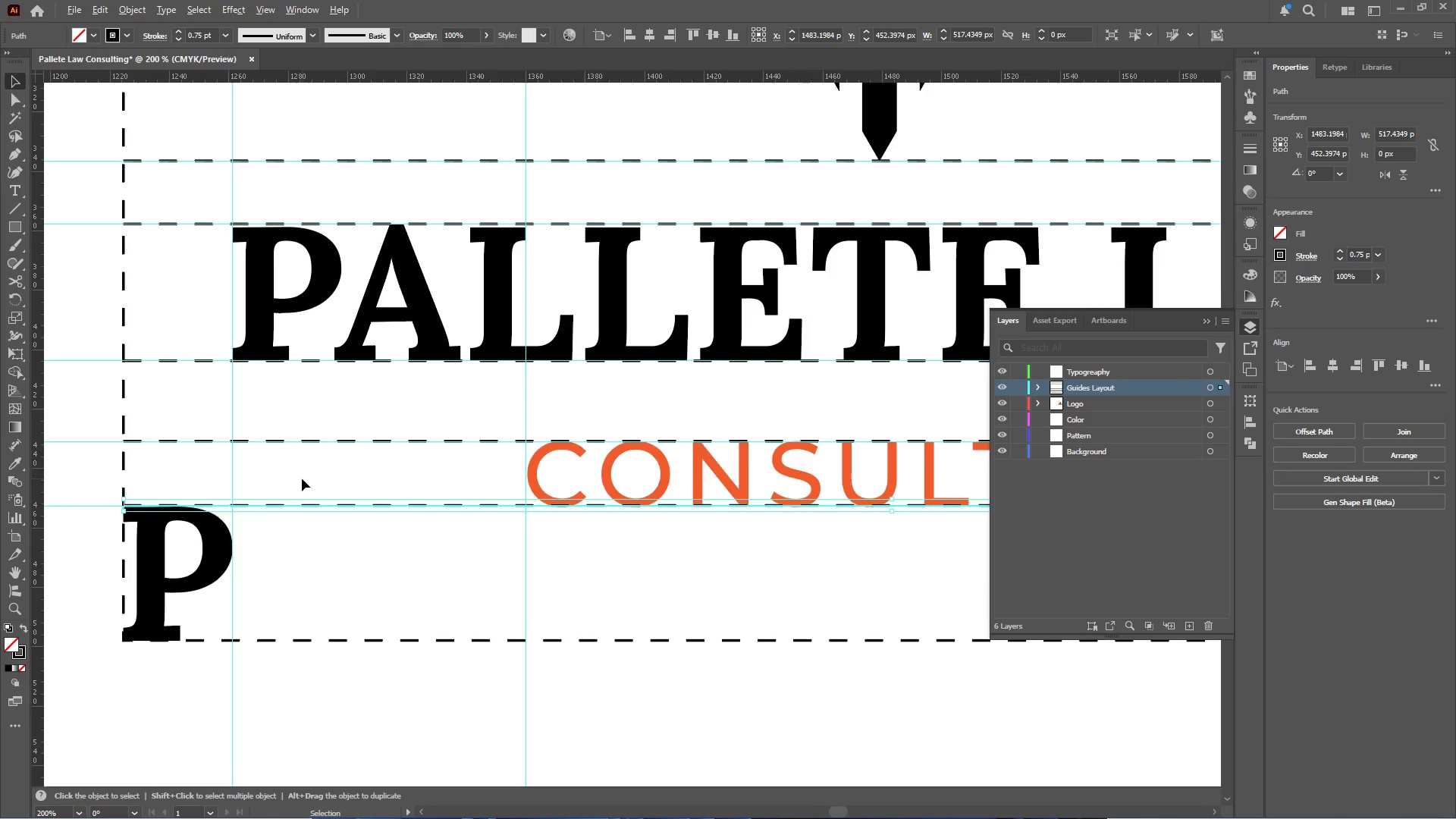 
hold_key(key=AltLeft, duration=4.47)
 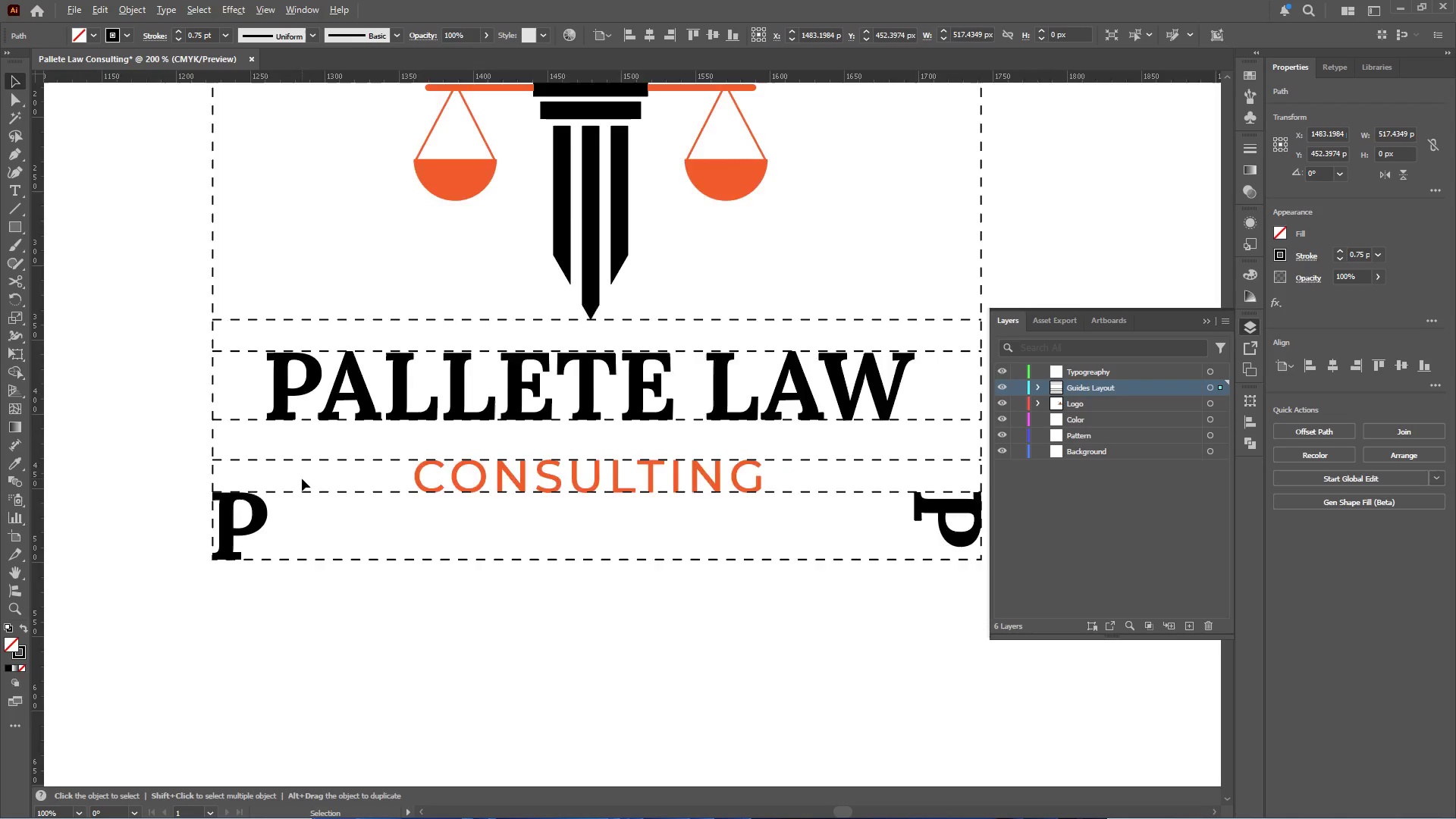 
hold_key(key=ShiftLeft, duration=4.19)
 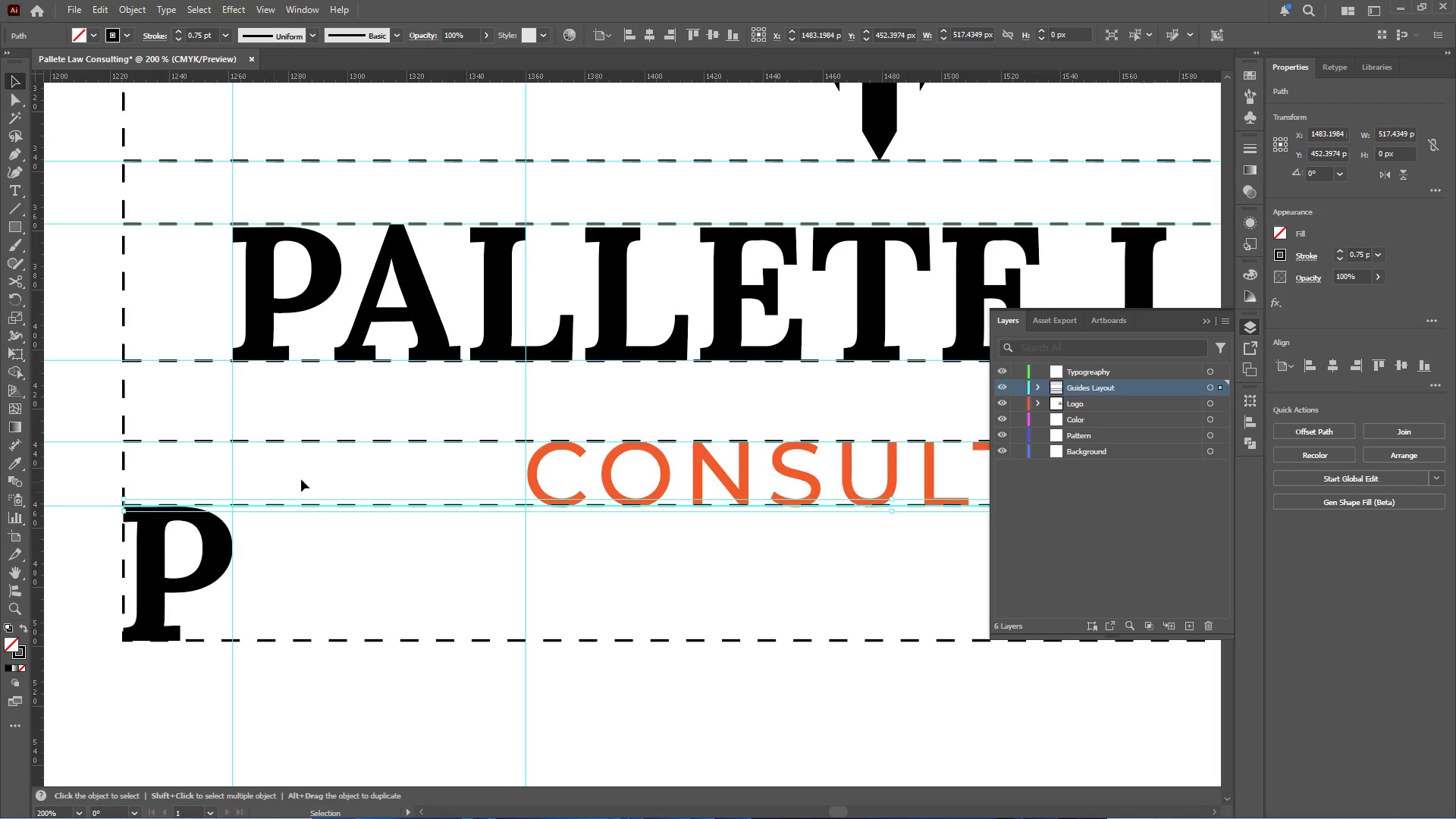 
hold_key(key=AltLeft, duration=0.41)
scroll: coordinate [302, 479], scroll_direction: down, amount: 2.0
 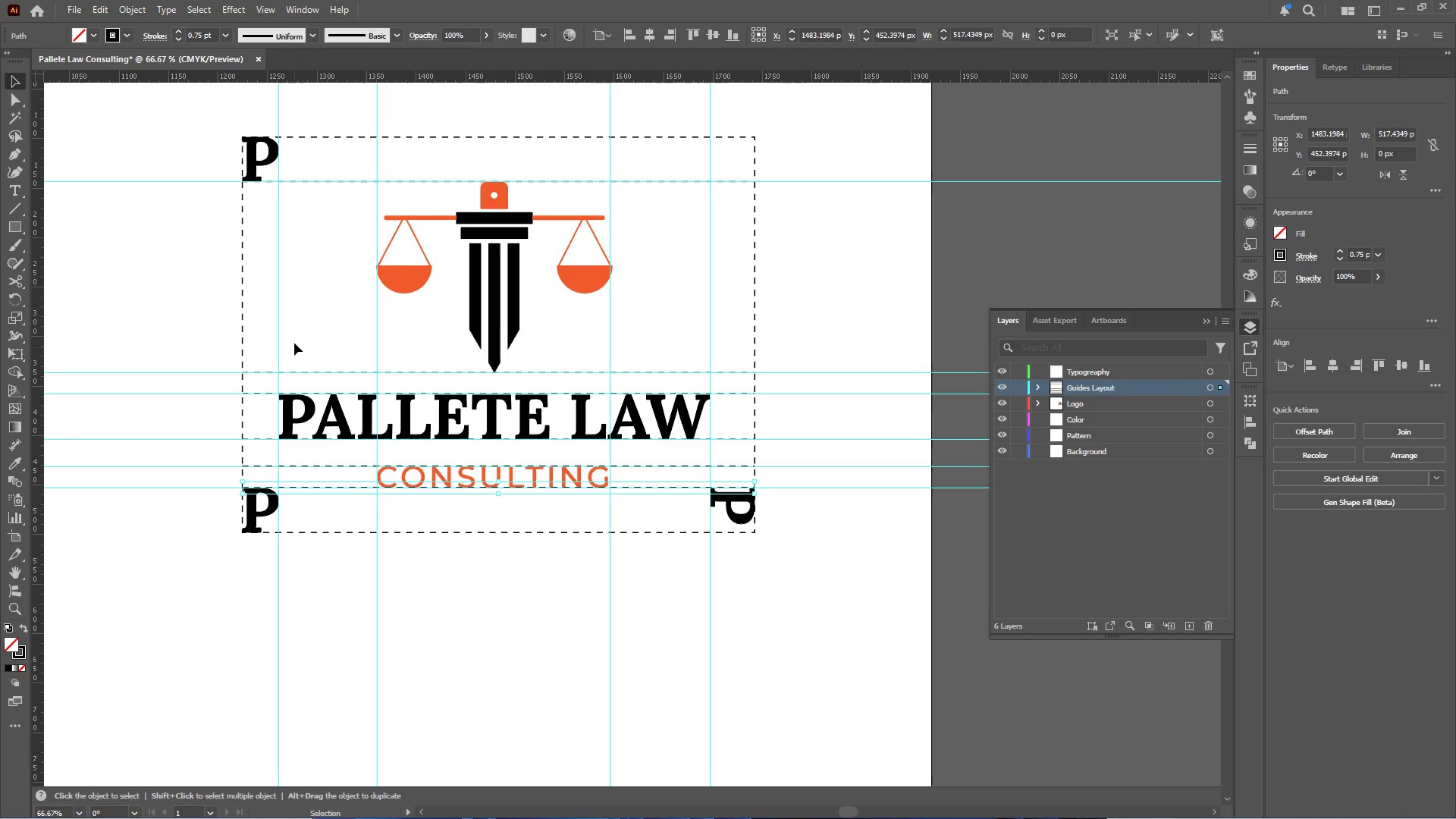 
left_click([303, 268])
 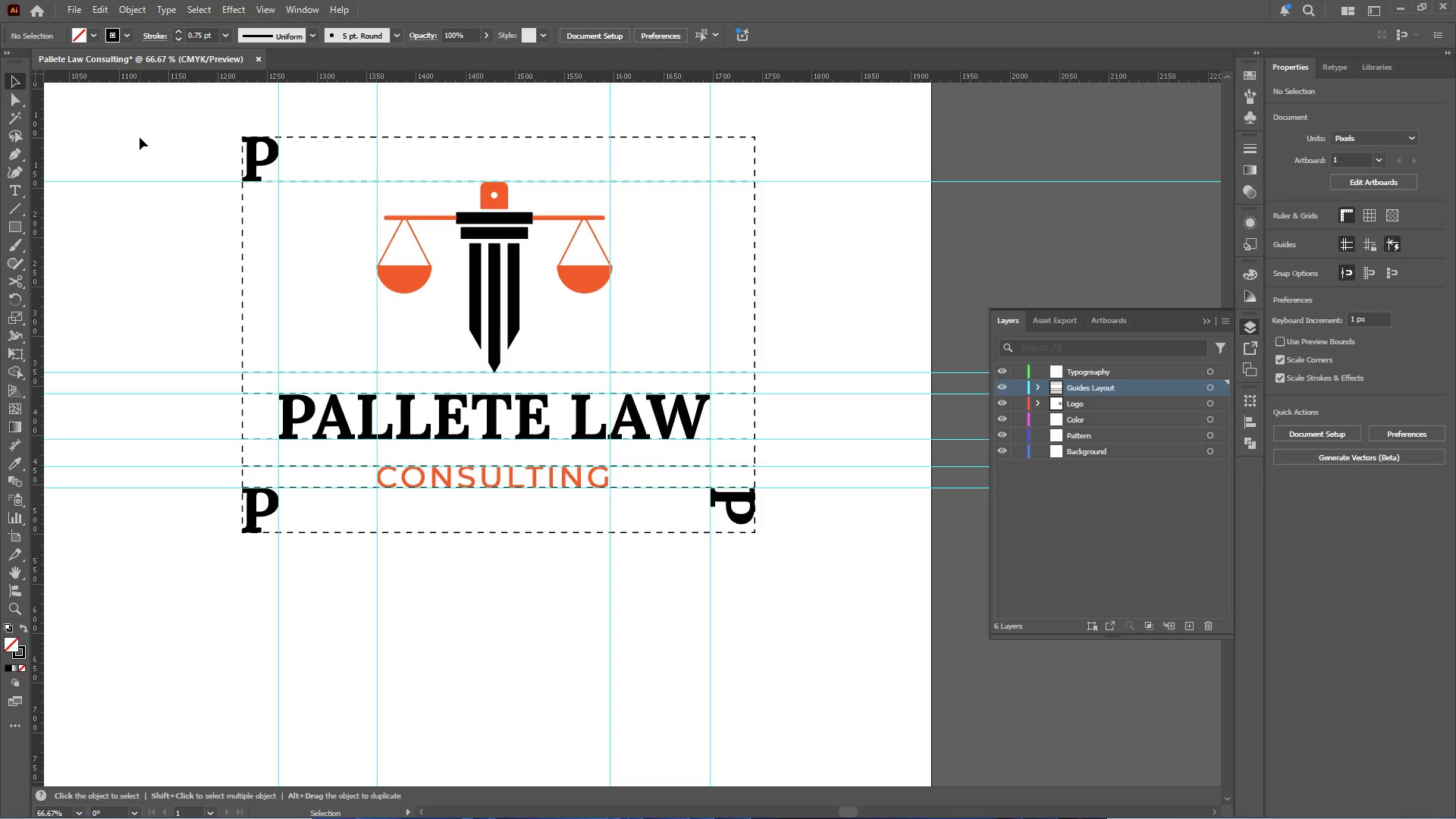 
wait(6.08)
 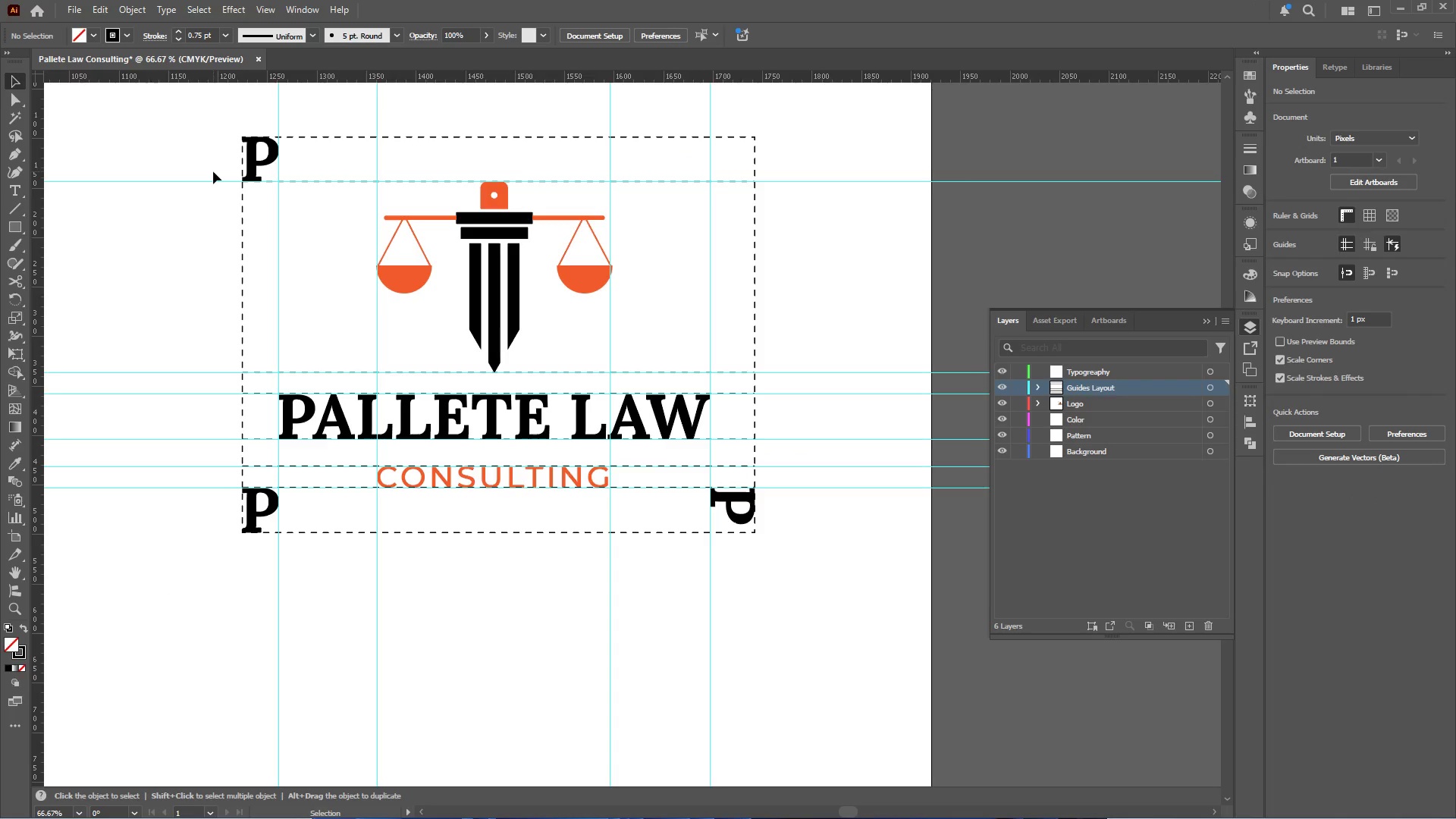 
hold_key(key=AltLeft, duration=0.53)
scroll: coordinate [241, 443], scroll_direction: up, amount: 1.0
 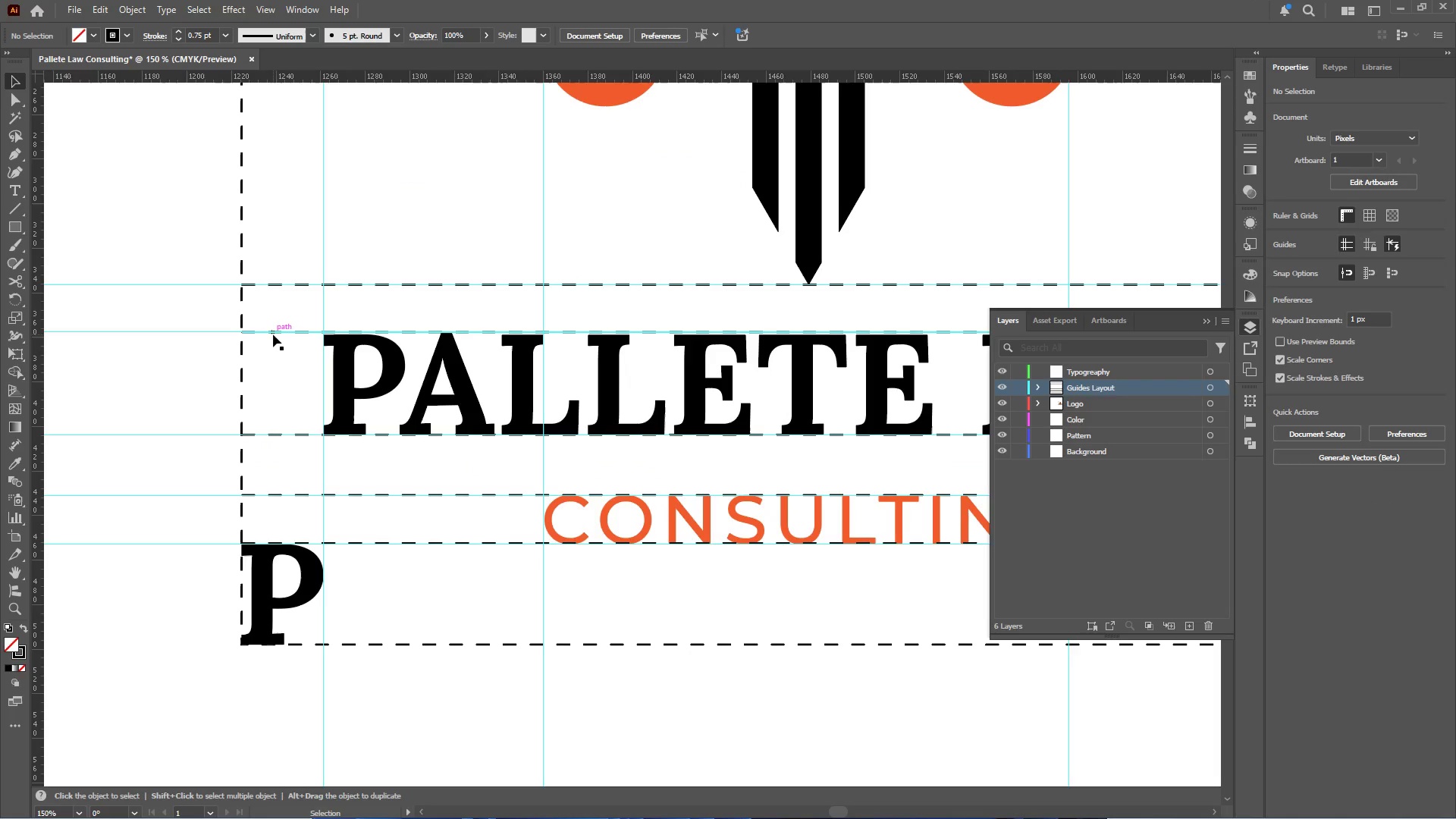 
left_click([273, 334])
 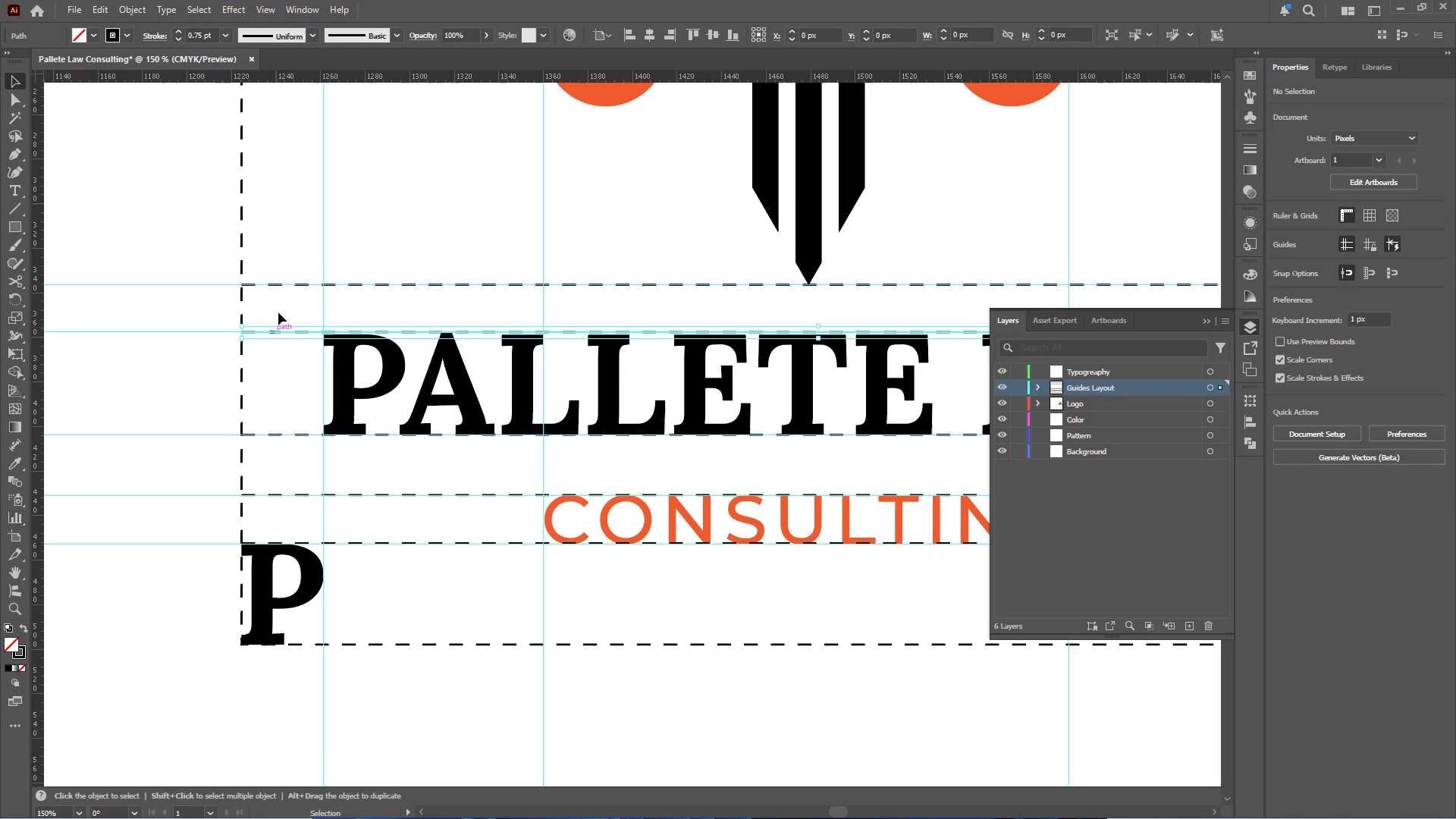 
hold_key(key=ShiftLeft, duration=5.34)
left_click([279, 284])
 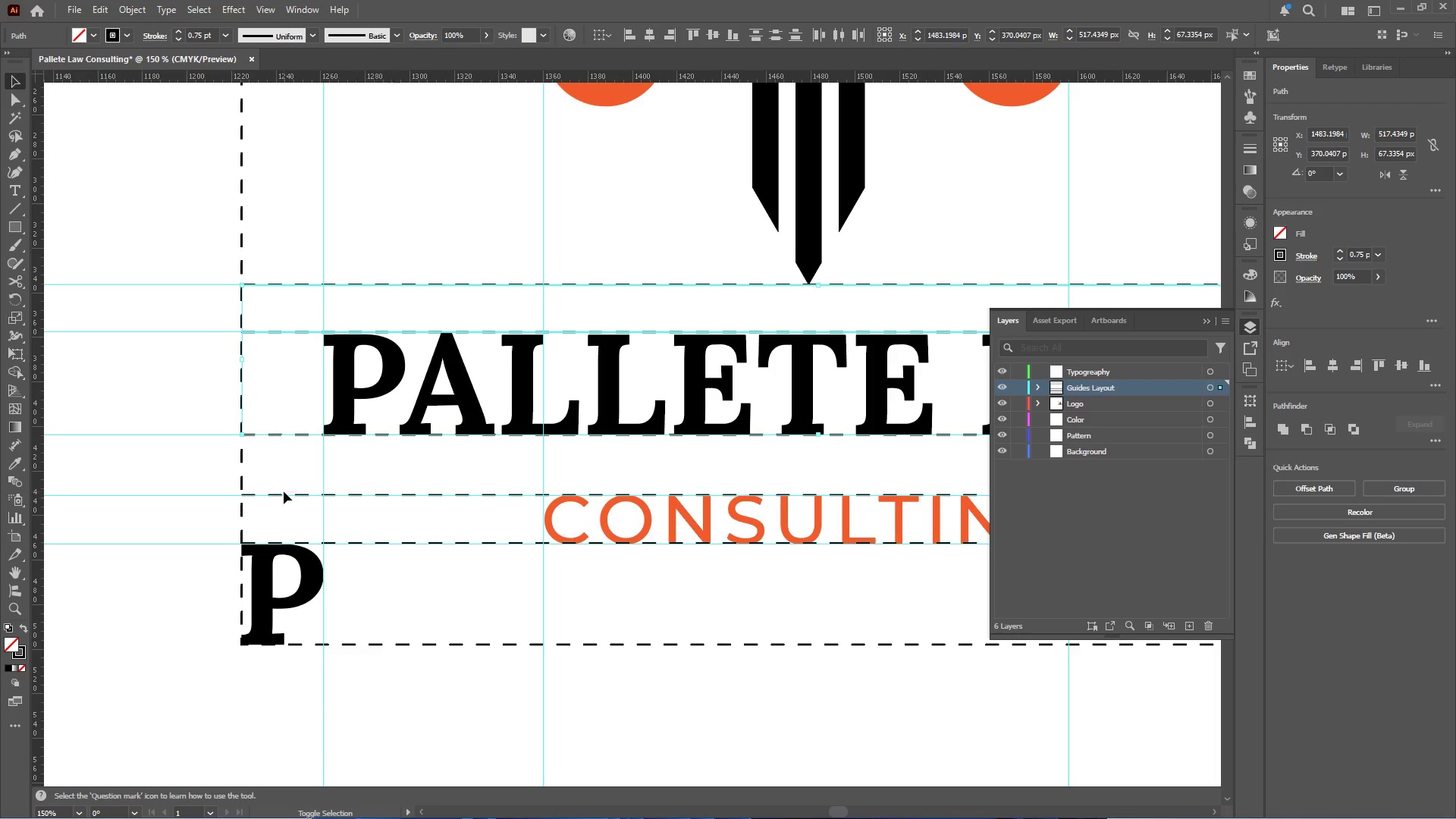 
left_click([282, 495])
 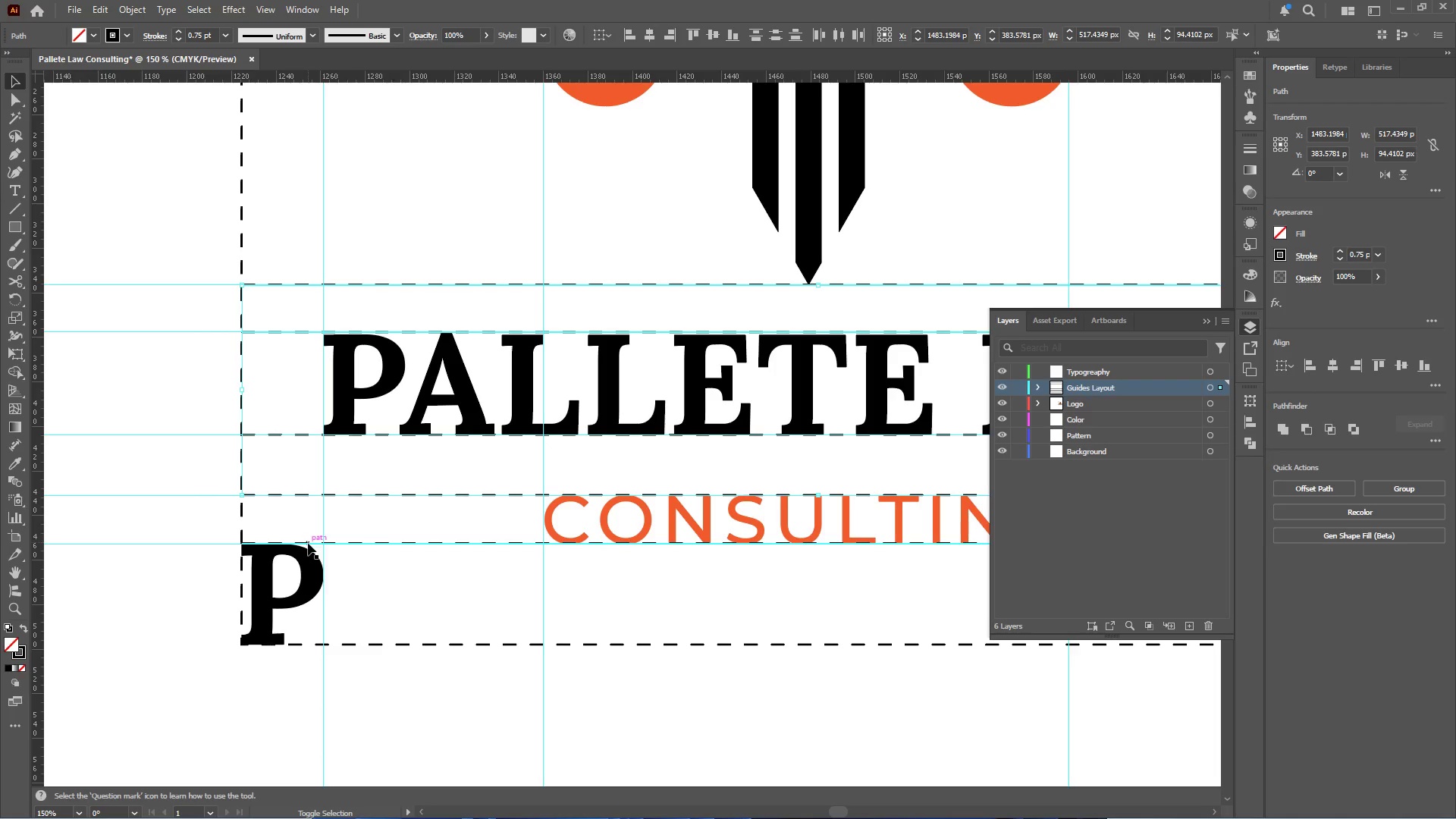 
left_click([308, 543])
 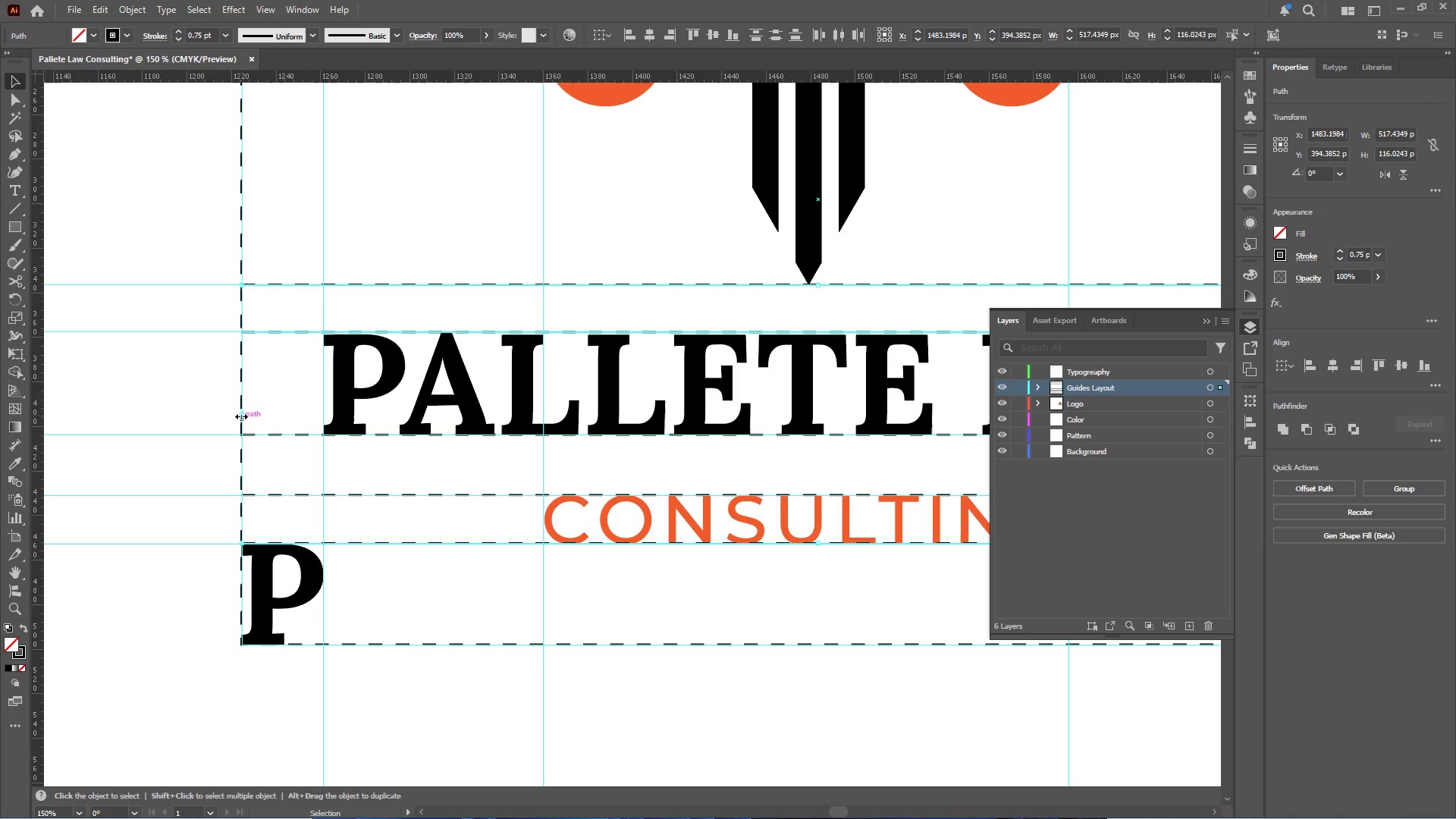 
left_click_drag(start_coordinate=[240, 414], to_coordinate=[323, 402])
 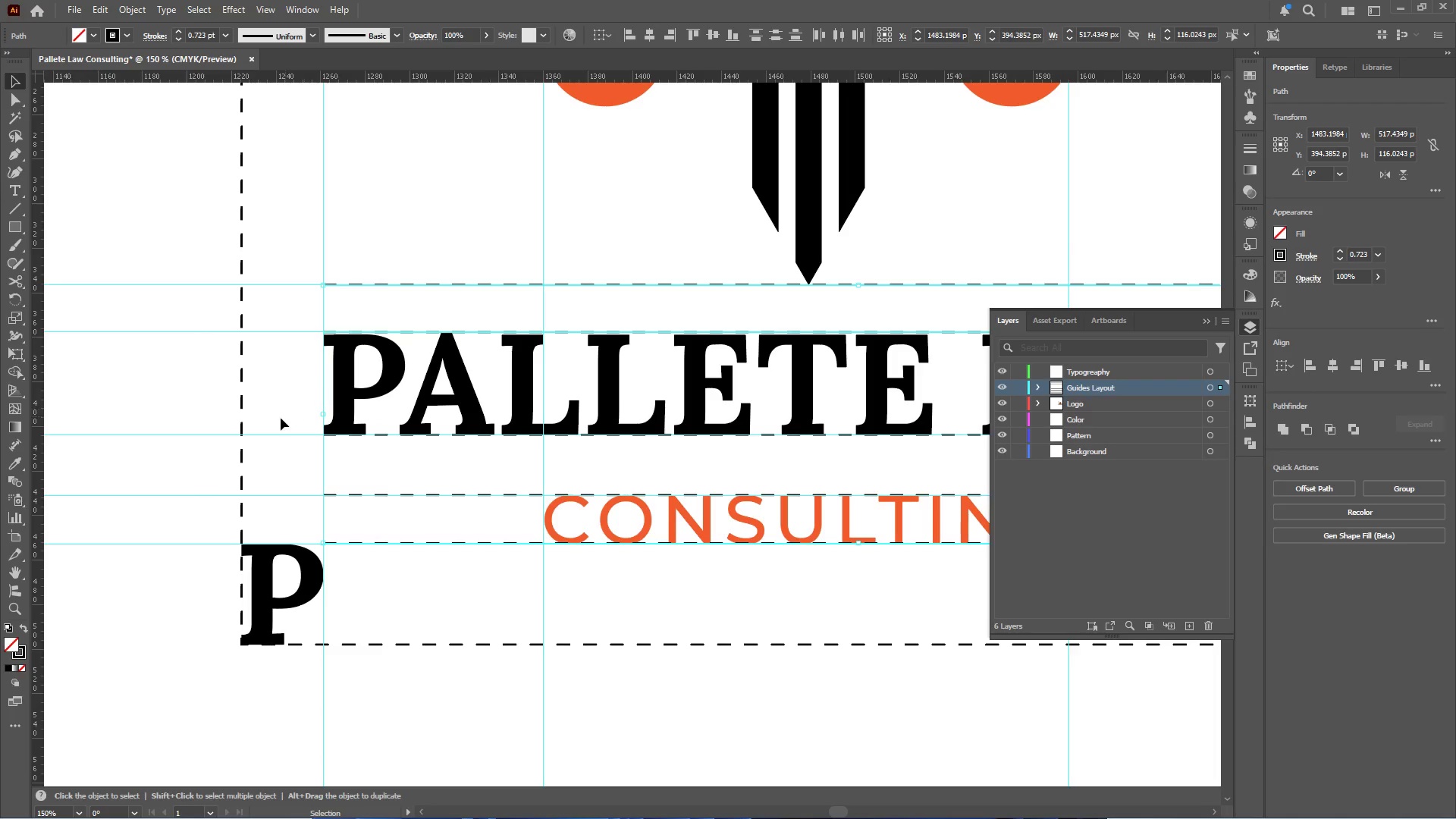 
hold_key(key=AltLeft, duration=0.41)
 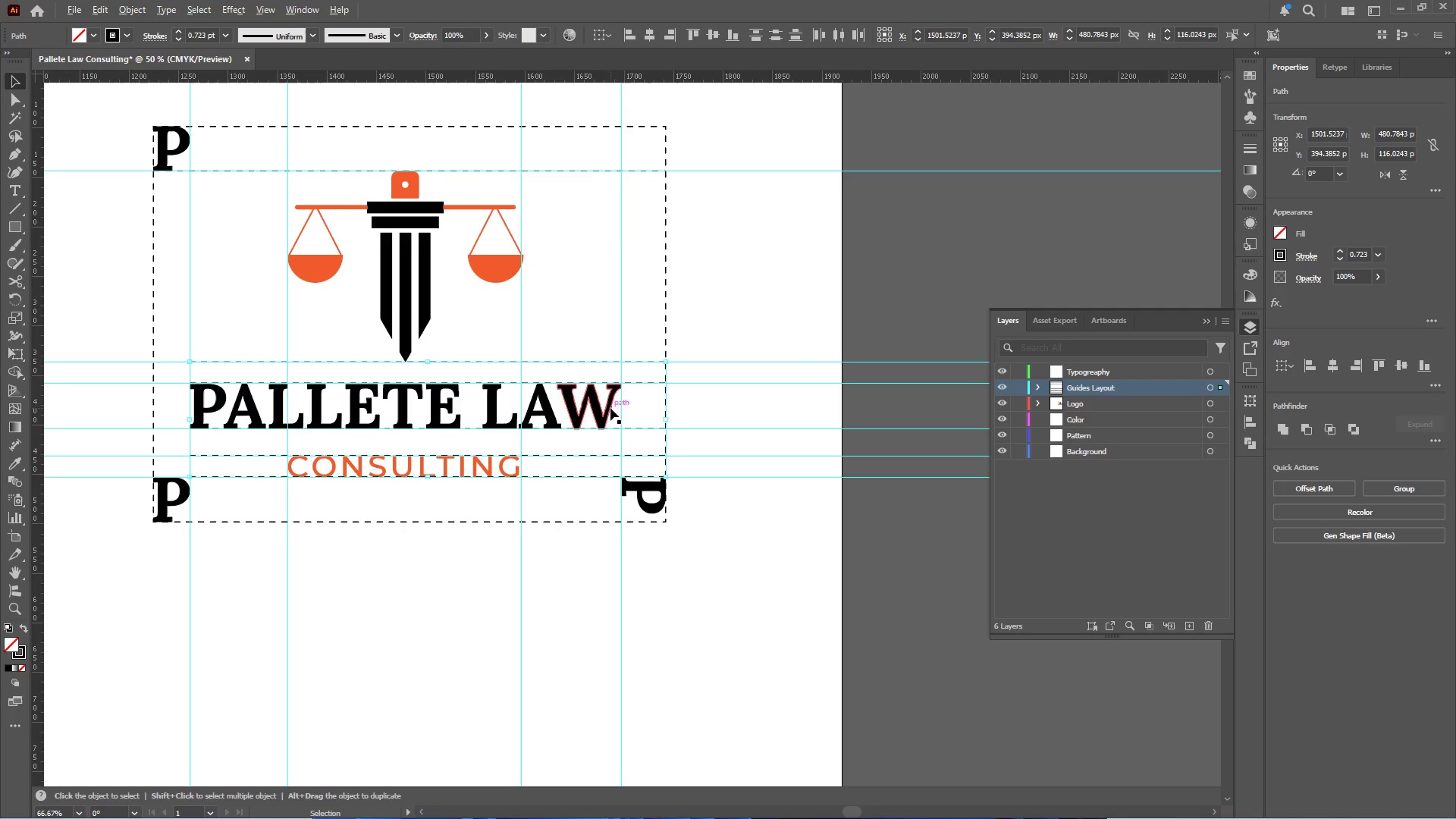 
hold_key(key=AltLeft, duration=0.33)
 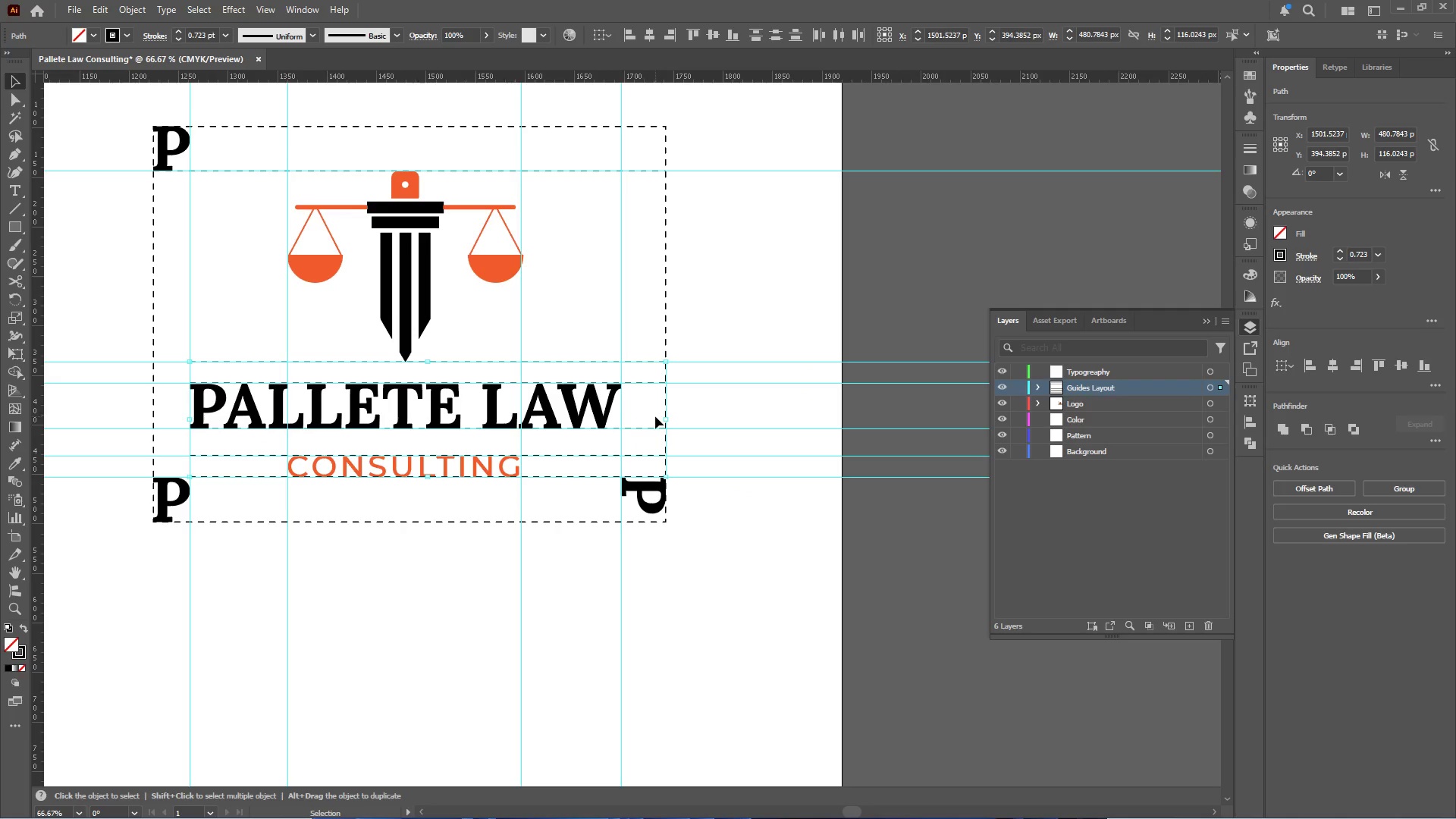 
scroll: coordinate [280, 418], scroll_direction: down, amount: 2.0
 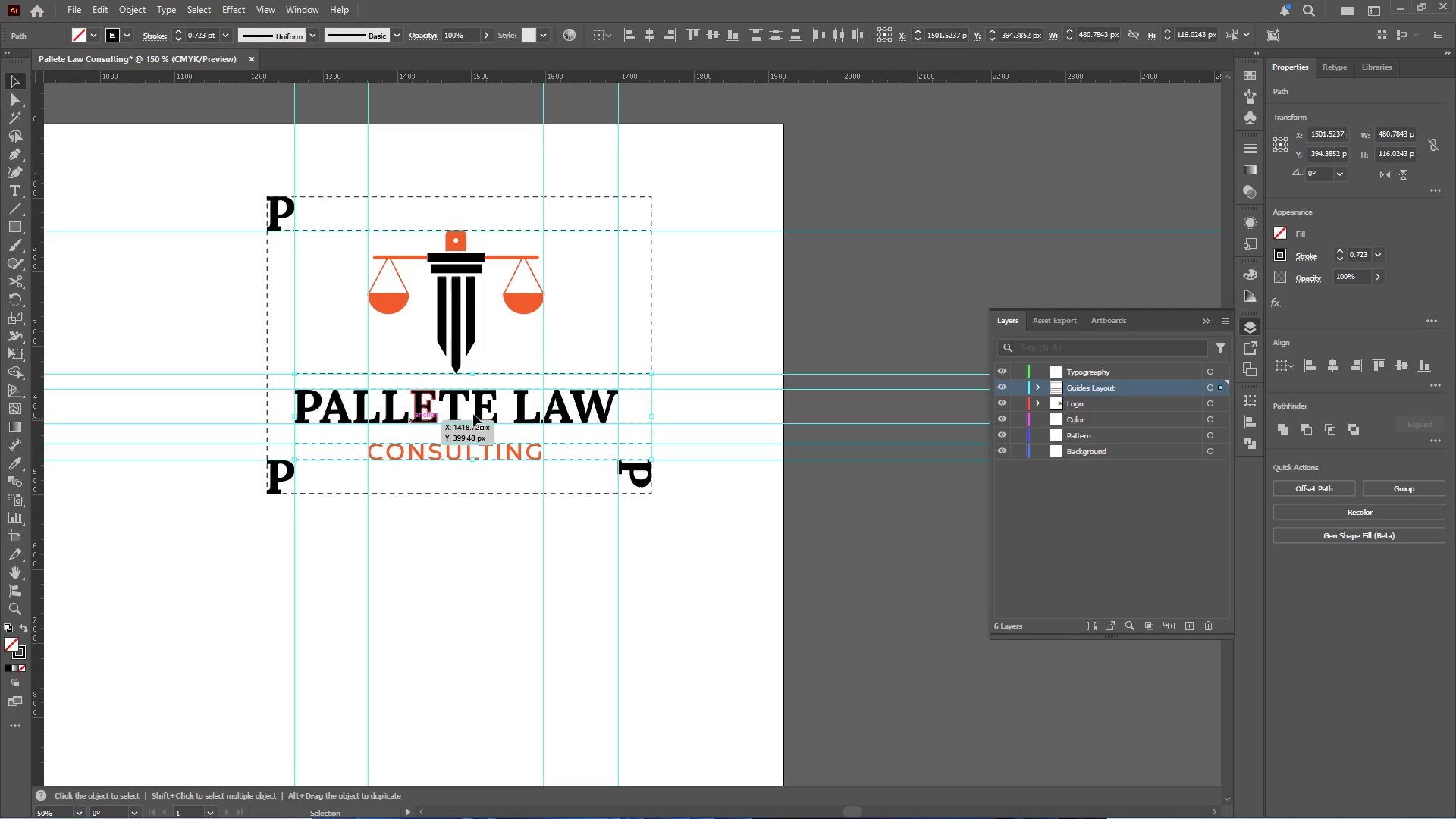 
scroll: coordinate [608, 408], scroll_direction: none, amount: 0.0
 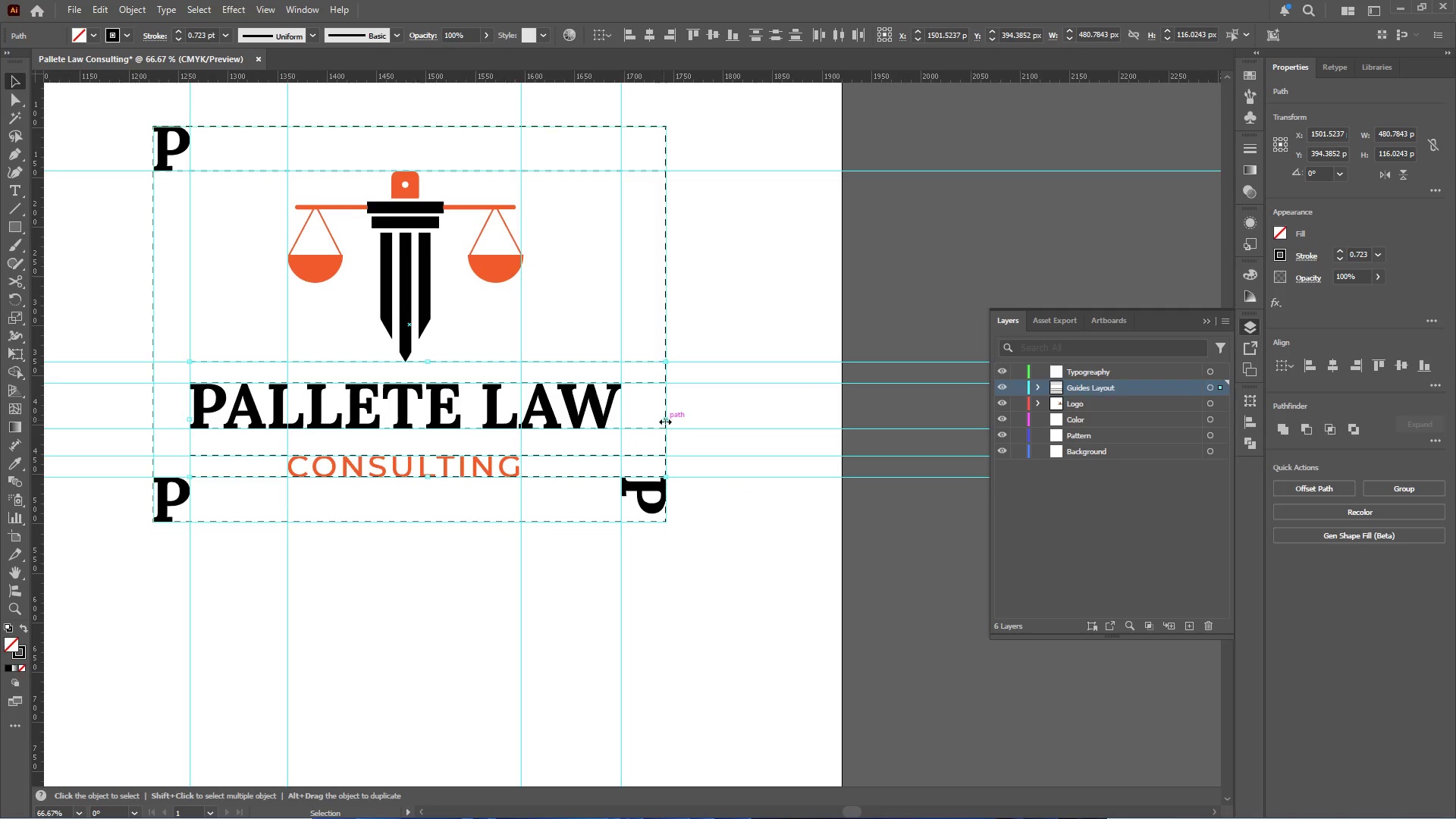 
left_click_drag(start_coordinate=[664, 420], to_coordinate=[620, 425])
 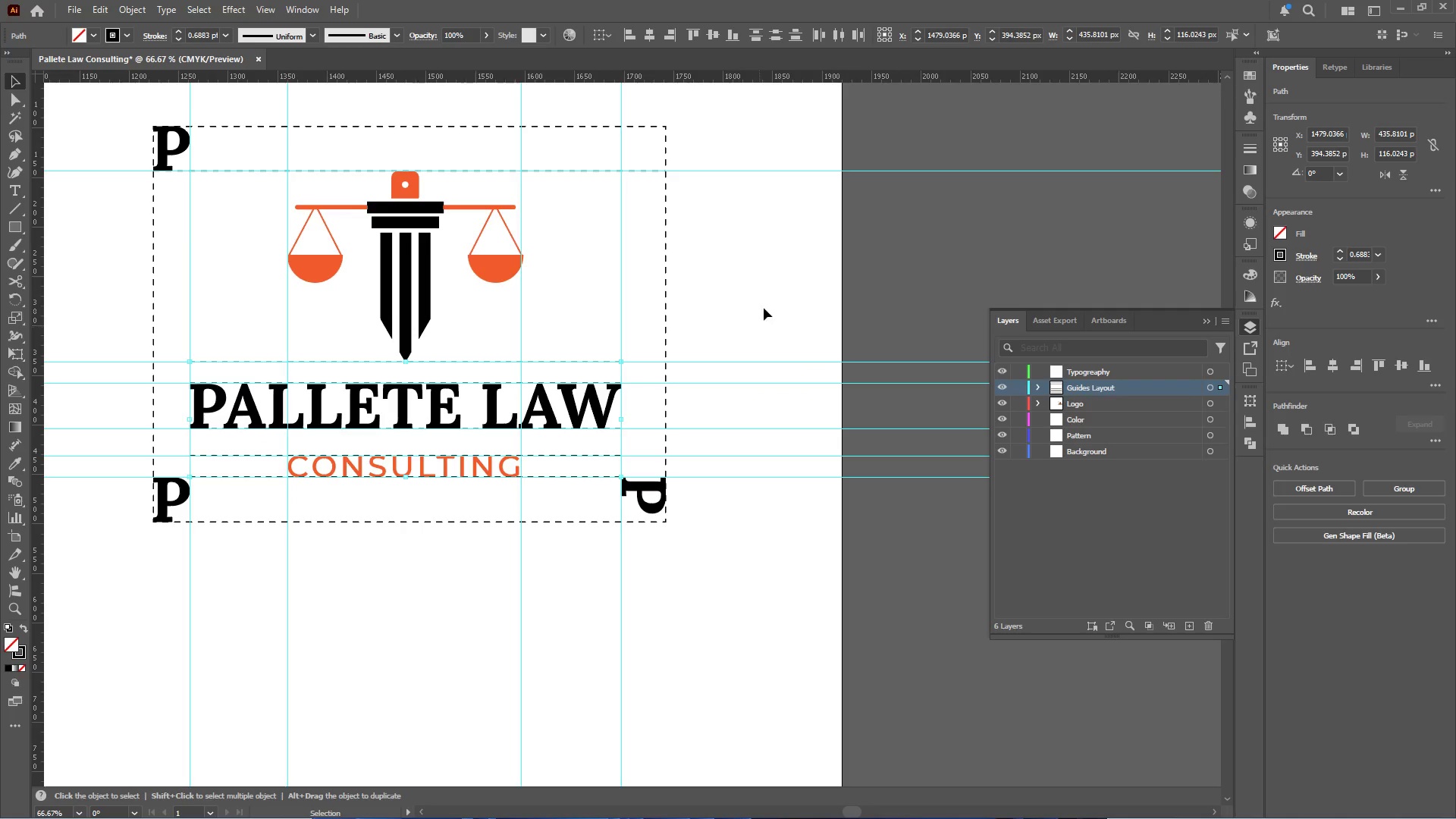 
left_click([791, 284])
 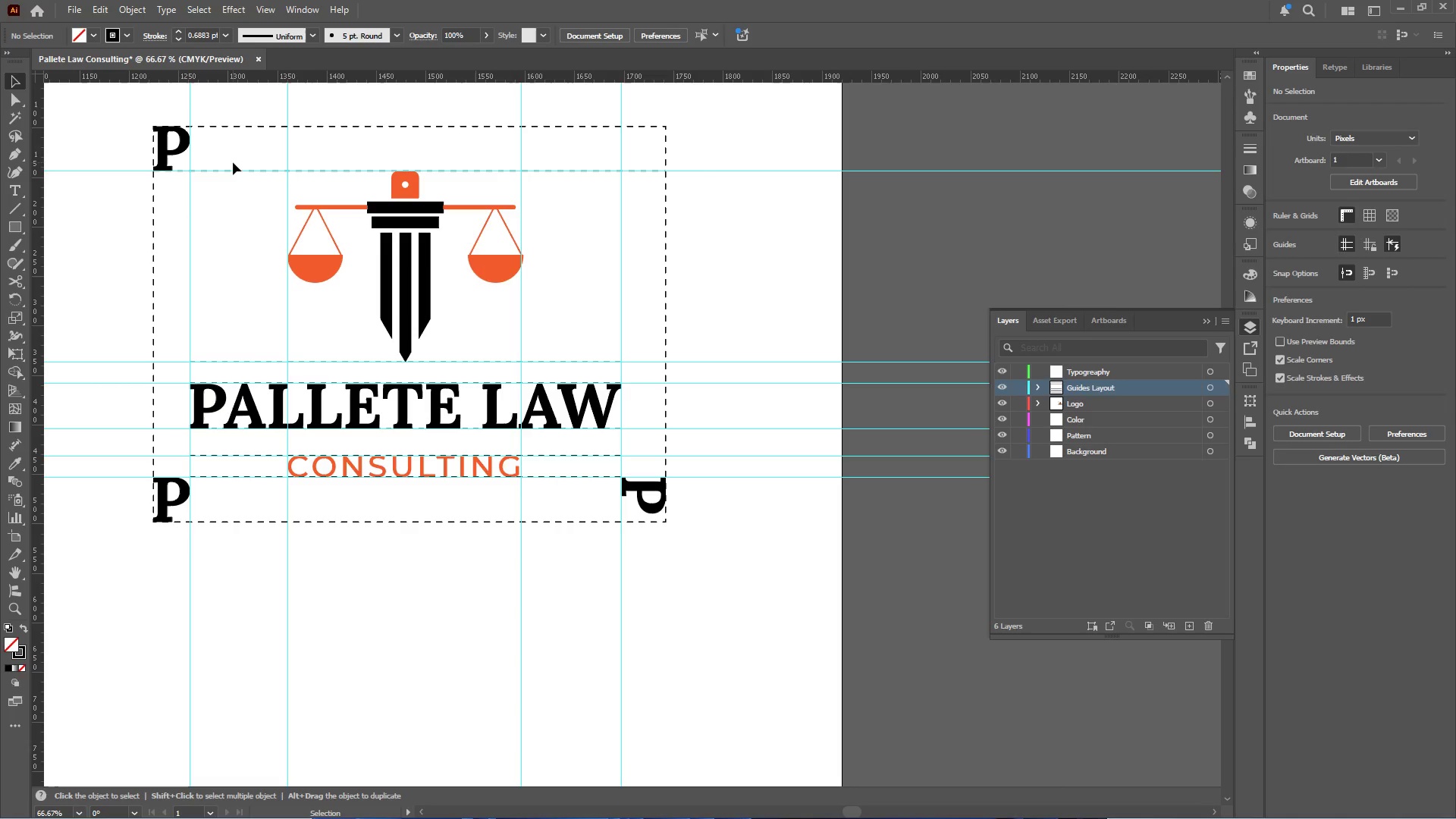 
left_click([228, 171])
 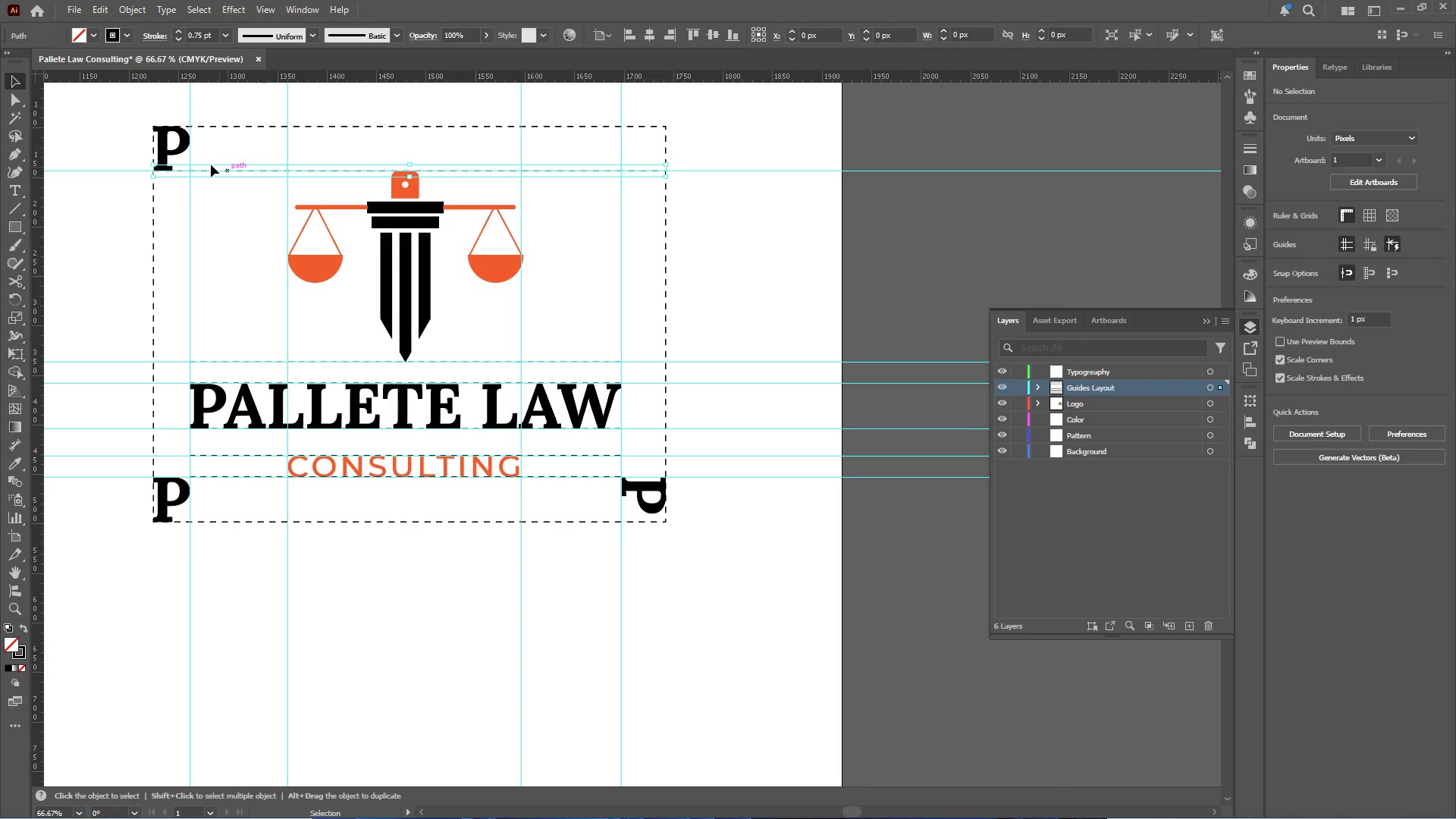 
hold_key(key=AltLeft, duration=0.39)
 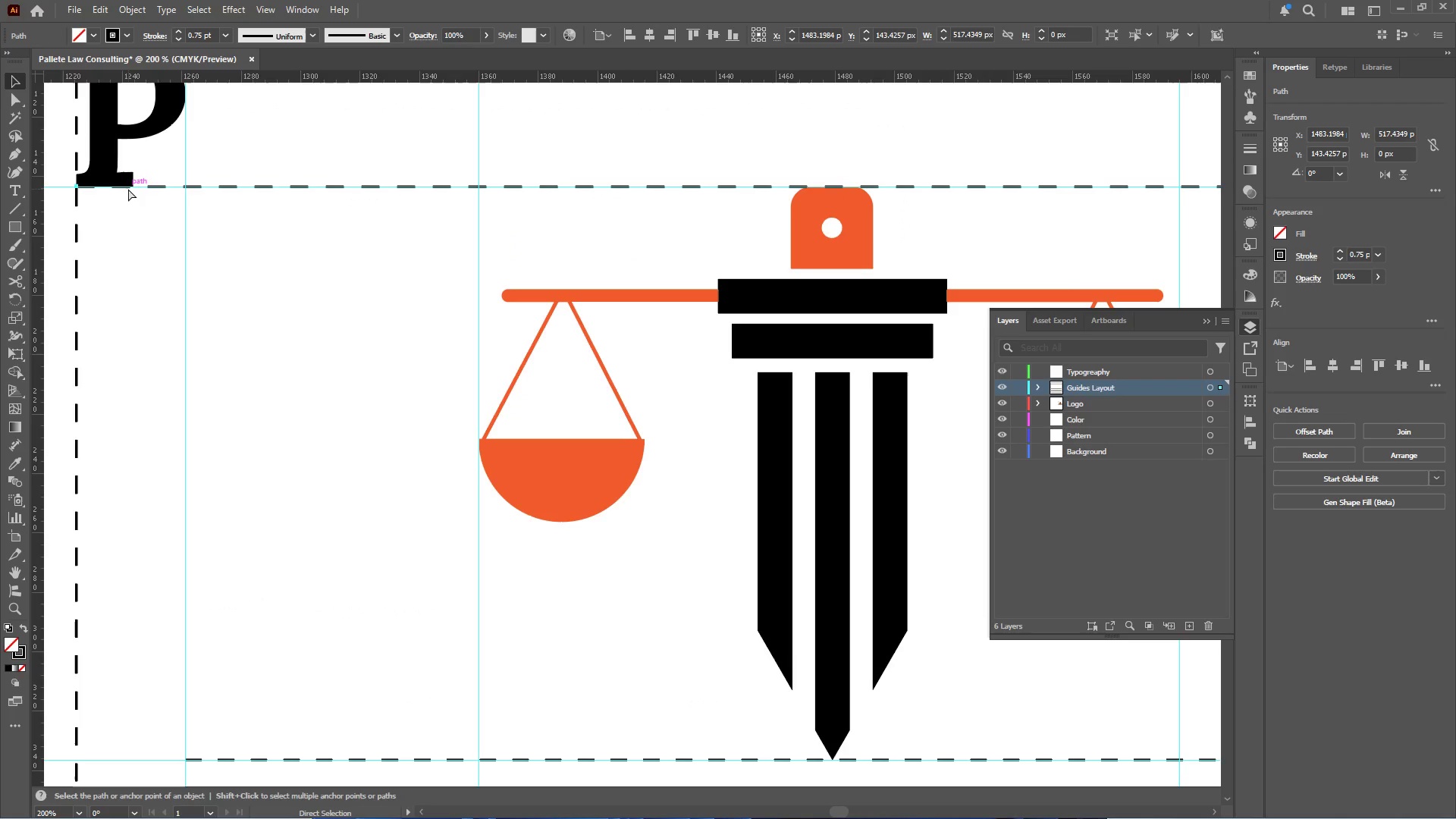 
hold_key(key=ControlLeft, duration=0.45)
 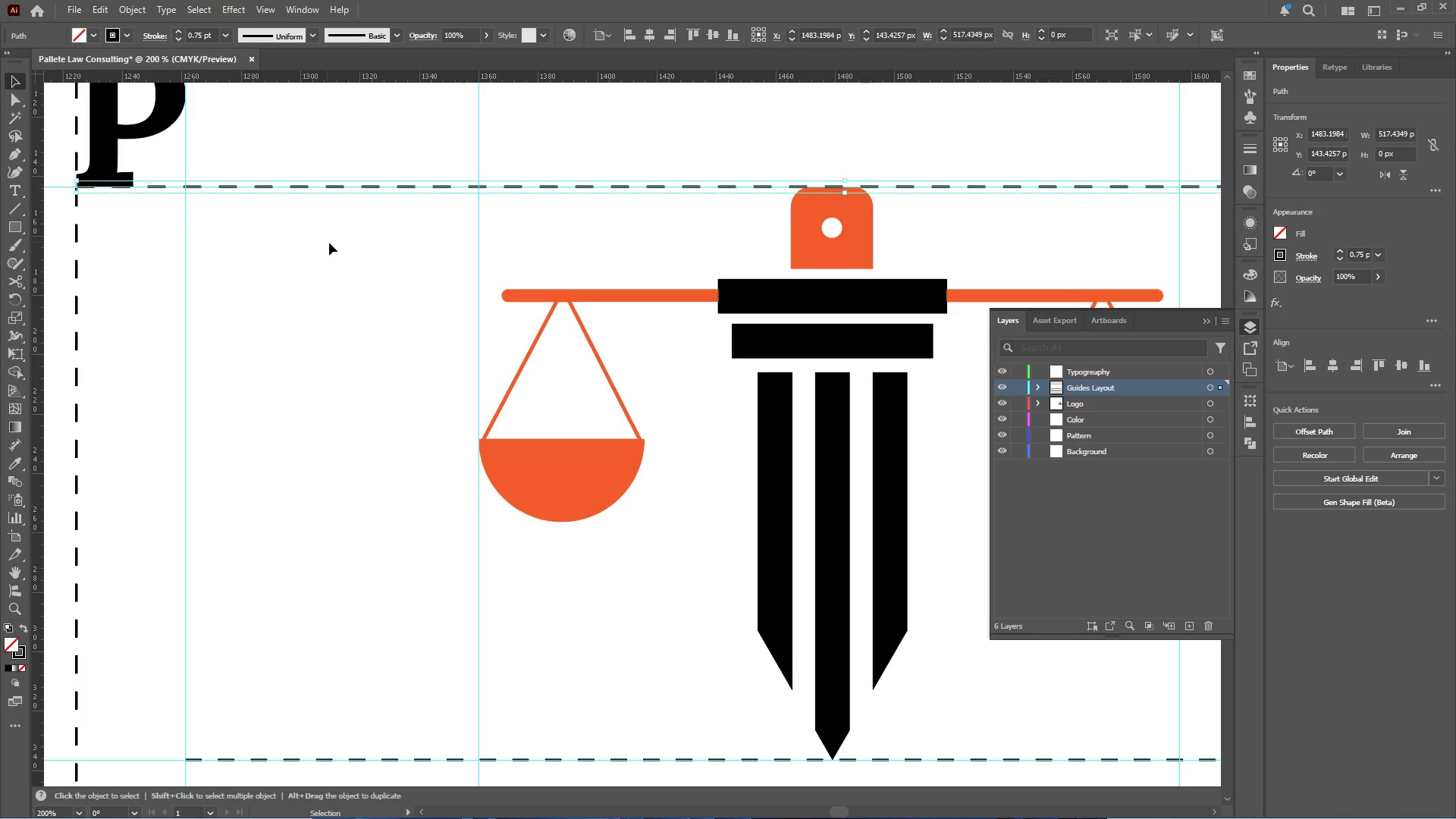 
scroll: coordinate [192, 163], scroll_direction: up, amount: 3.0
 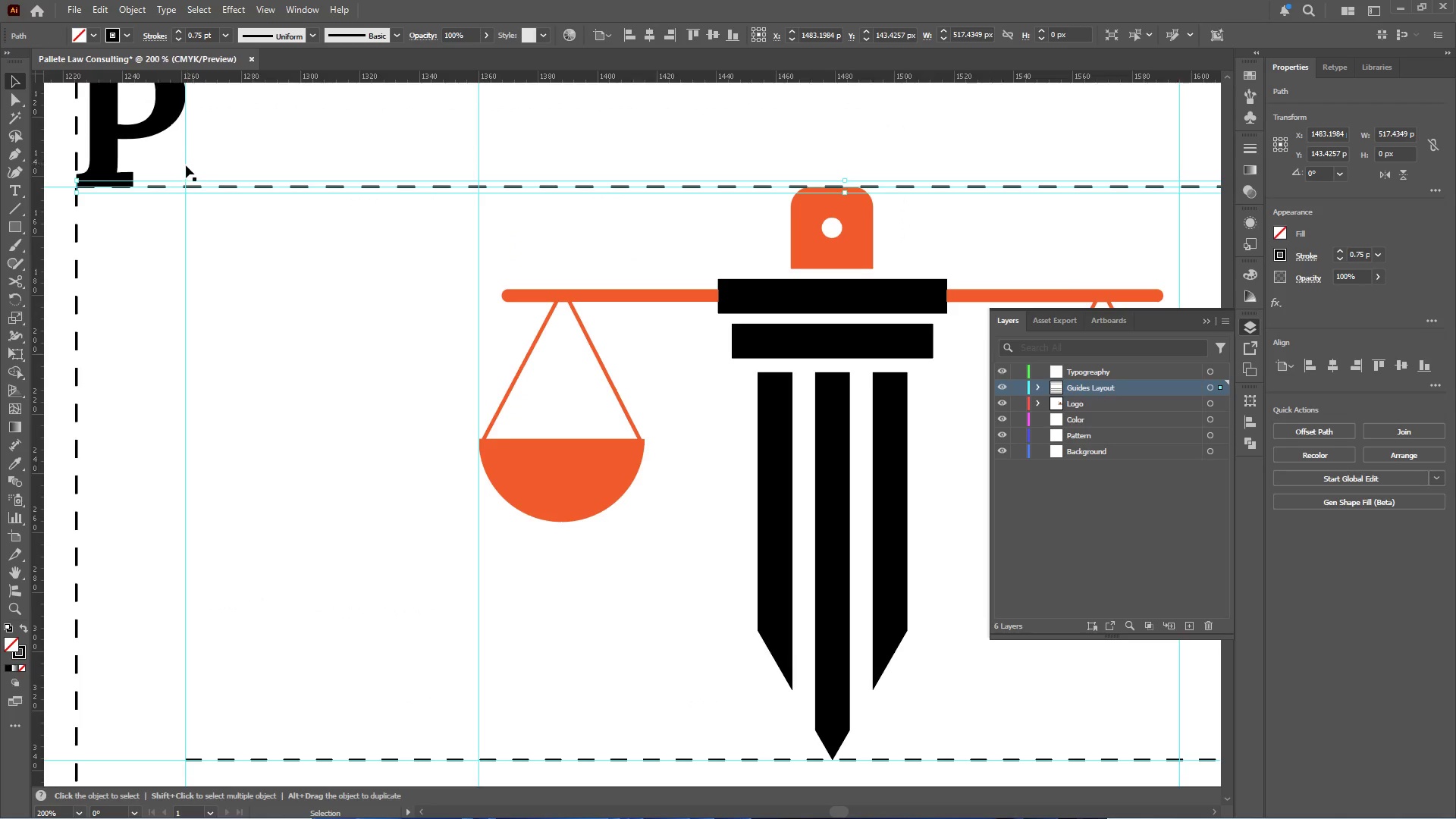 
hold_key(key=AltLeft, duration=0.48)
scroll: coordinate [329, 243], scroll_direction: down, amount: 2.0
 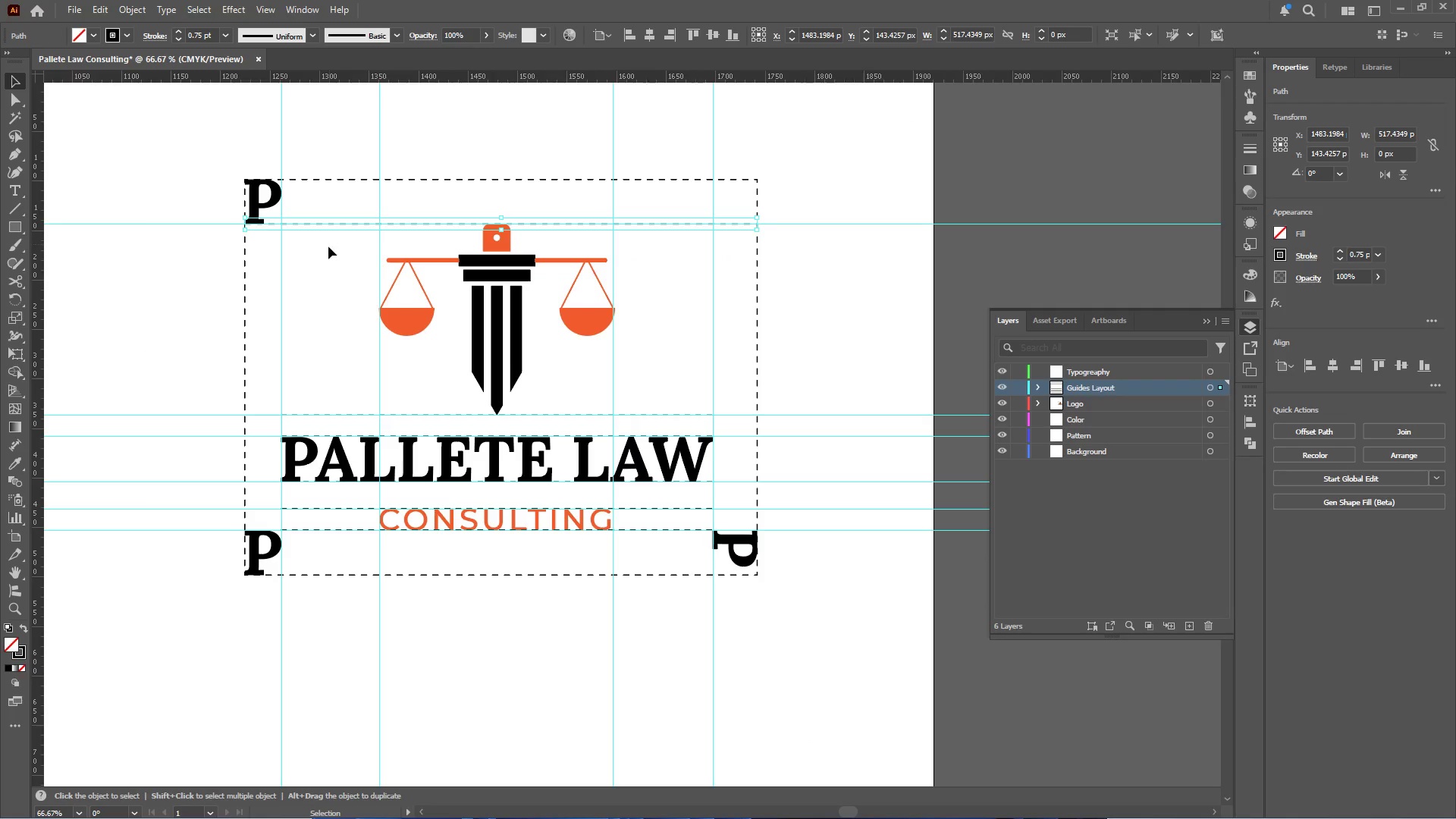 
hold_key(key=AltLeft, duration=0.45)
scroll: coordinate [291, 523], scroll_direction: up, amount: 1.0
 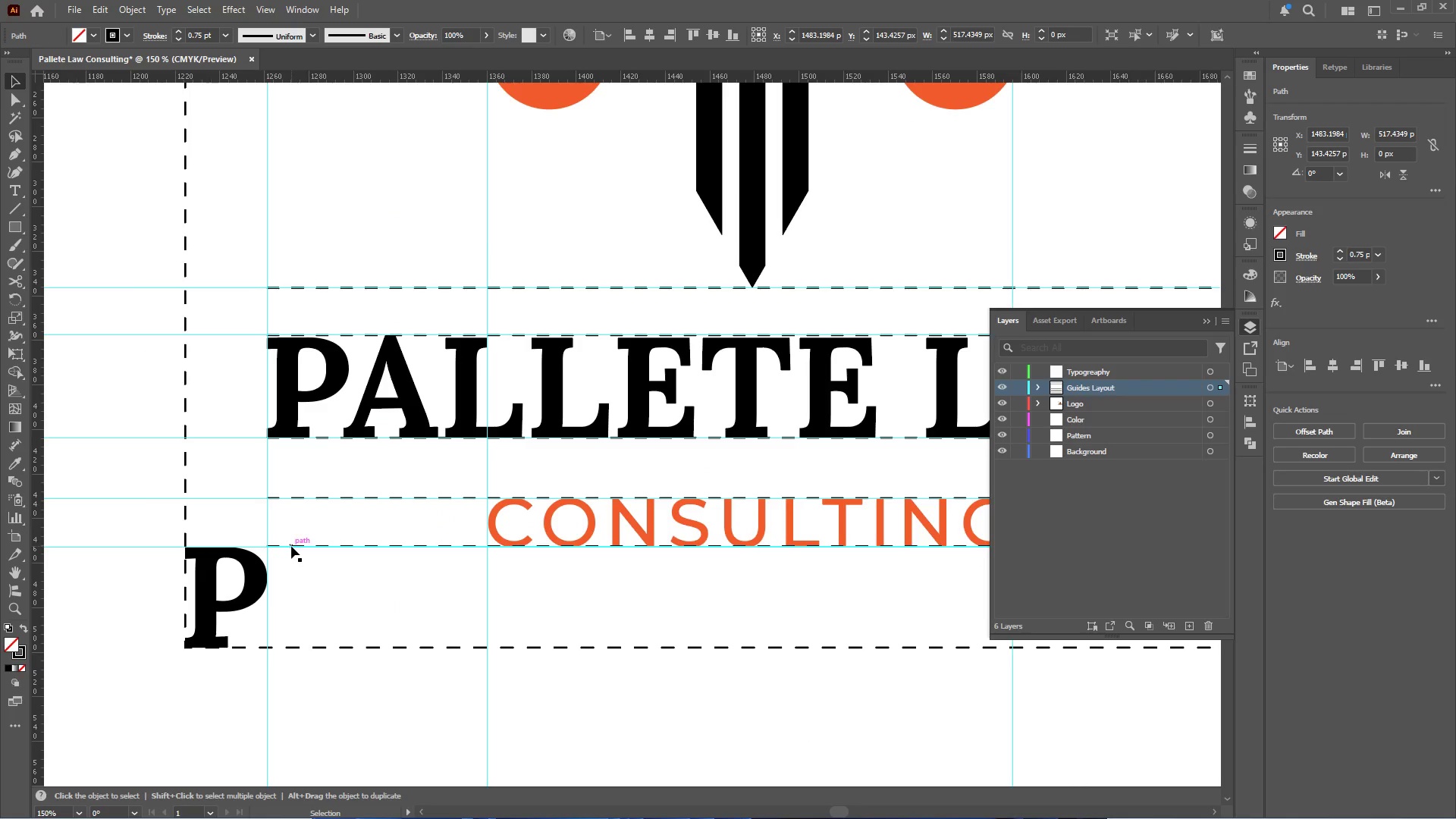 
left_click([291, 545])
 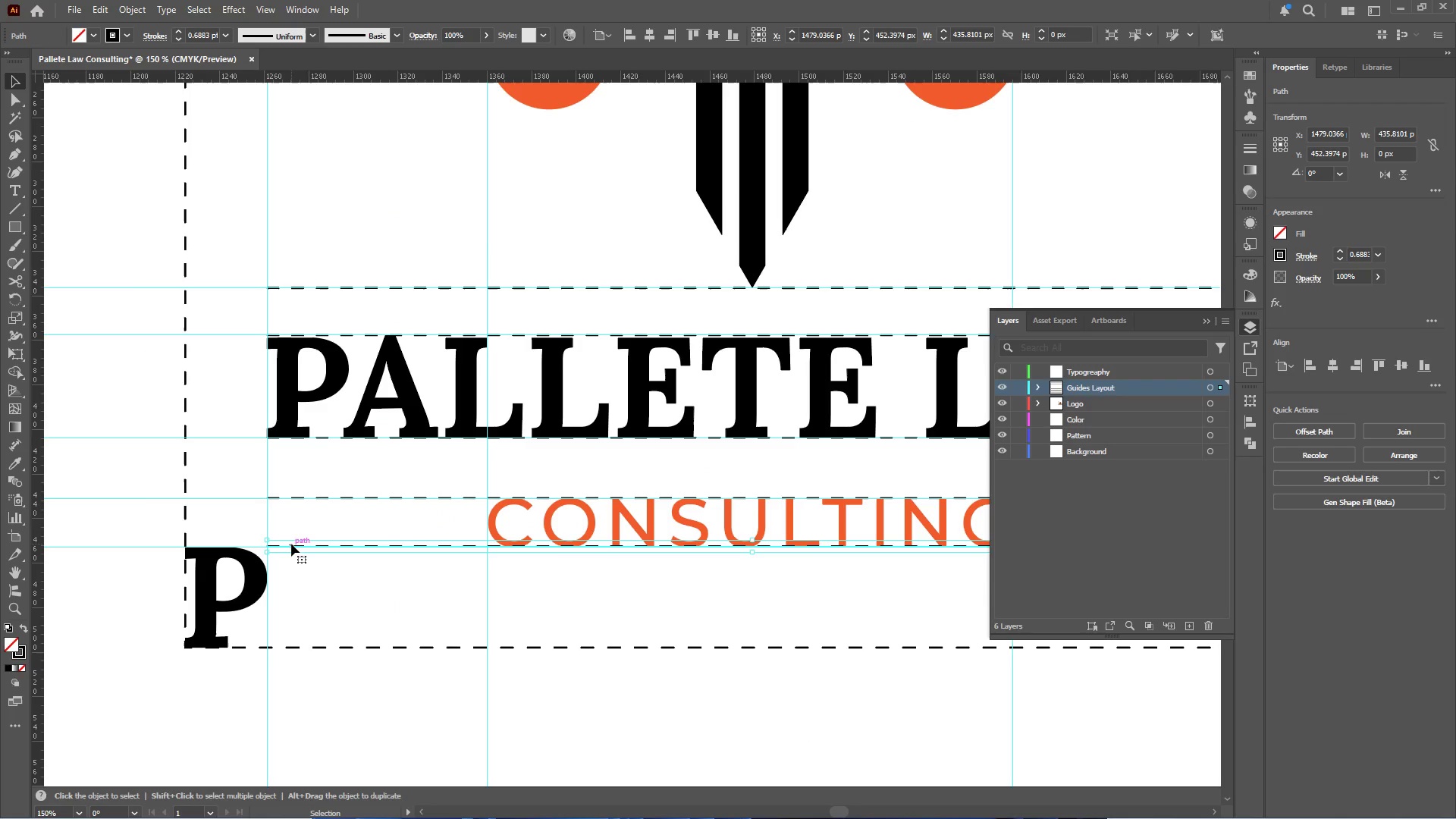 
key(Delete)
 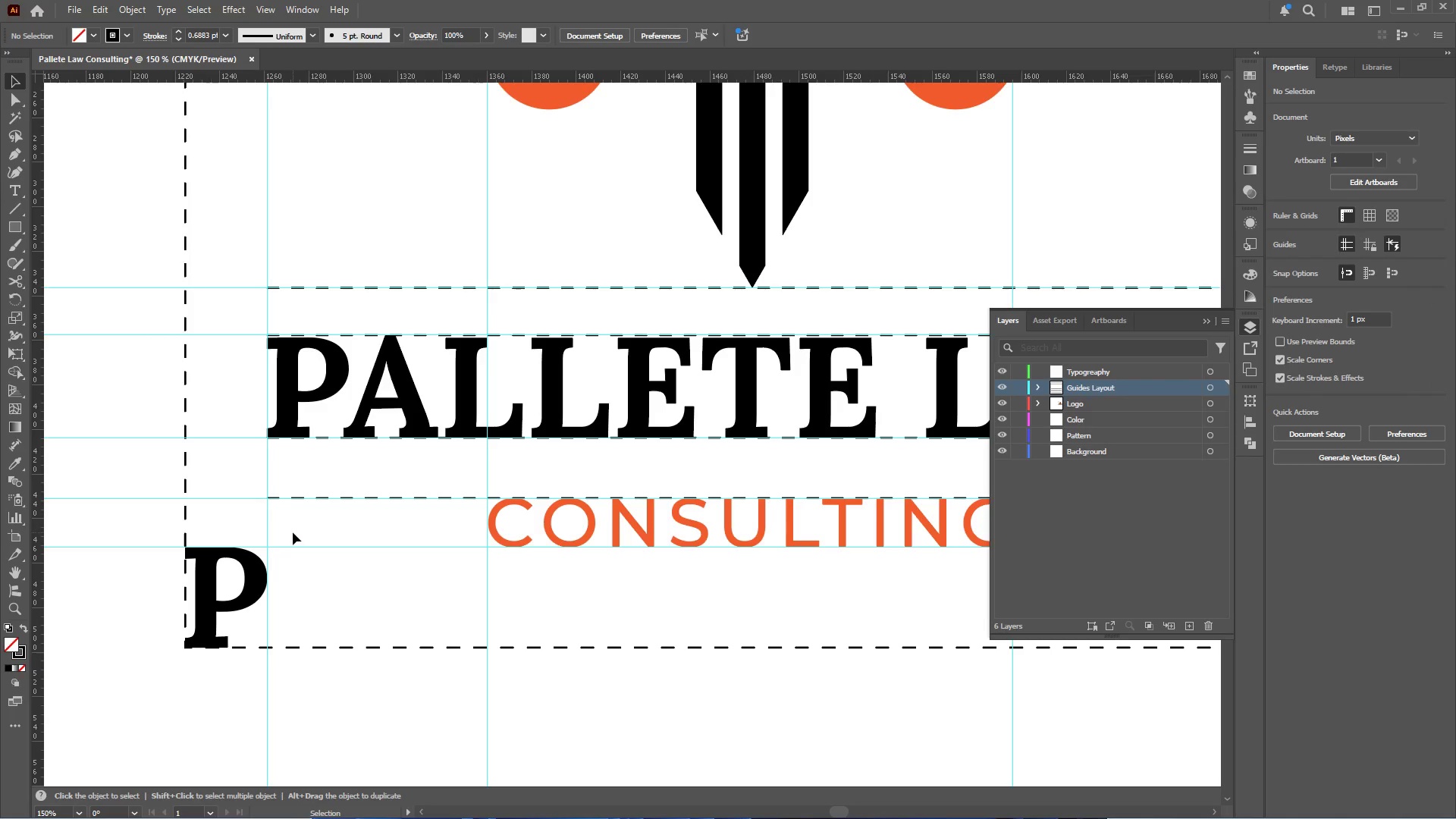 
hold_key(key=AltLeft, duration=0.41)
scroll: coordinate [293, 532], scroll_direction: down, amount: 1.0
 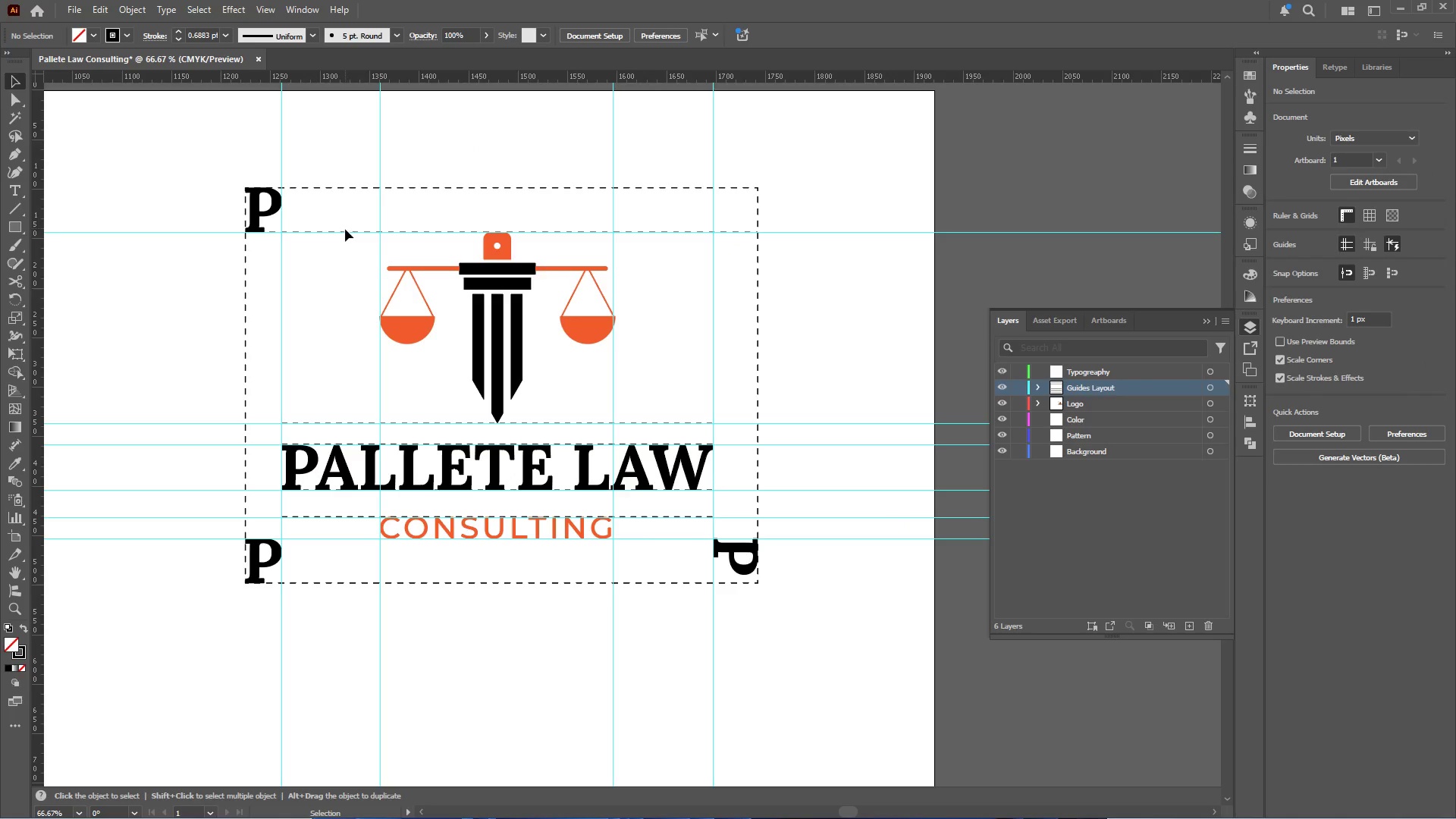 
left_click([343, 232])
 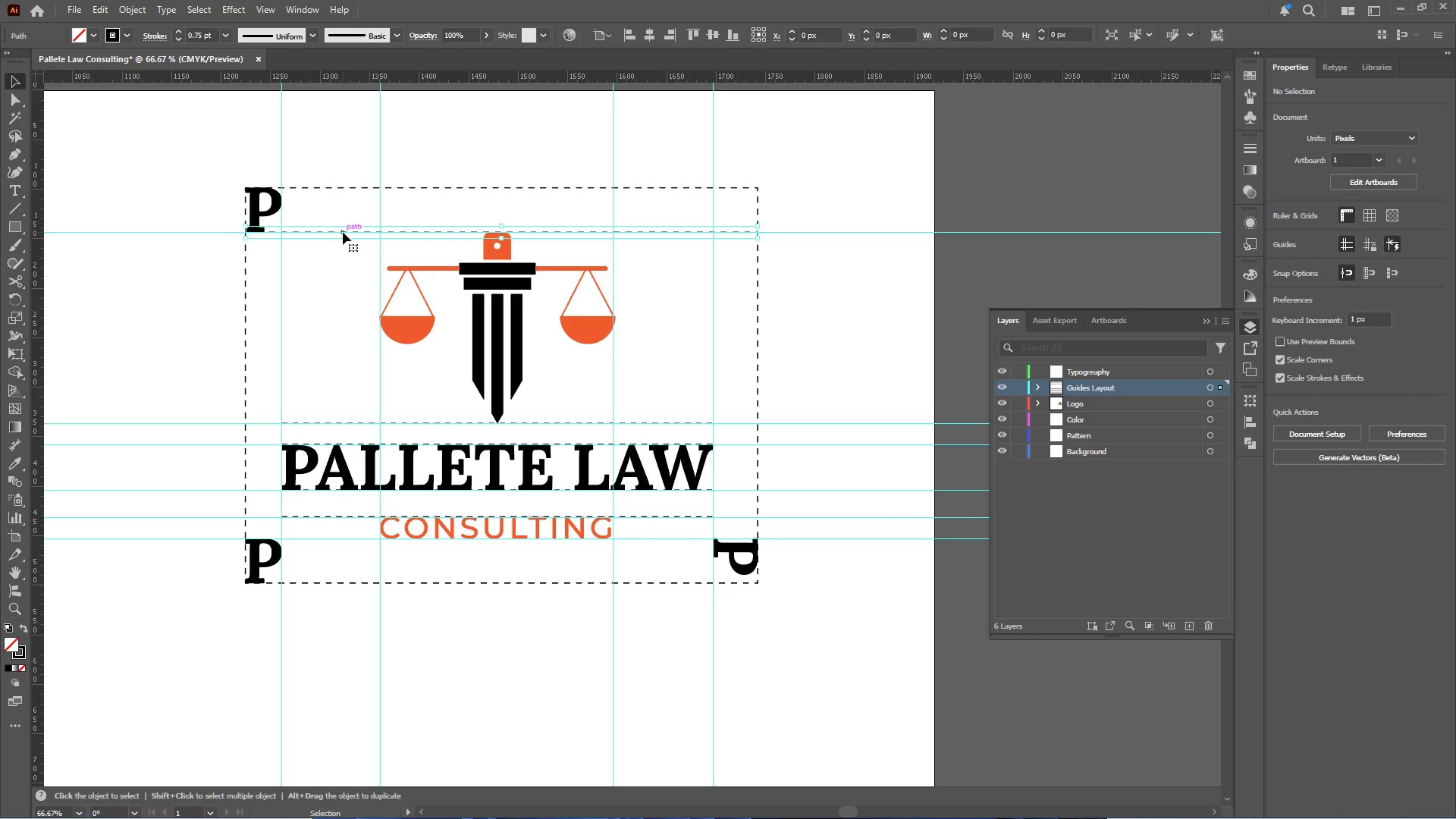 
hold_key(key=AltLeft, duration=3.86)
left_click_drag(start_coordinate=[343, 231], to_coordinate=[321, 540])
 